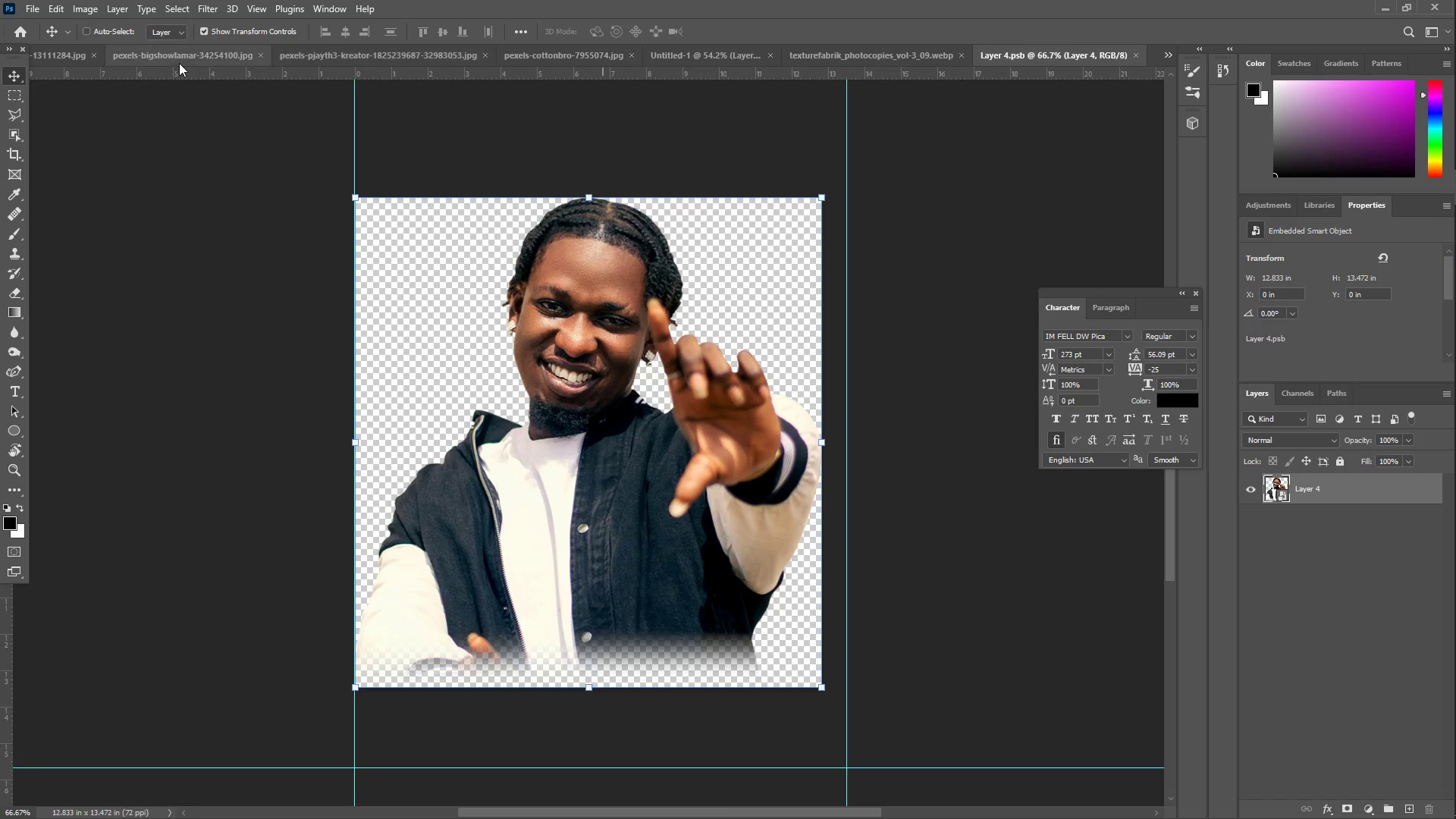 
left_click([547, 53])
 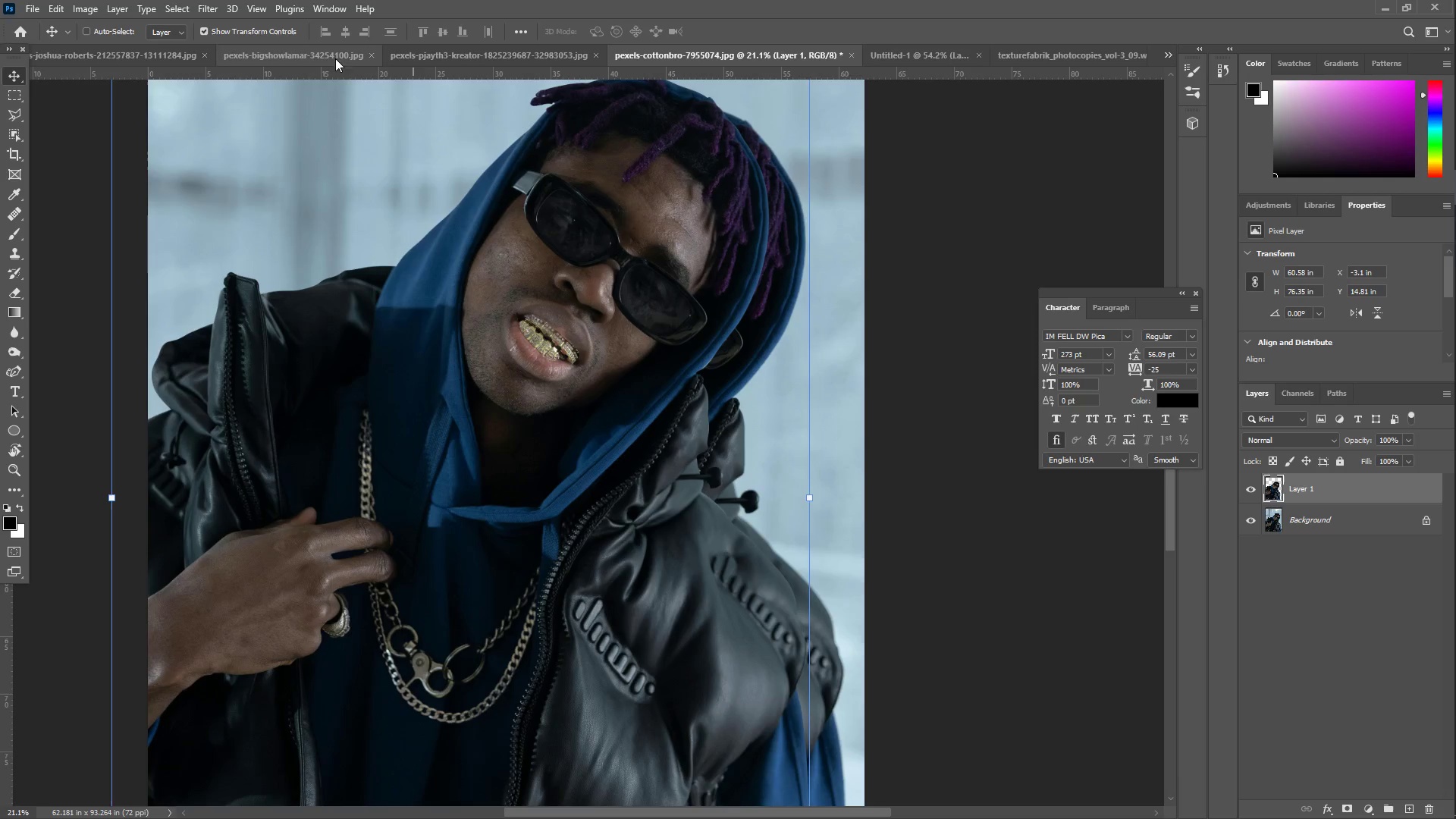 
left_click([285, 57])
 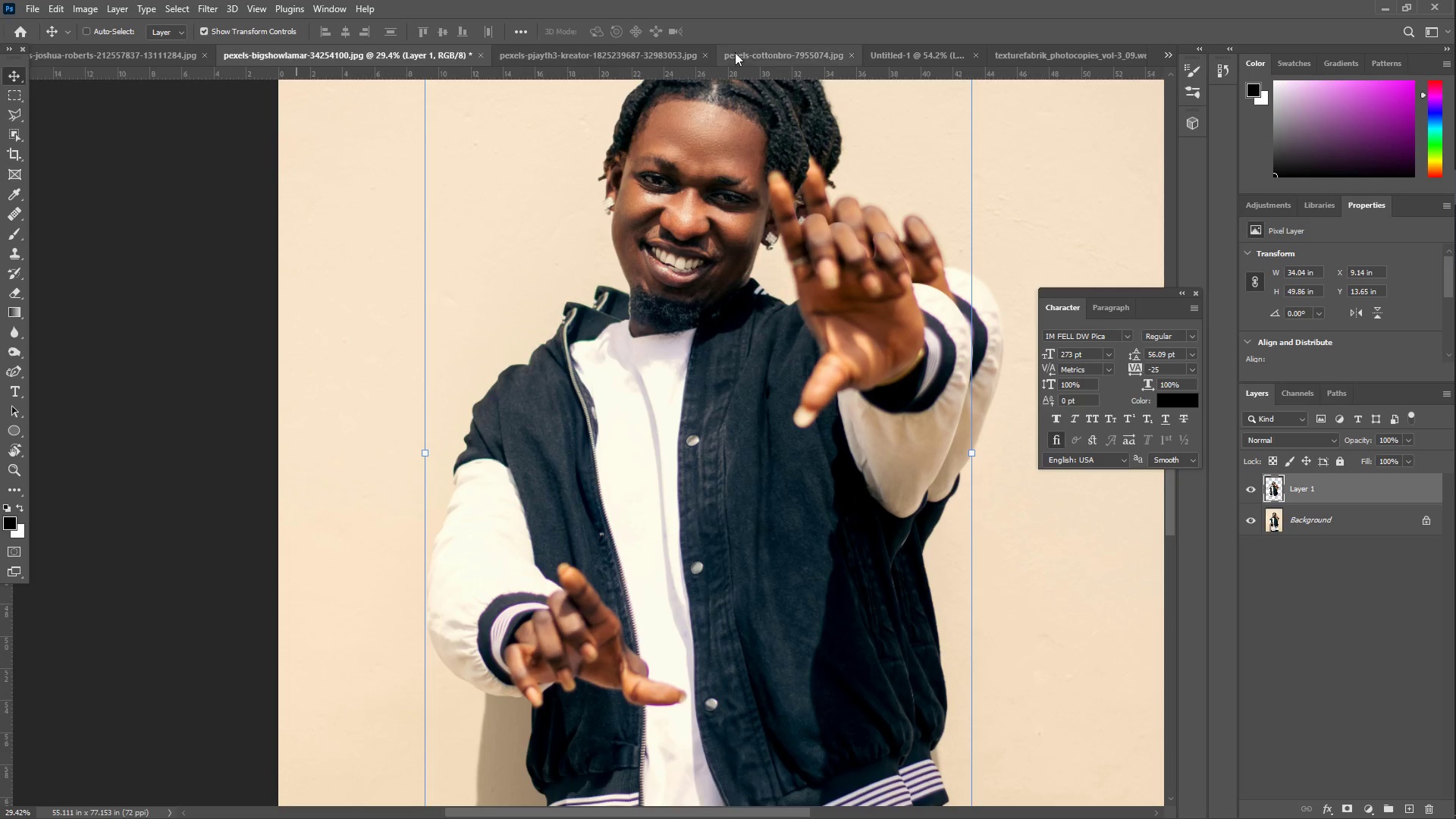 
left_click([756, 54])
 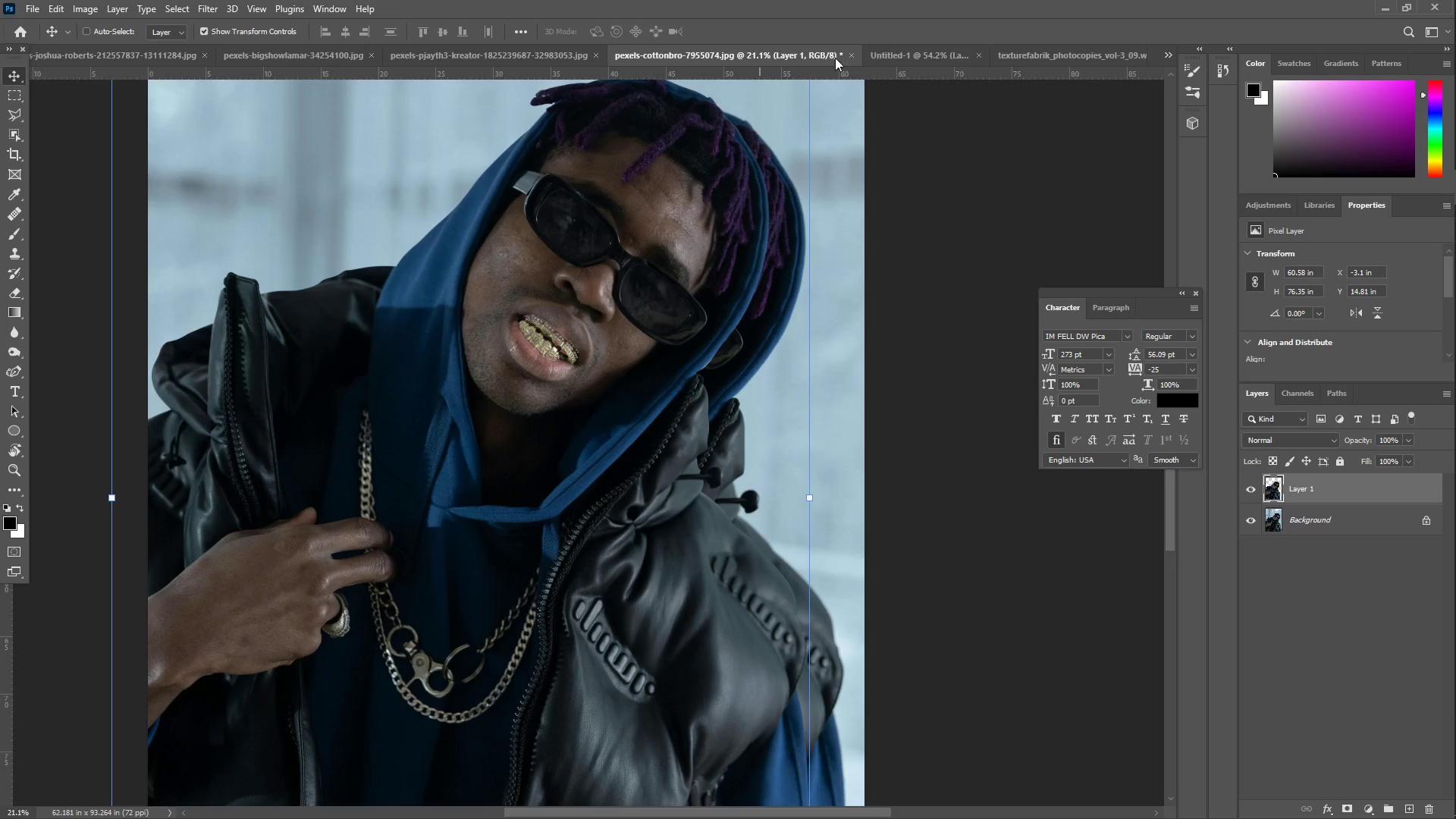 
left_click([851, 58])
 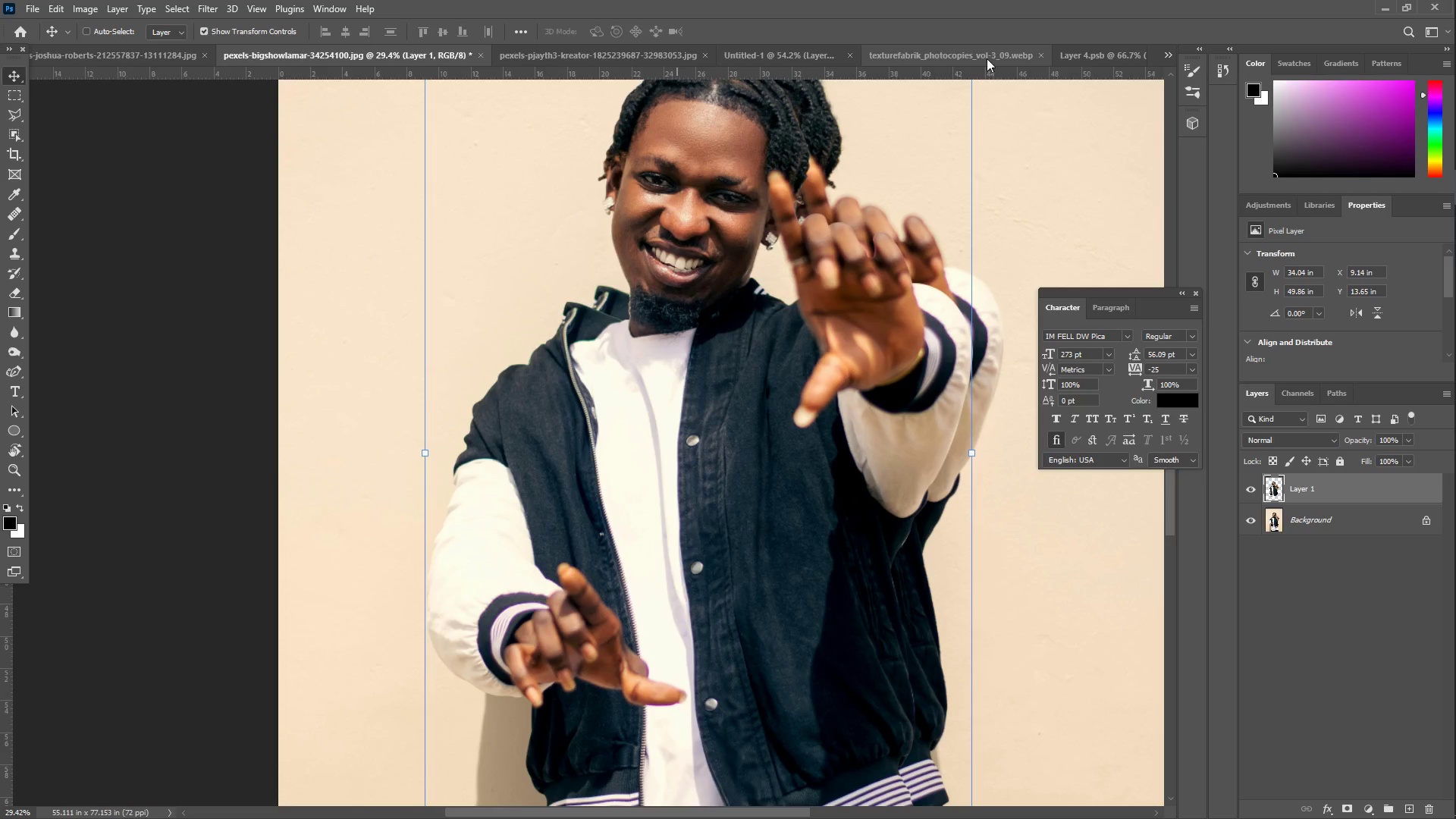 
left_click([483, 56])
 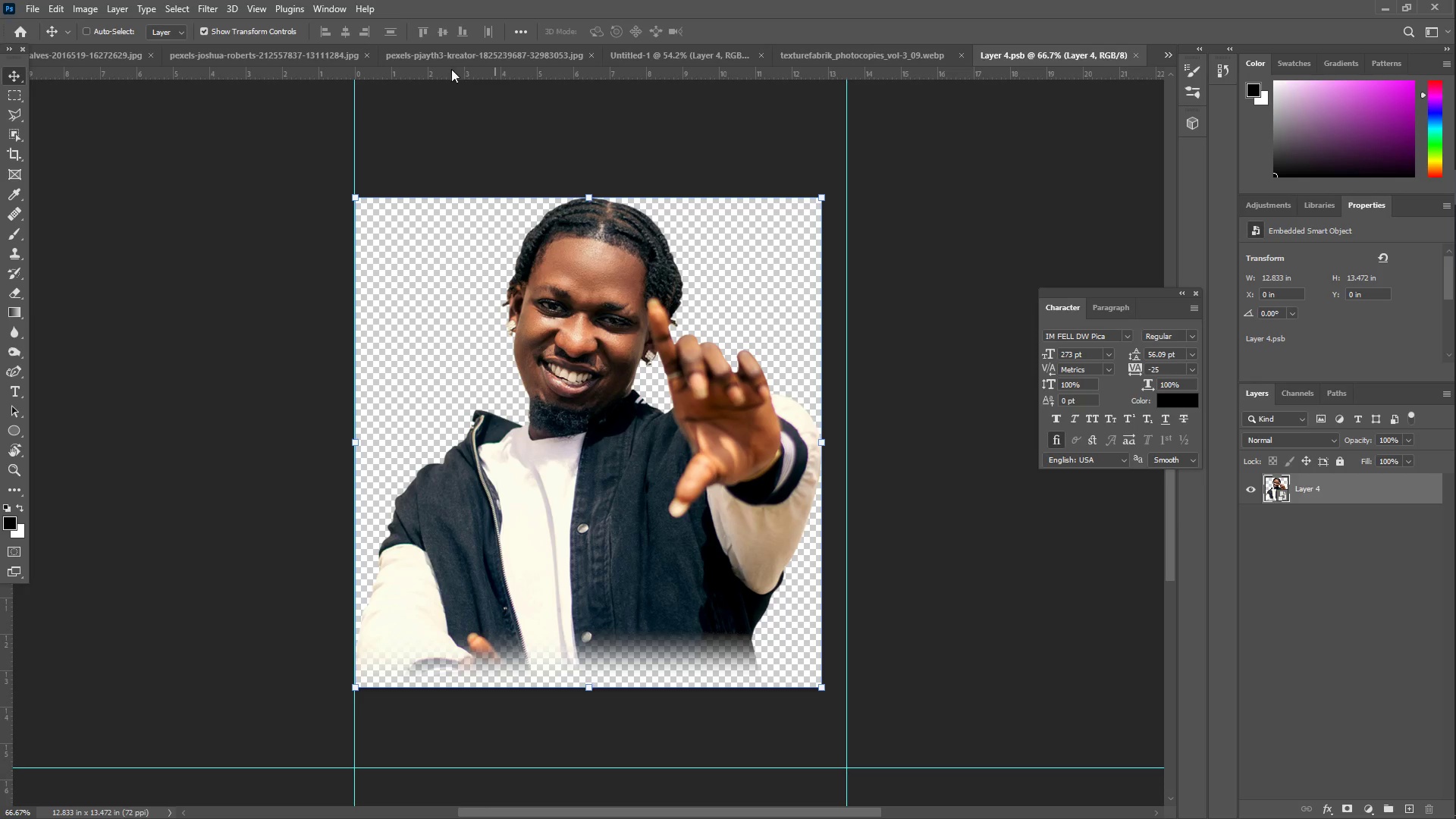 
left_click([510, 60])
 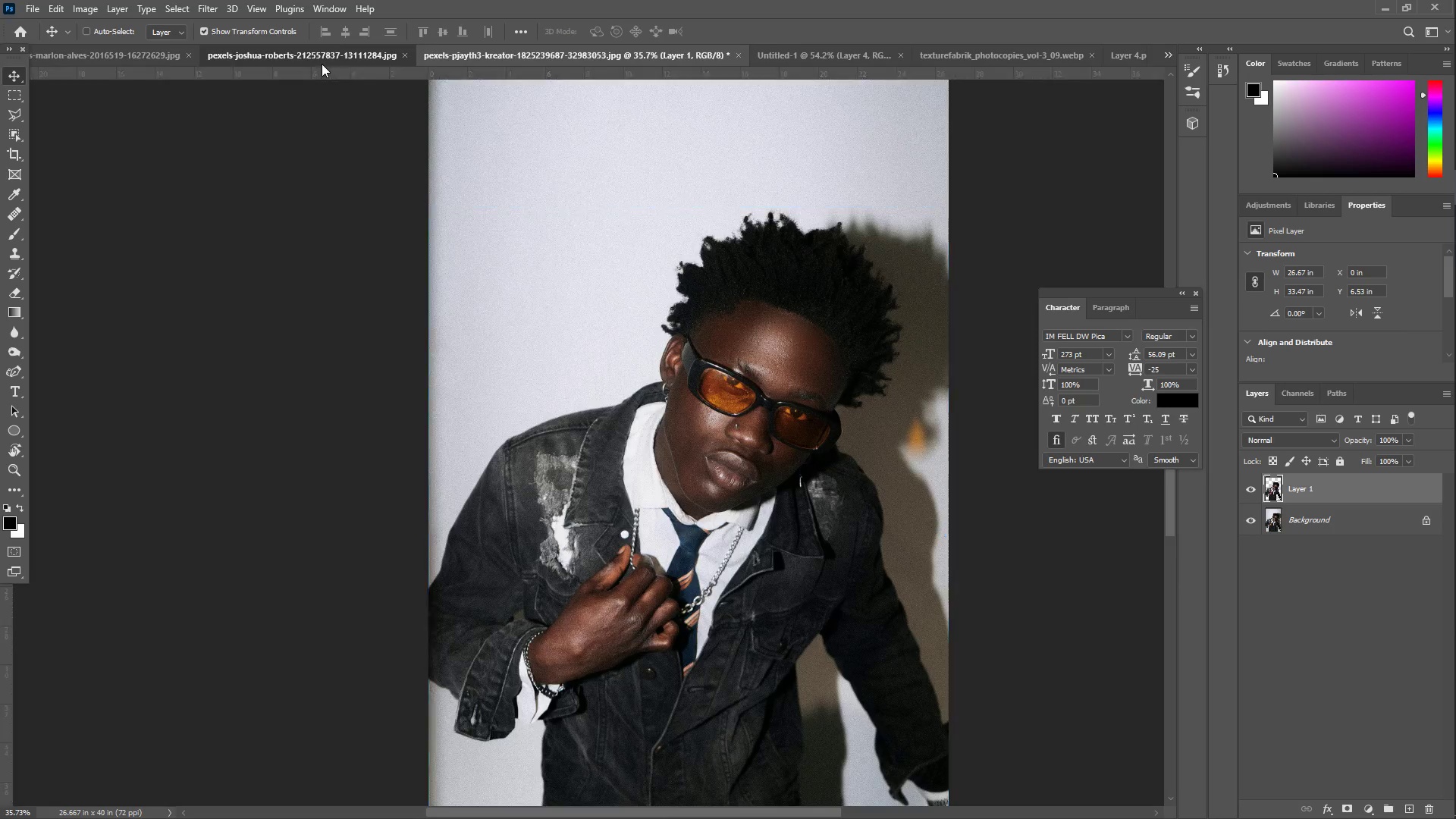 
double_click([111, 56])
 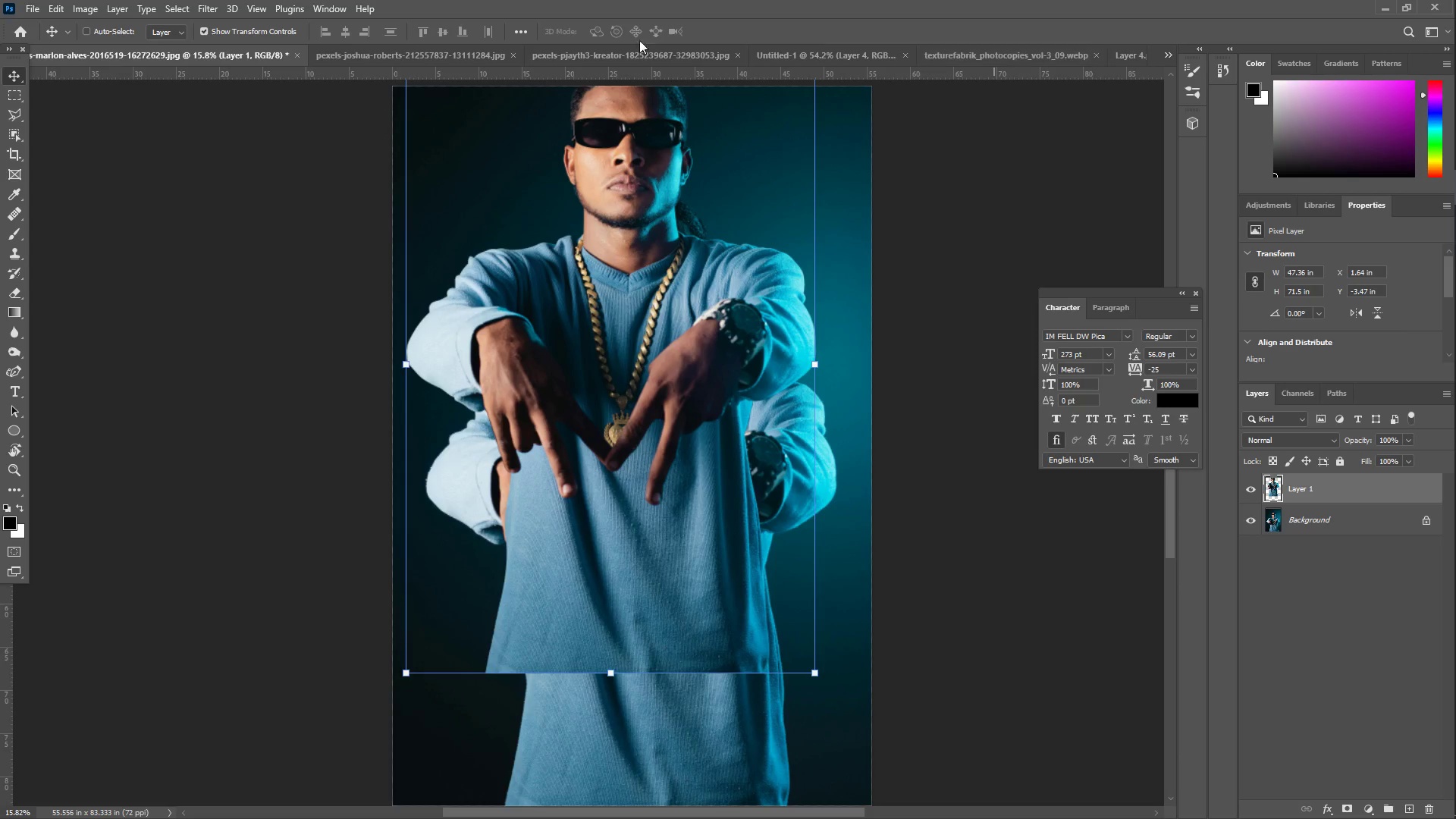 
type(zz )
 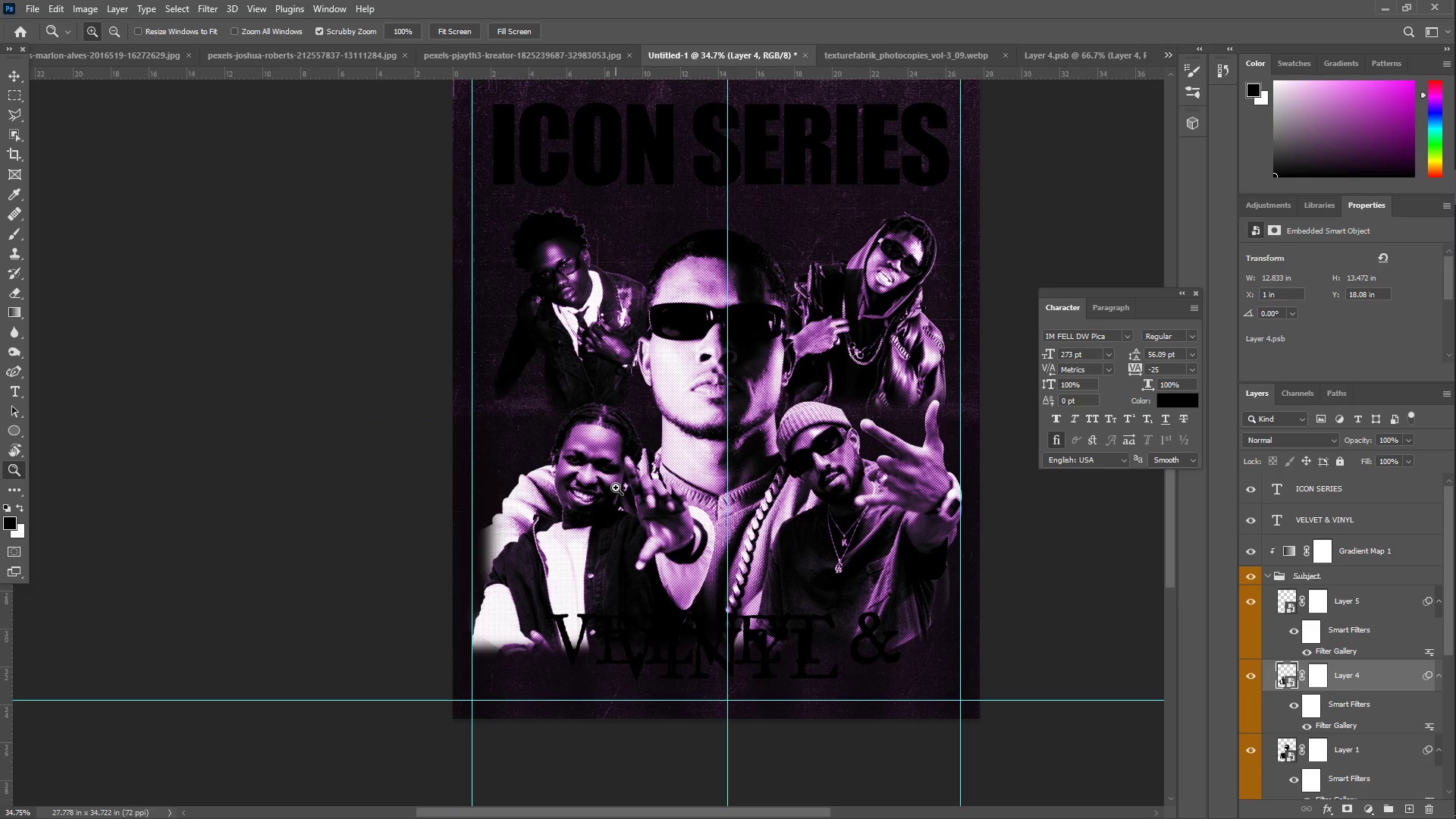 
left_click_drag(start_coordinate=[651, 444], to_coordinate=[617, 441])
 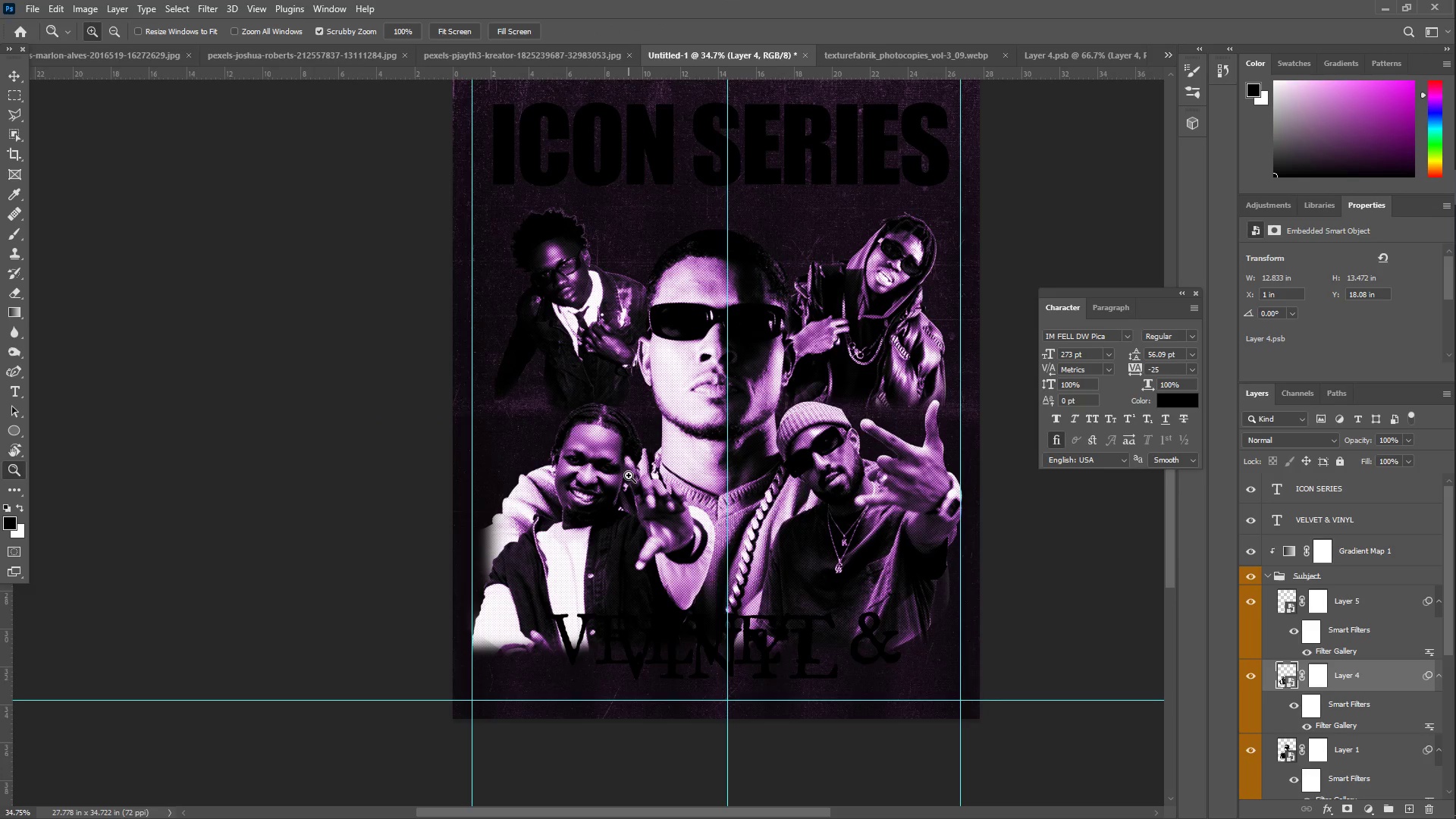 
scroll: coordinate [646, 358], scroll_direction: up, amount: 5.0
 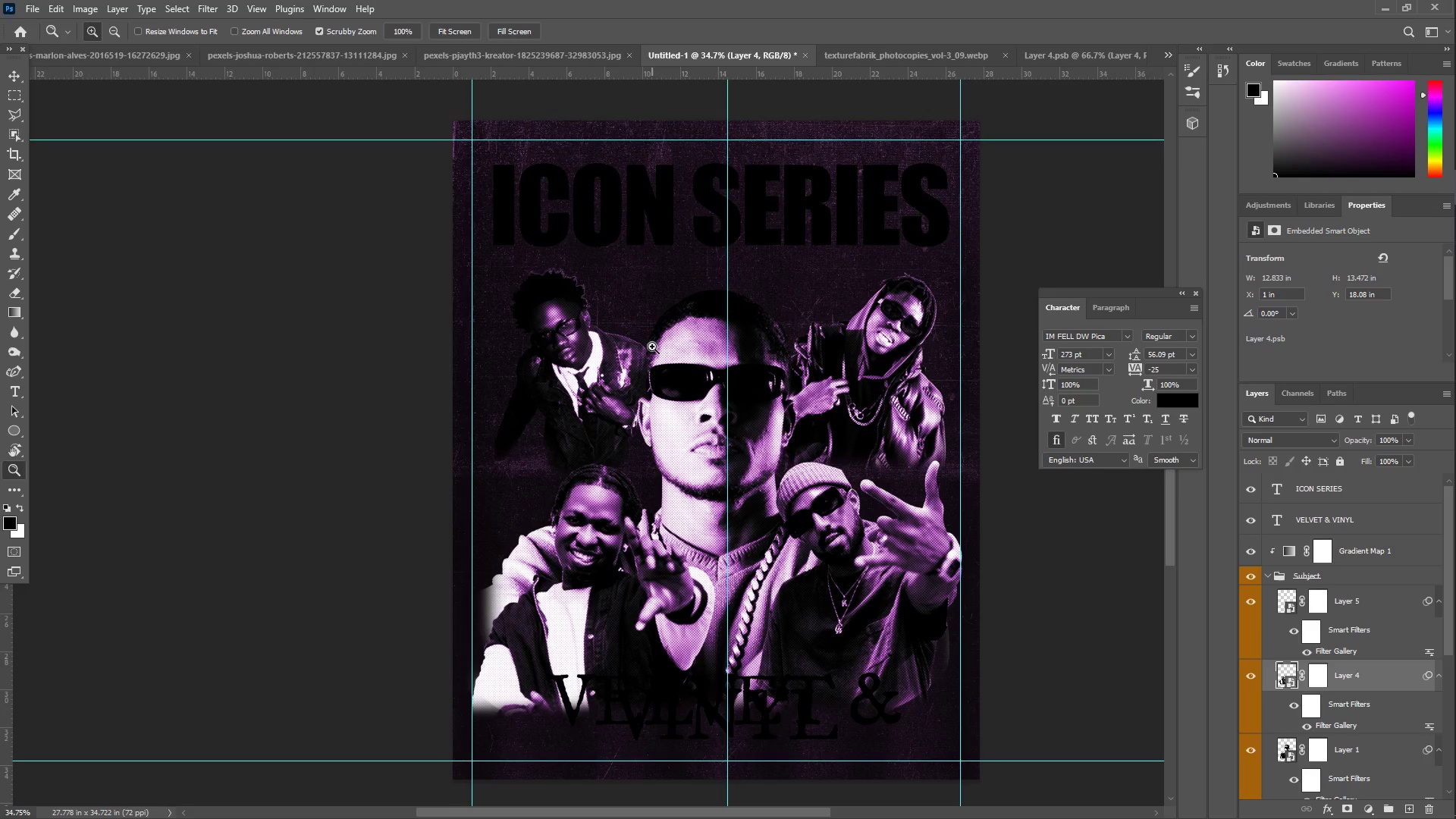 
wait(5.67)
 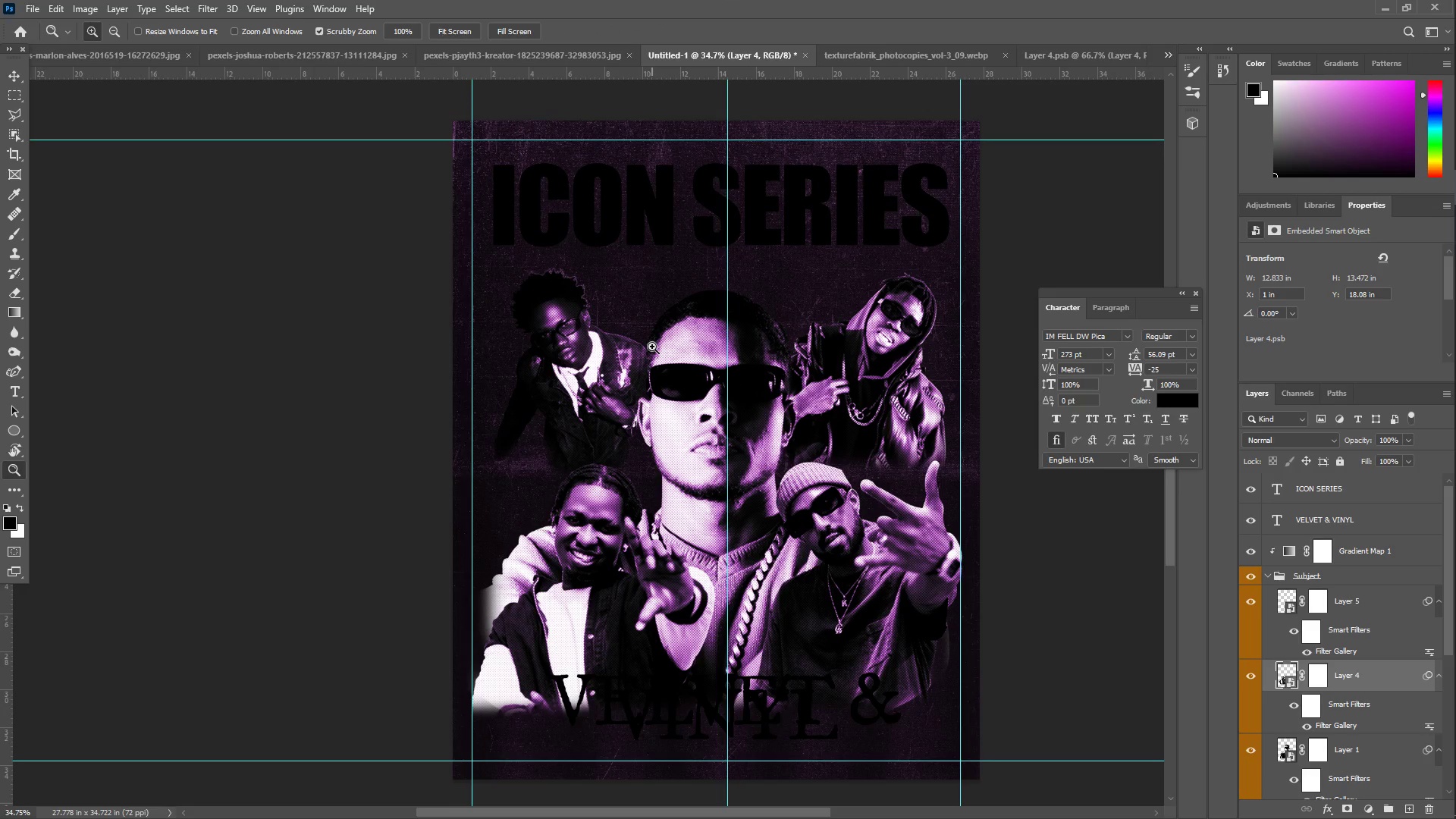 
left_click_drag(start_coordinate=[778, 512], to_coordinate=[796, 517])
 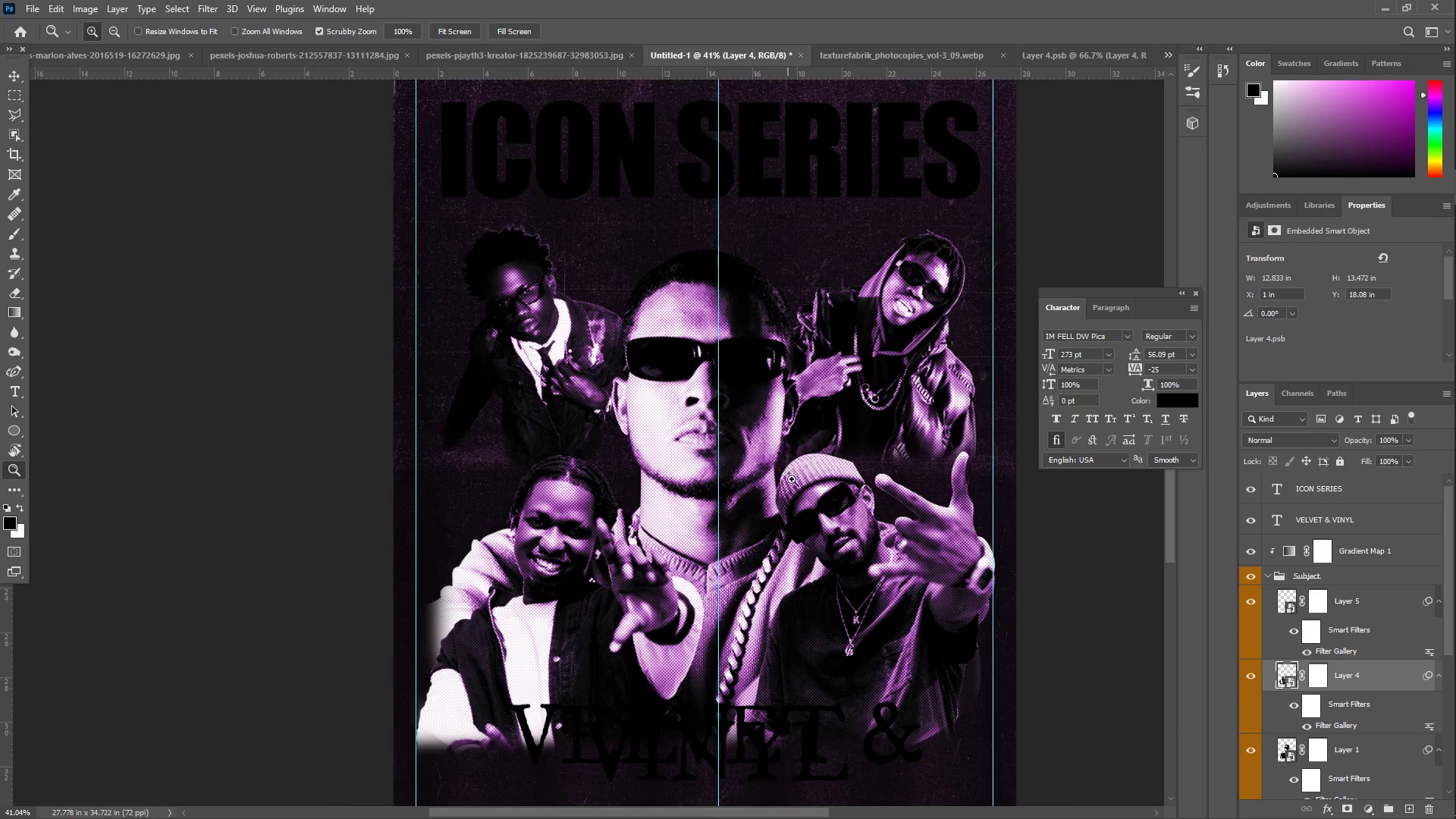 
left_click([10, 64])
 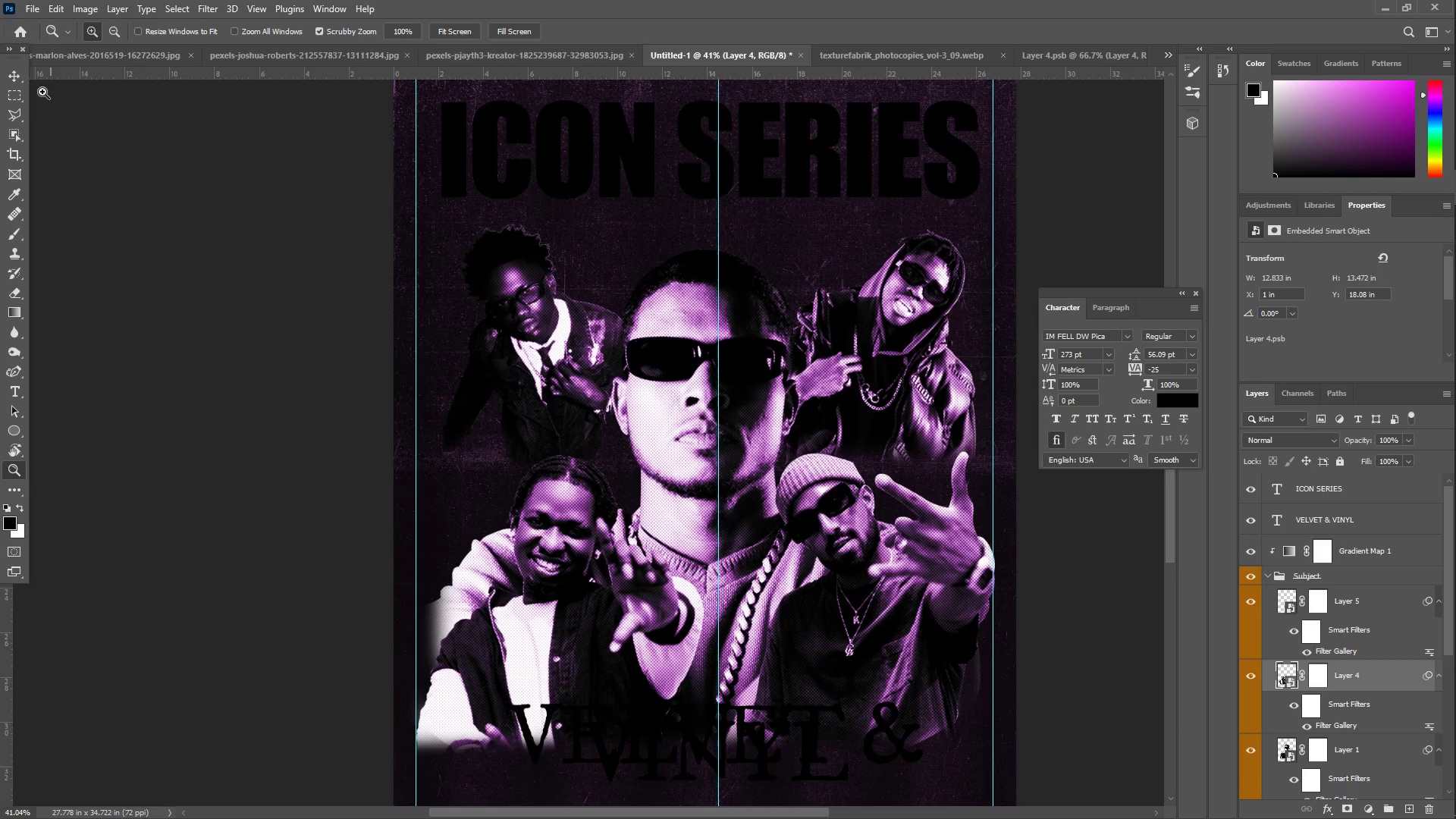 
left_click([14, 80])
 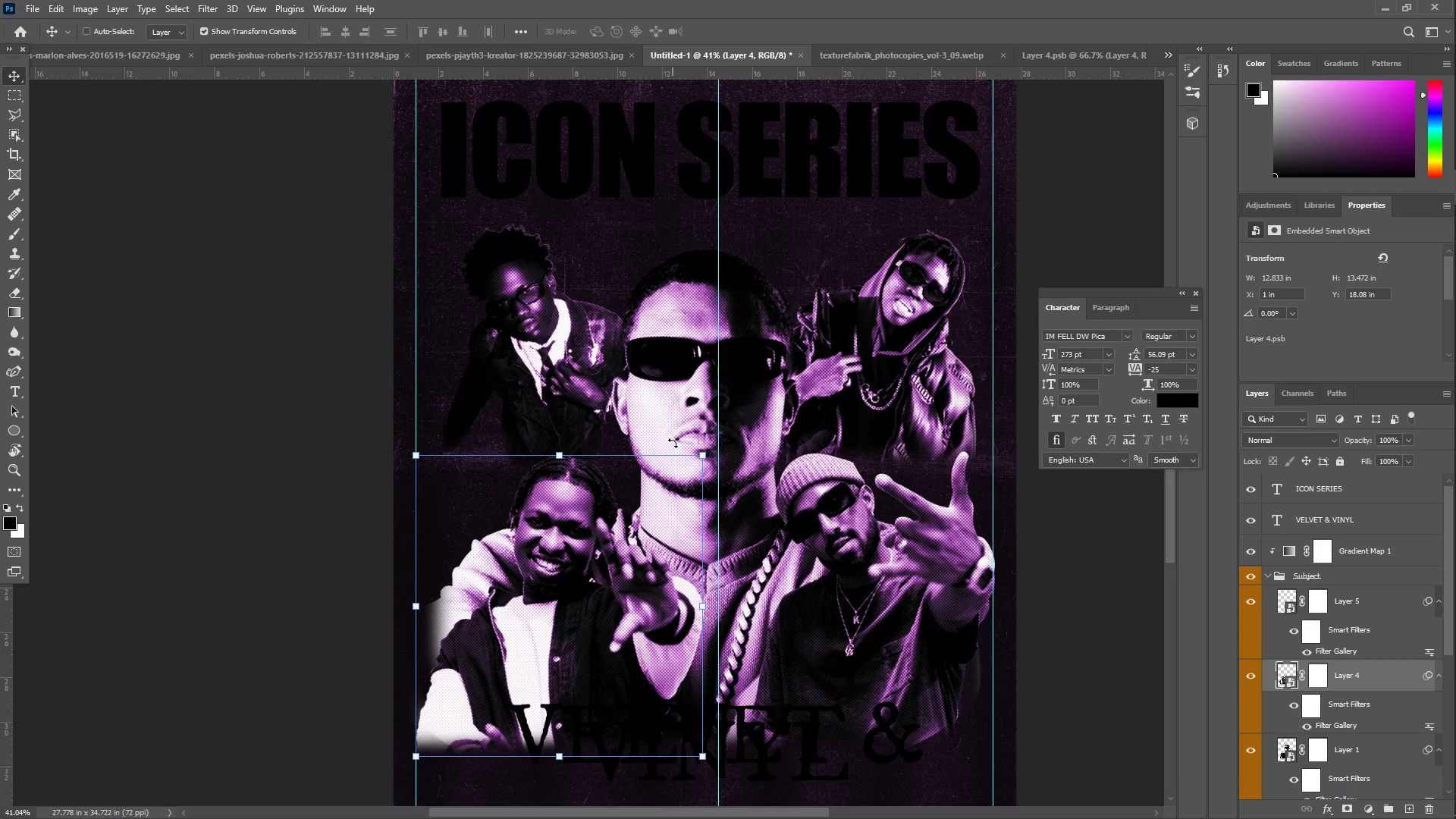 
key(Z)
 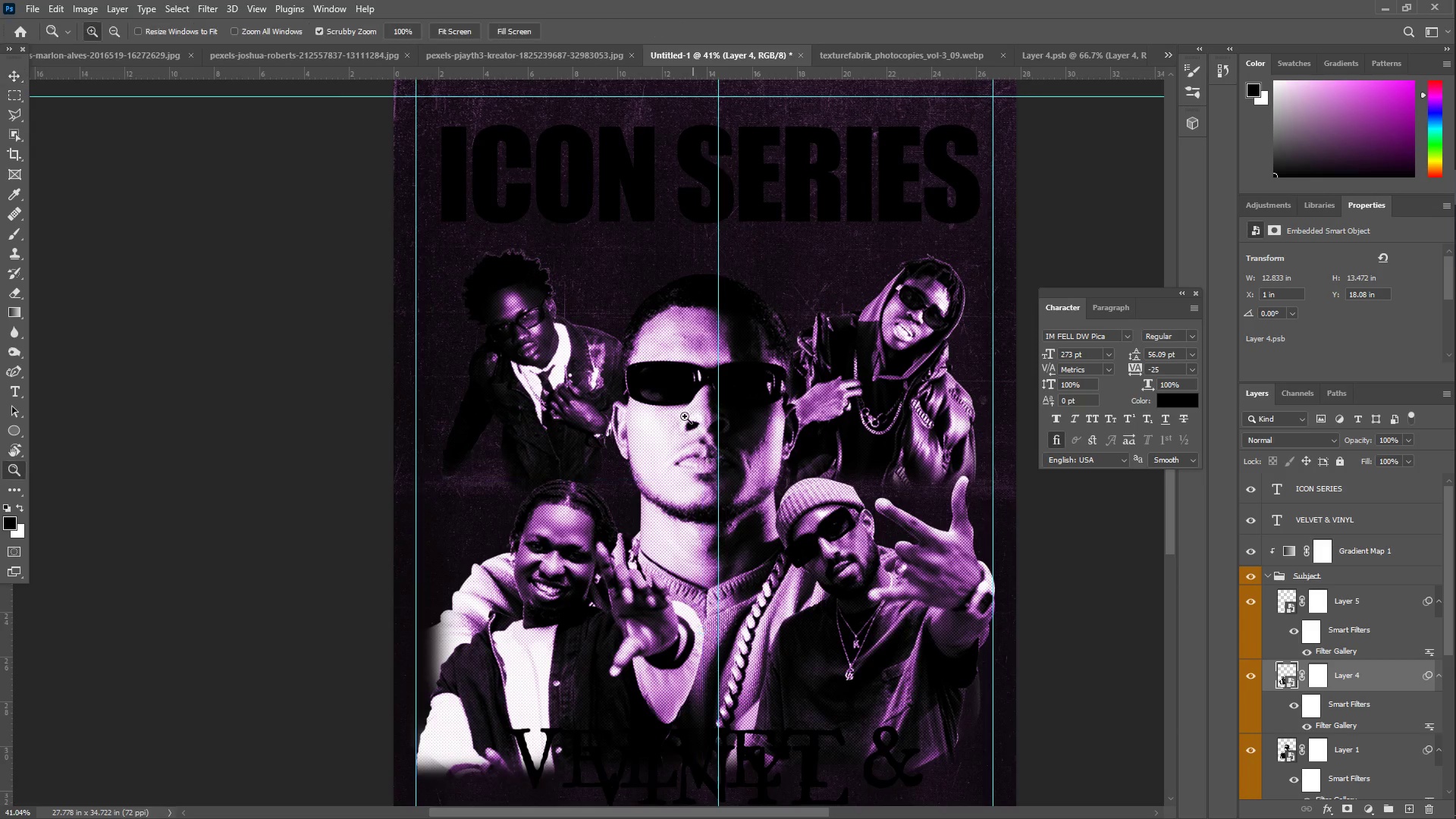 
left_click_drag(start_coordinate=[679, 415], to_coordinate=[666, 413])
 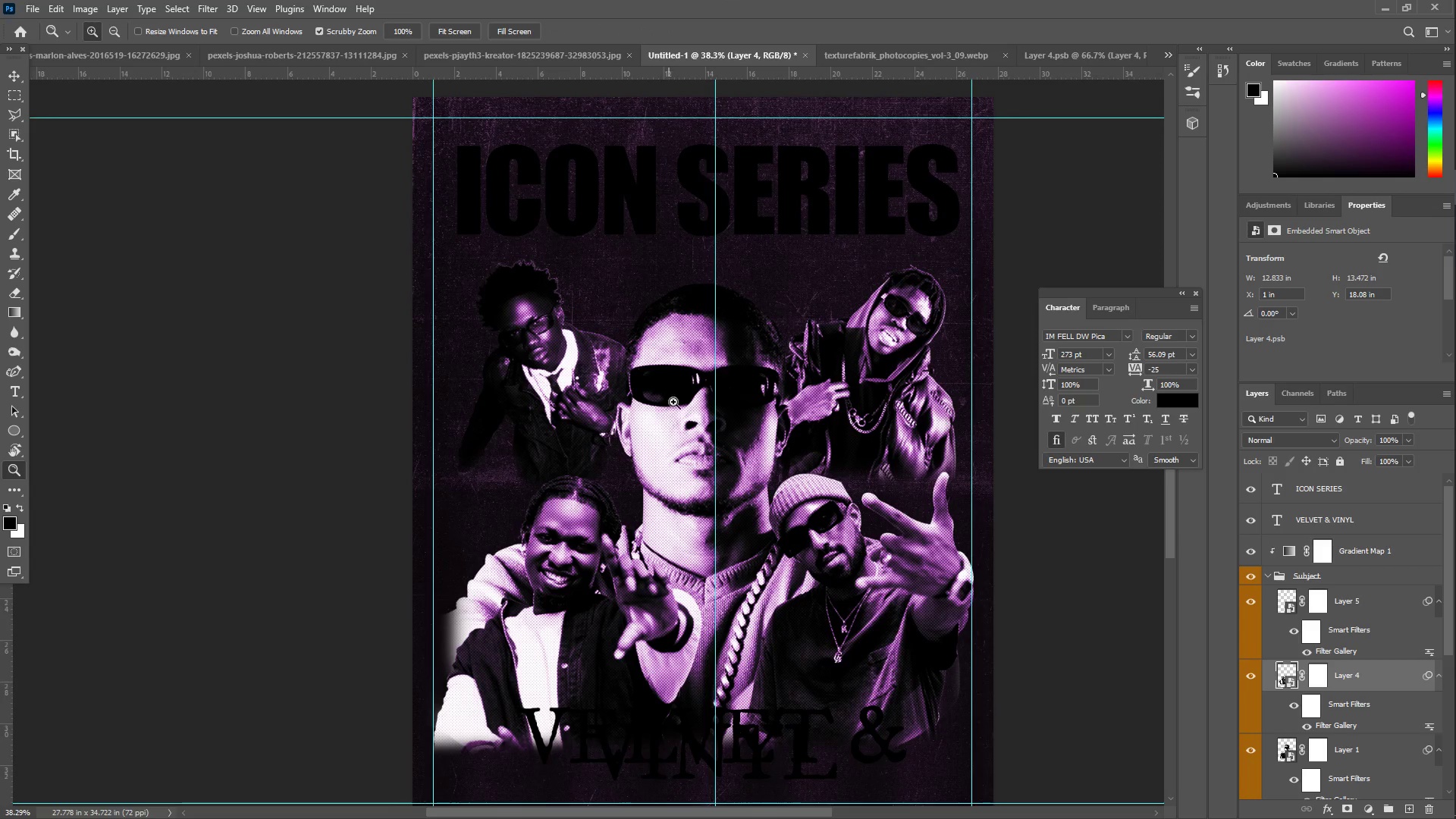 
scroll: coordinate [682, 457], scroll_direction: up, amount: 2.0
 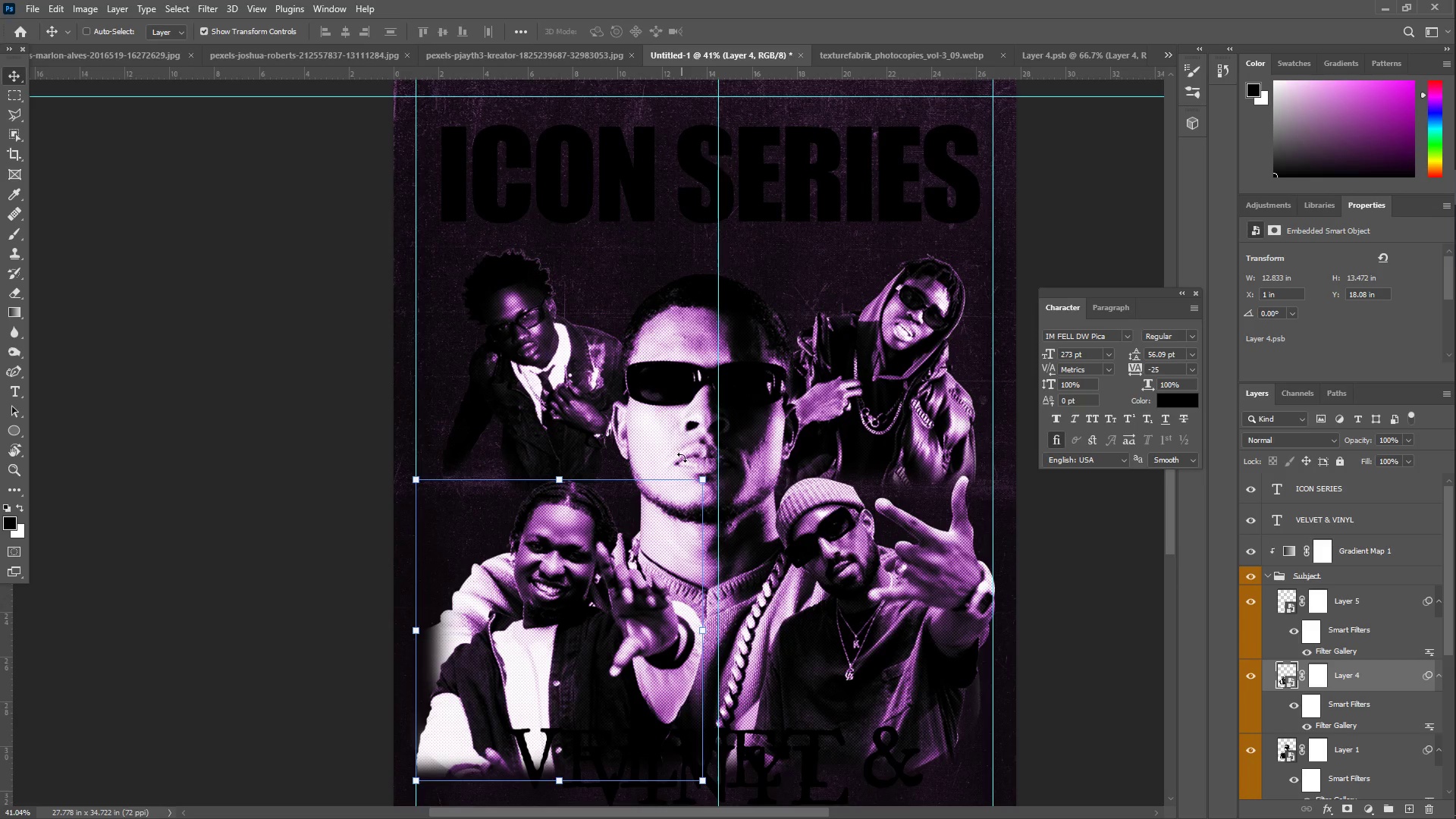 
left_click_drag(start_coordinate=[684, 387], to_coordinate=[667, 384])
 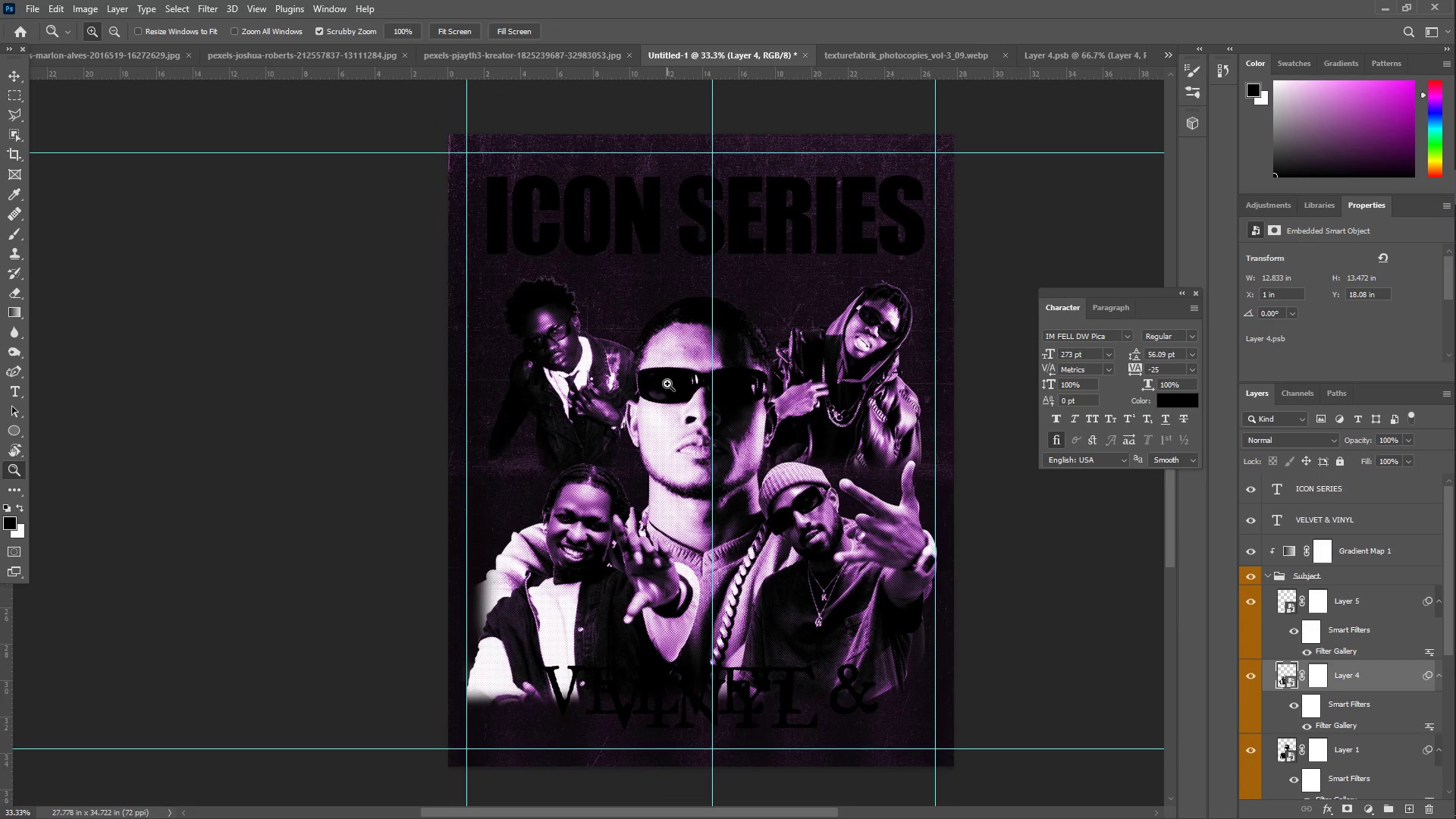 
scroll: coordinate [667, 384], scroll_direction: up, amount: 5.0
 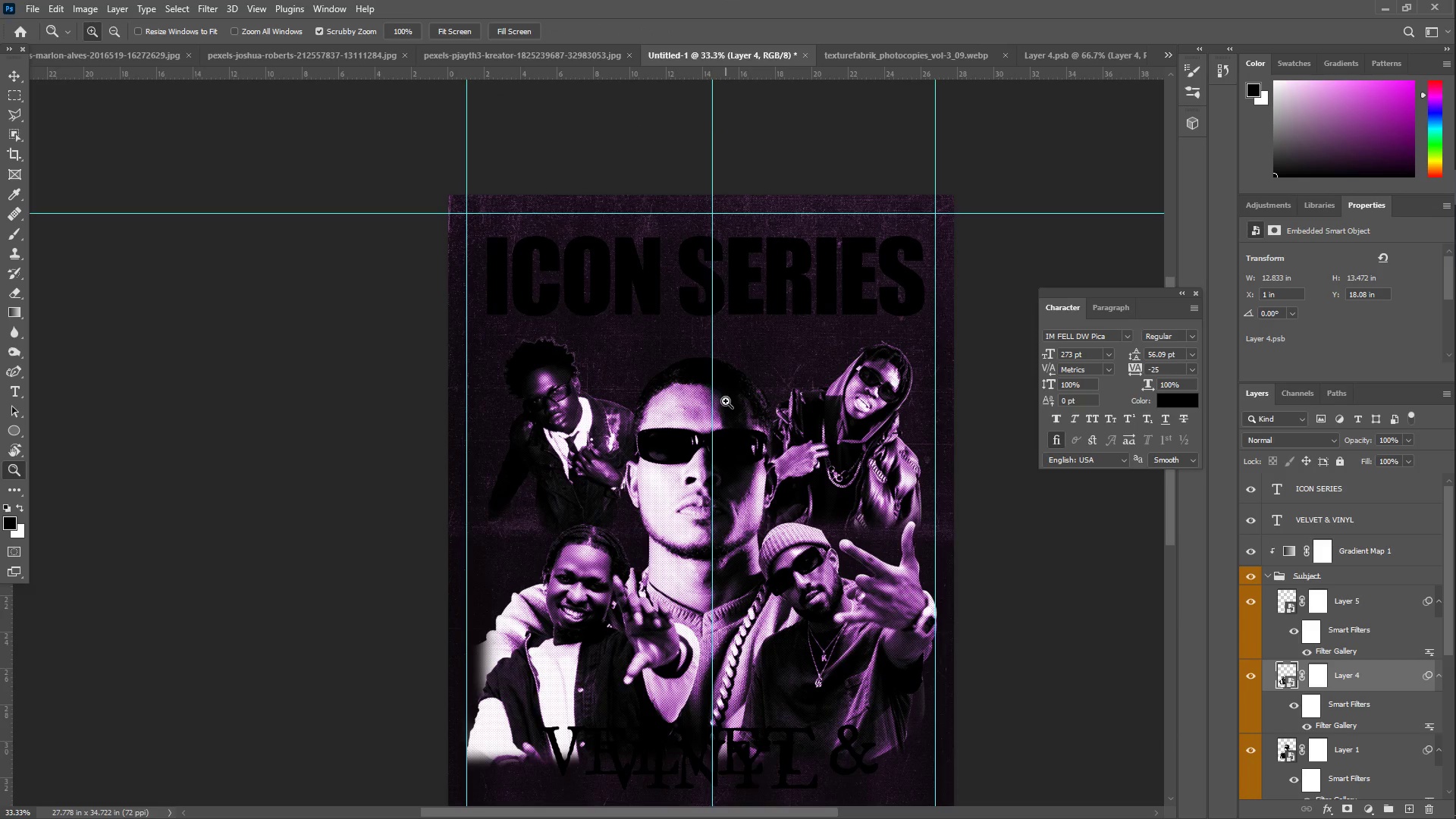 
left_click_drag(start_coordinate=[780, 383], to_coordinate=[761, 382])
 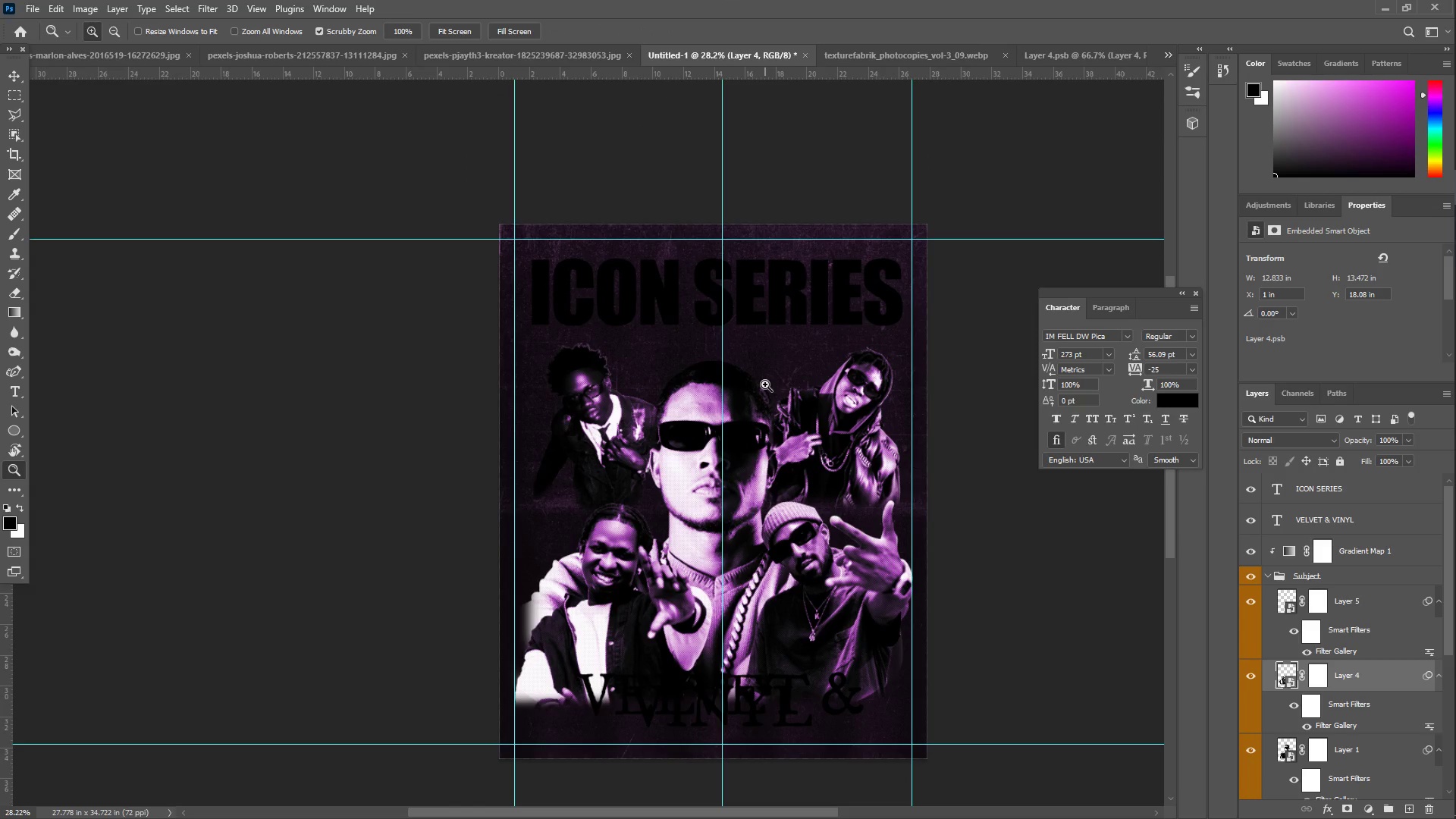 
wait(12.67)
 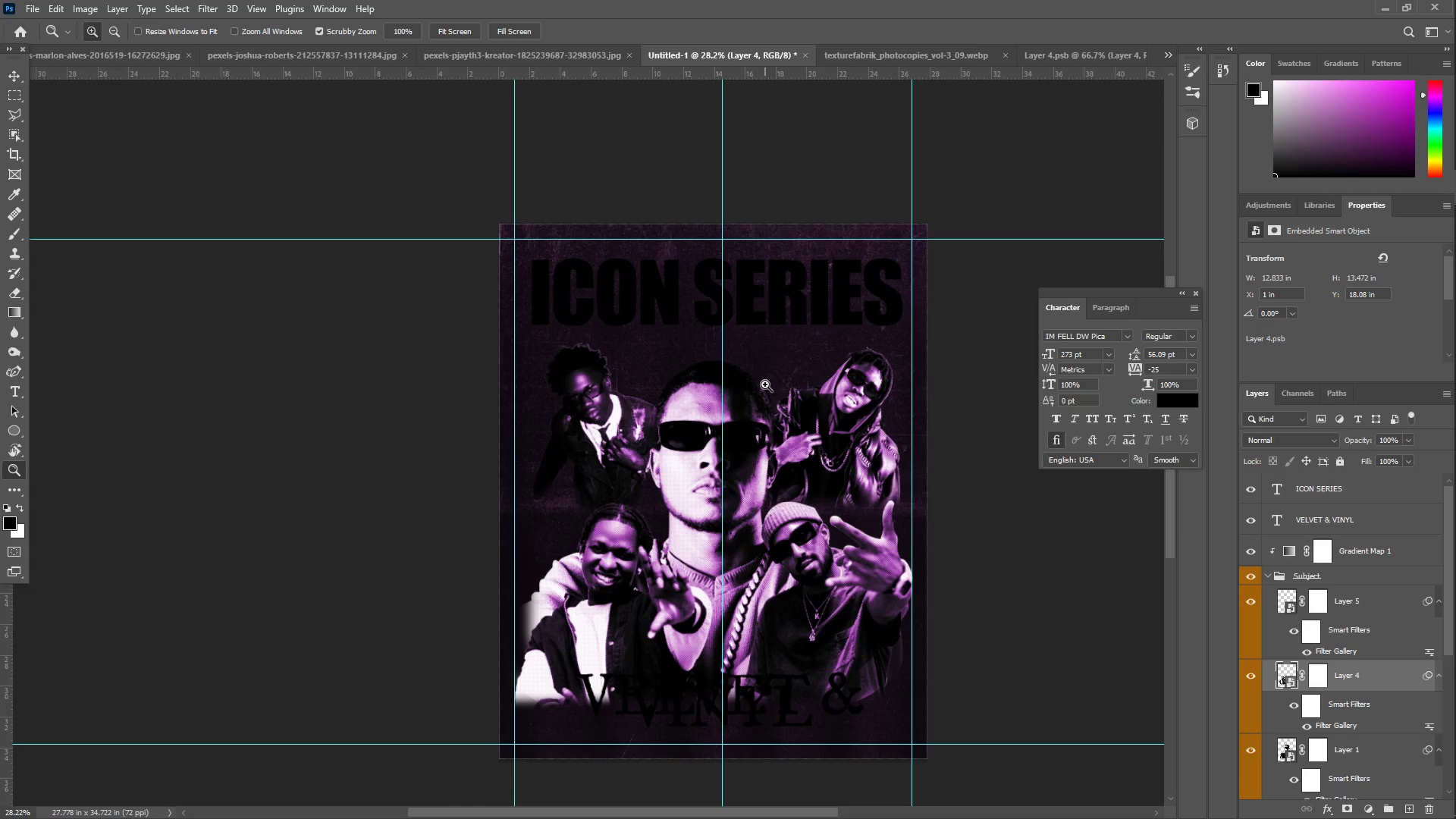 
left_click([1363, 551])
 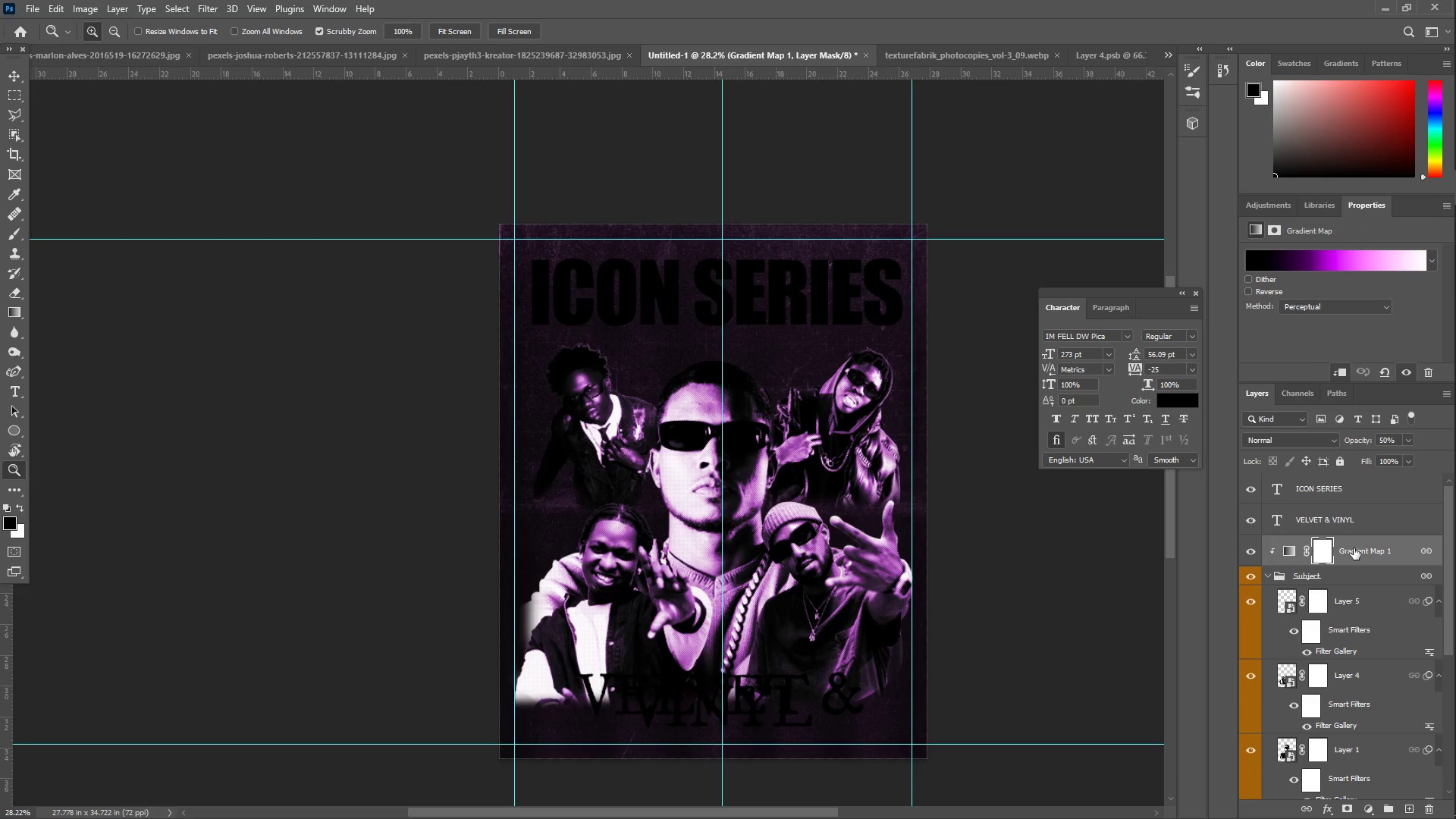 
left_click([1322, 550])
 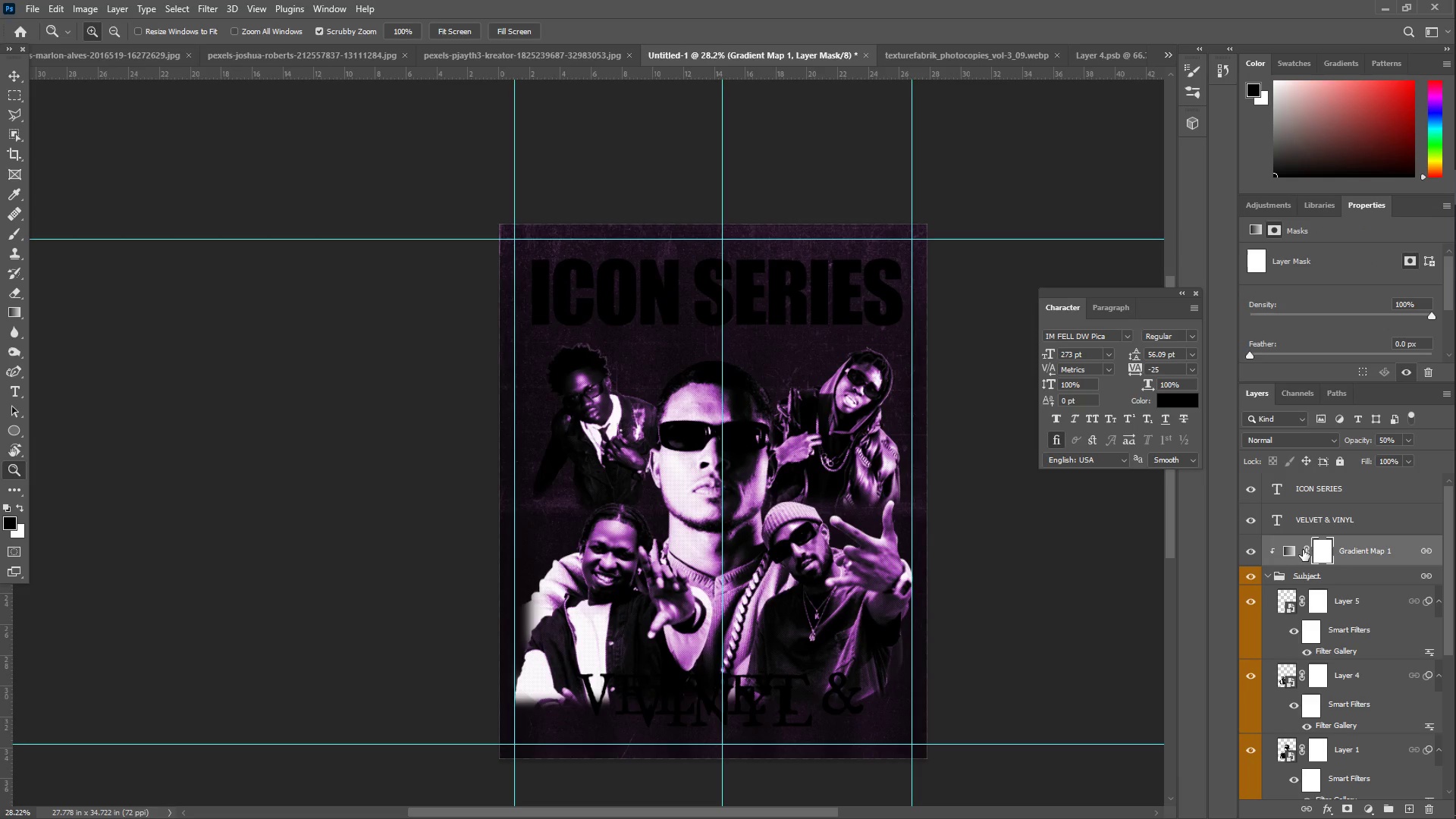 
left_click([1289, 553])
 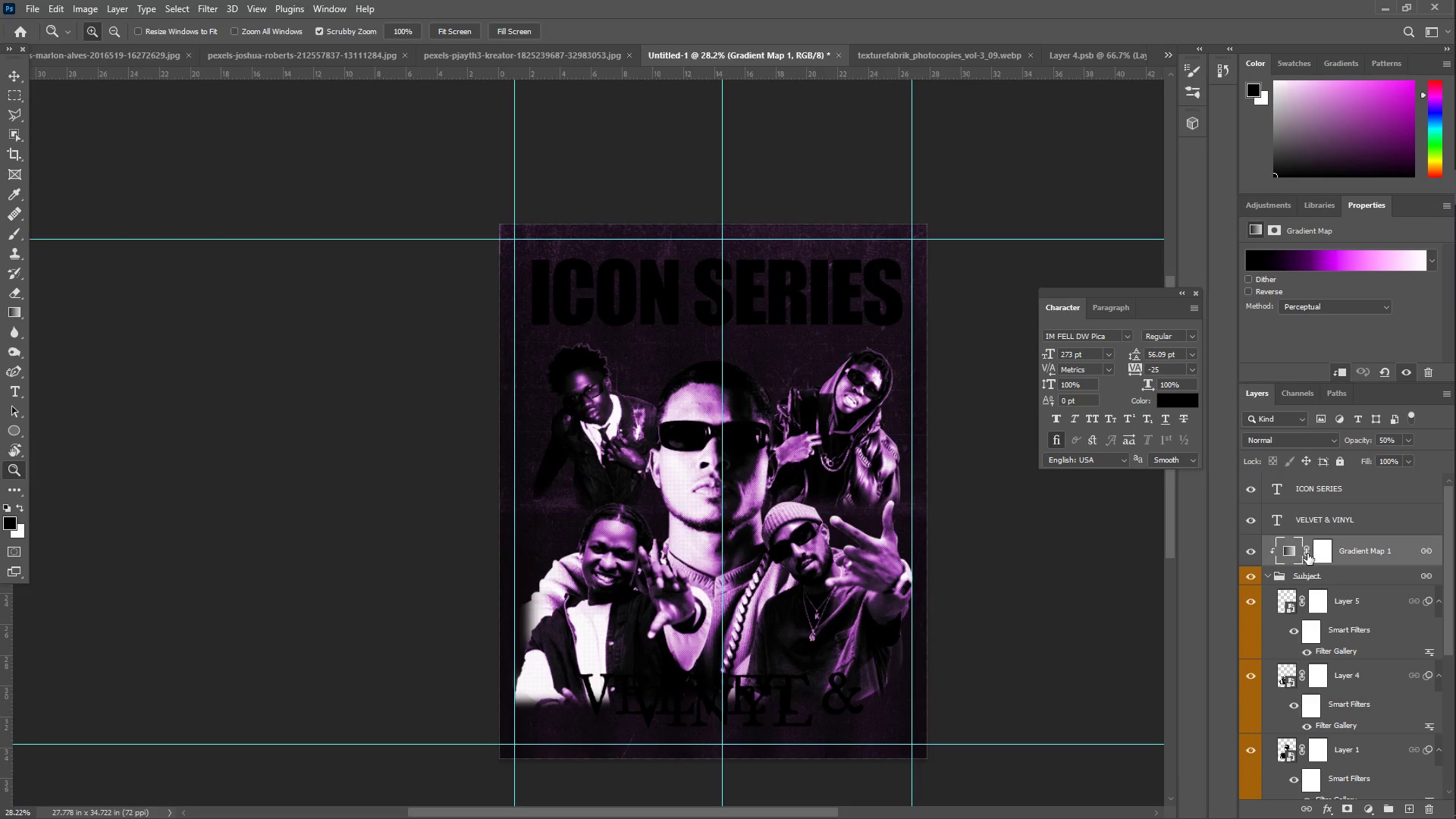 
left_click([1326, 554])
 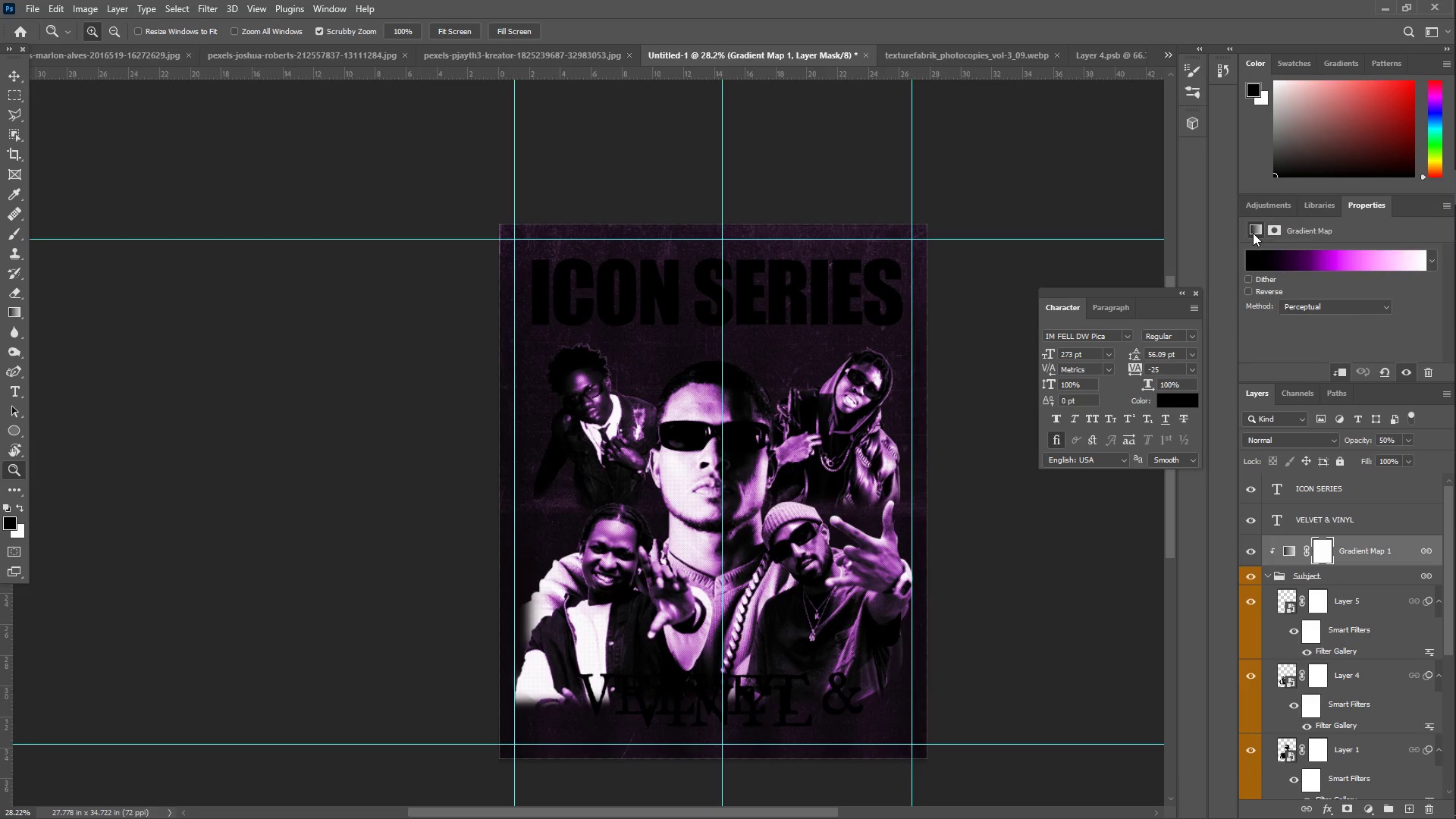 
left_click([1275, 230])
 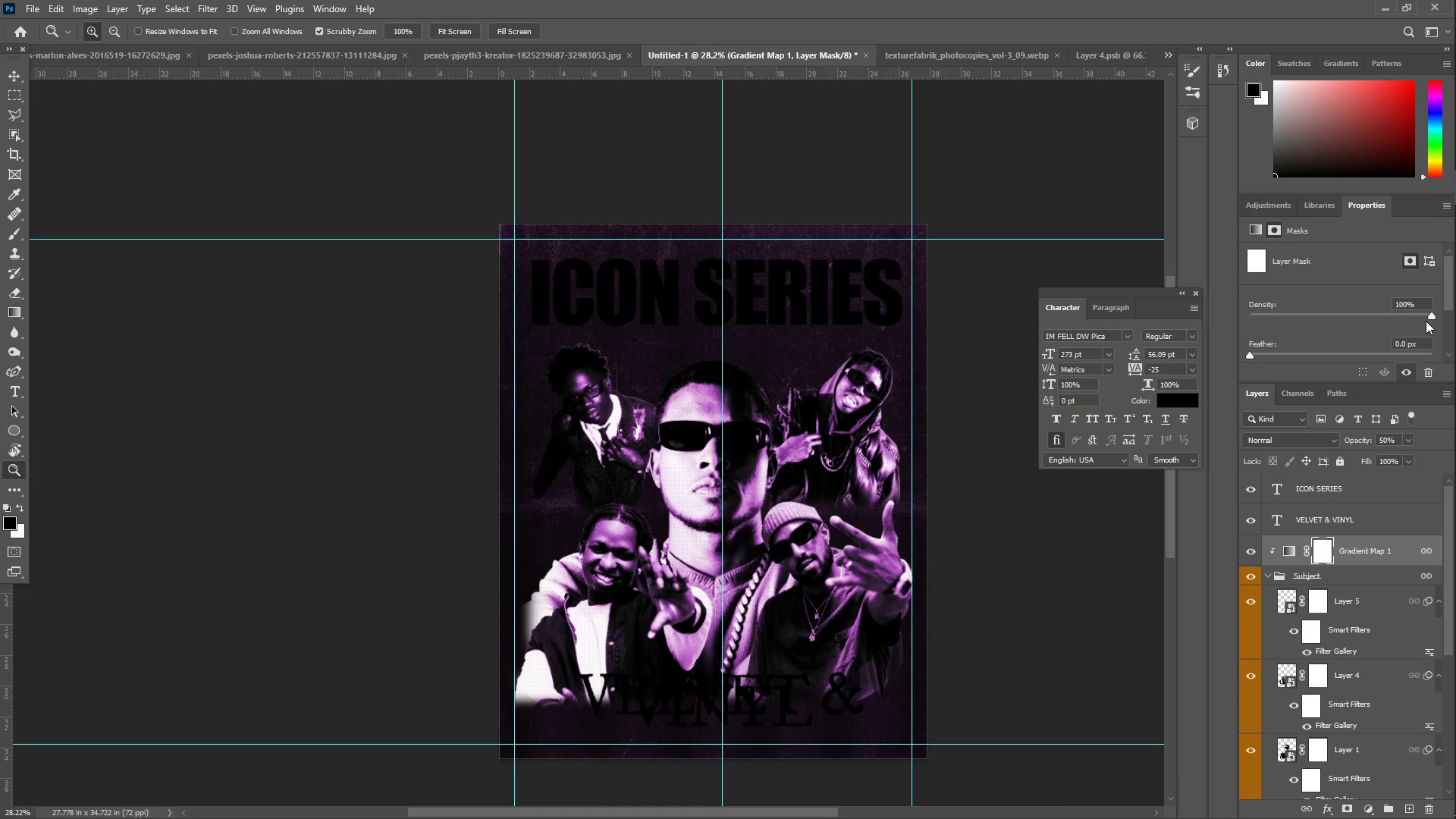 
left_click_drag(start_coordinate=[1430, 314], to_coordinate=[1304, 308])
 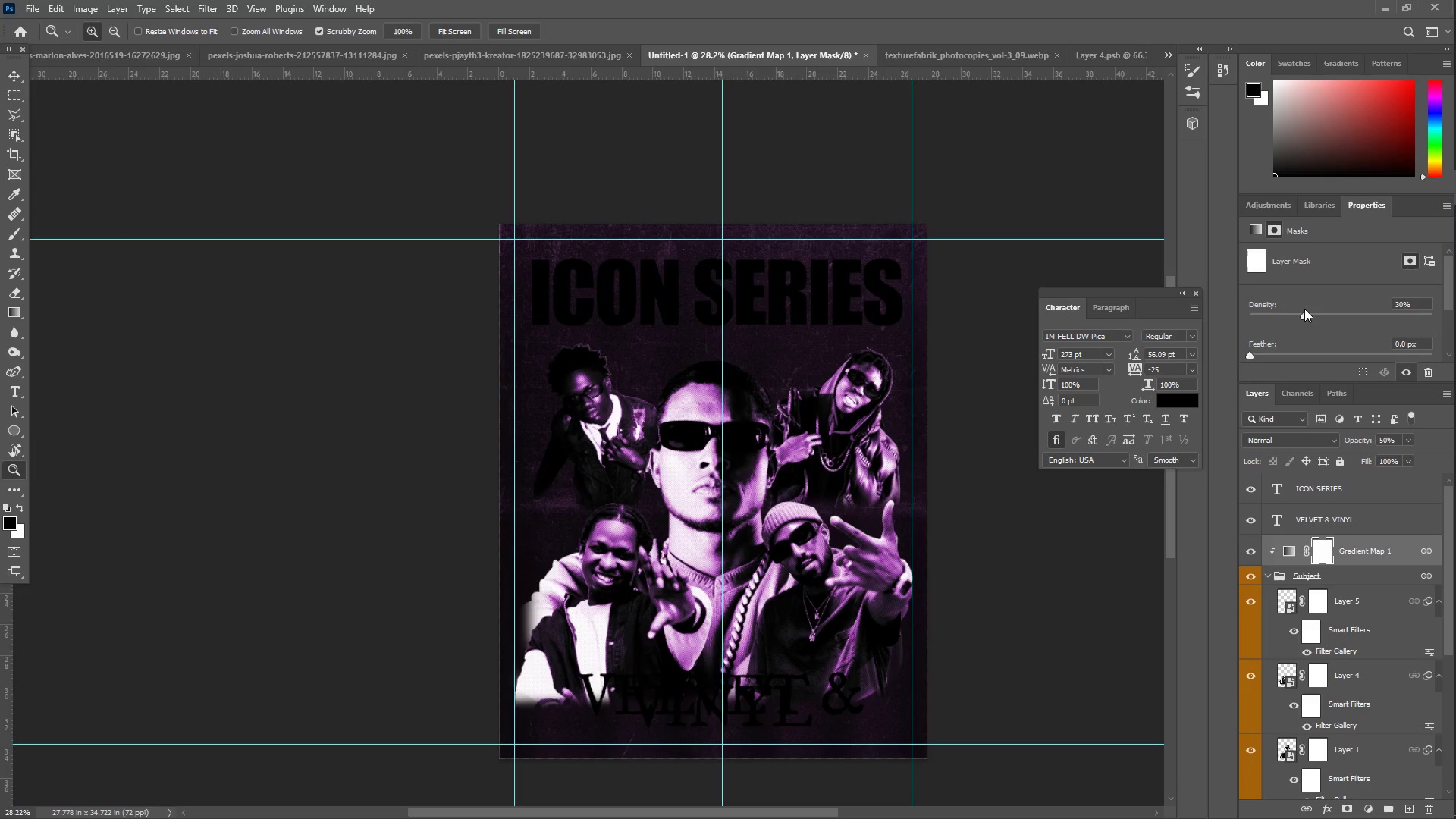 
left_click_drag(start_coordinate=[1304, 309], to_coordinate=[1339, 309])
 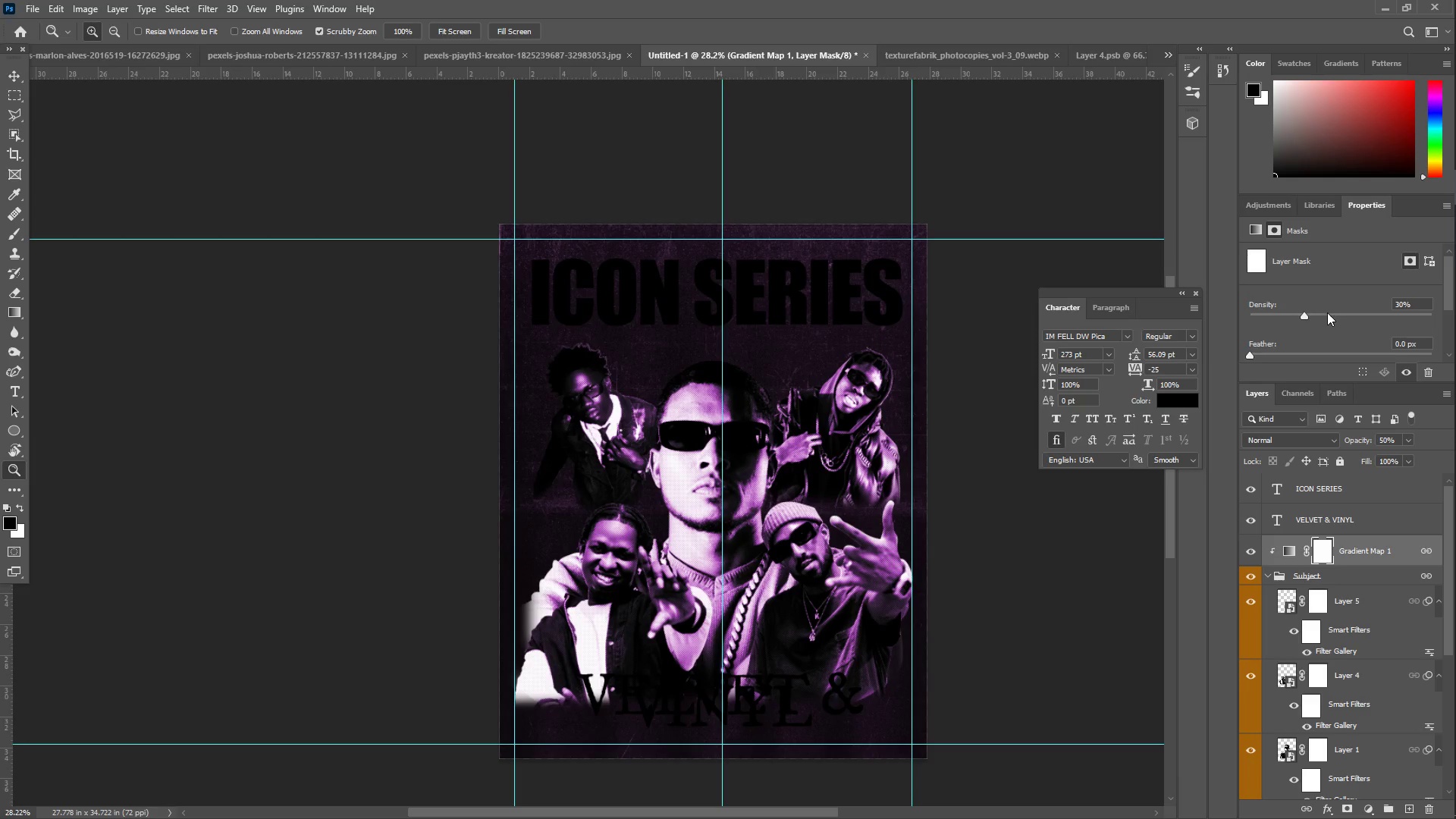 
left_click([1329, 313])
 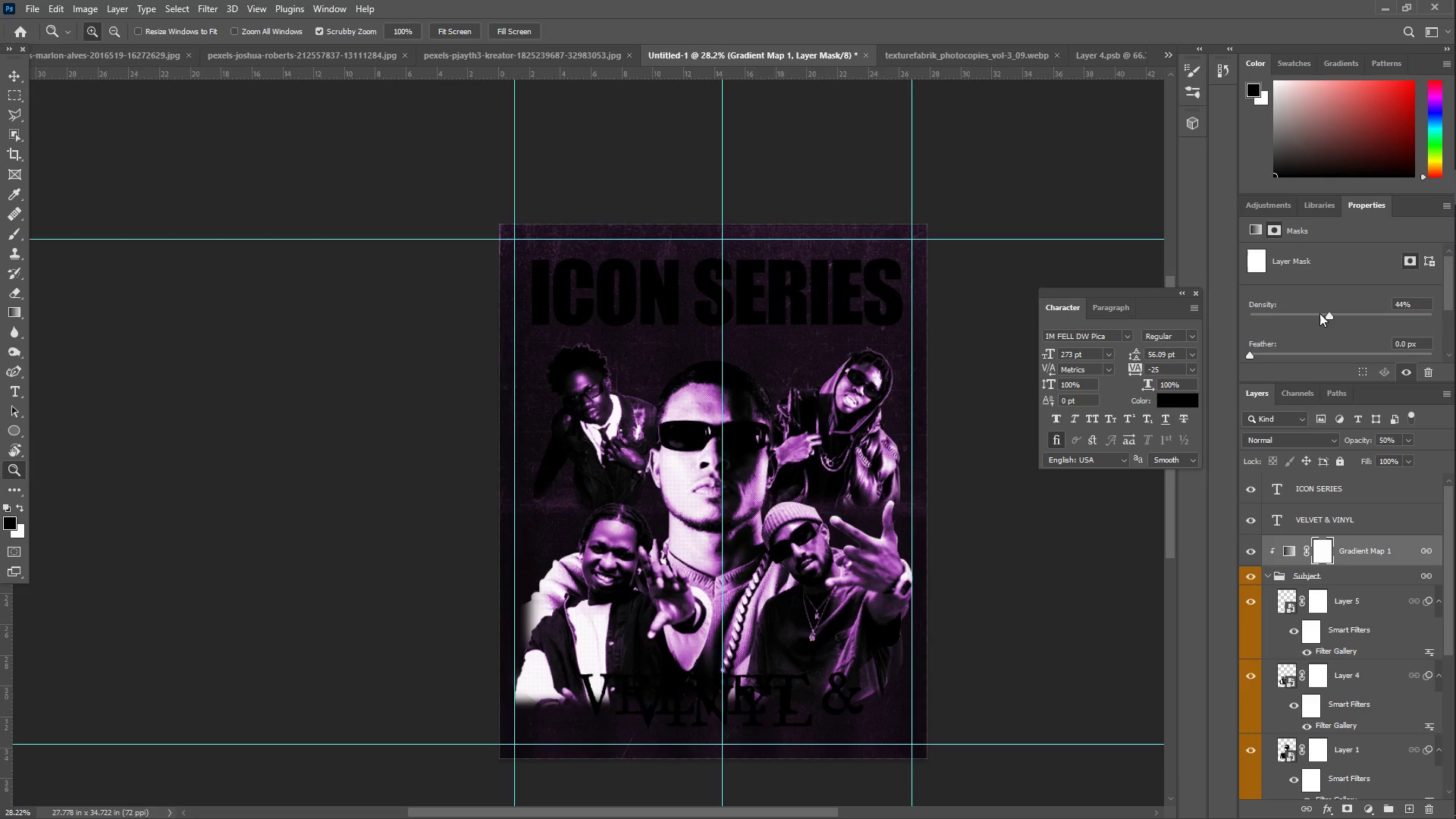 
left_click_drag(start_coordinate=[1329, 314], to_coordinate=[1451, 316])
 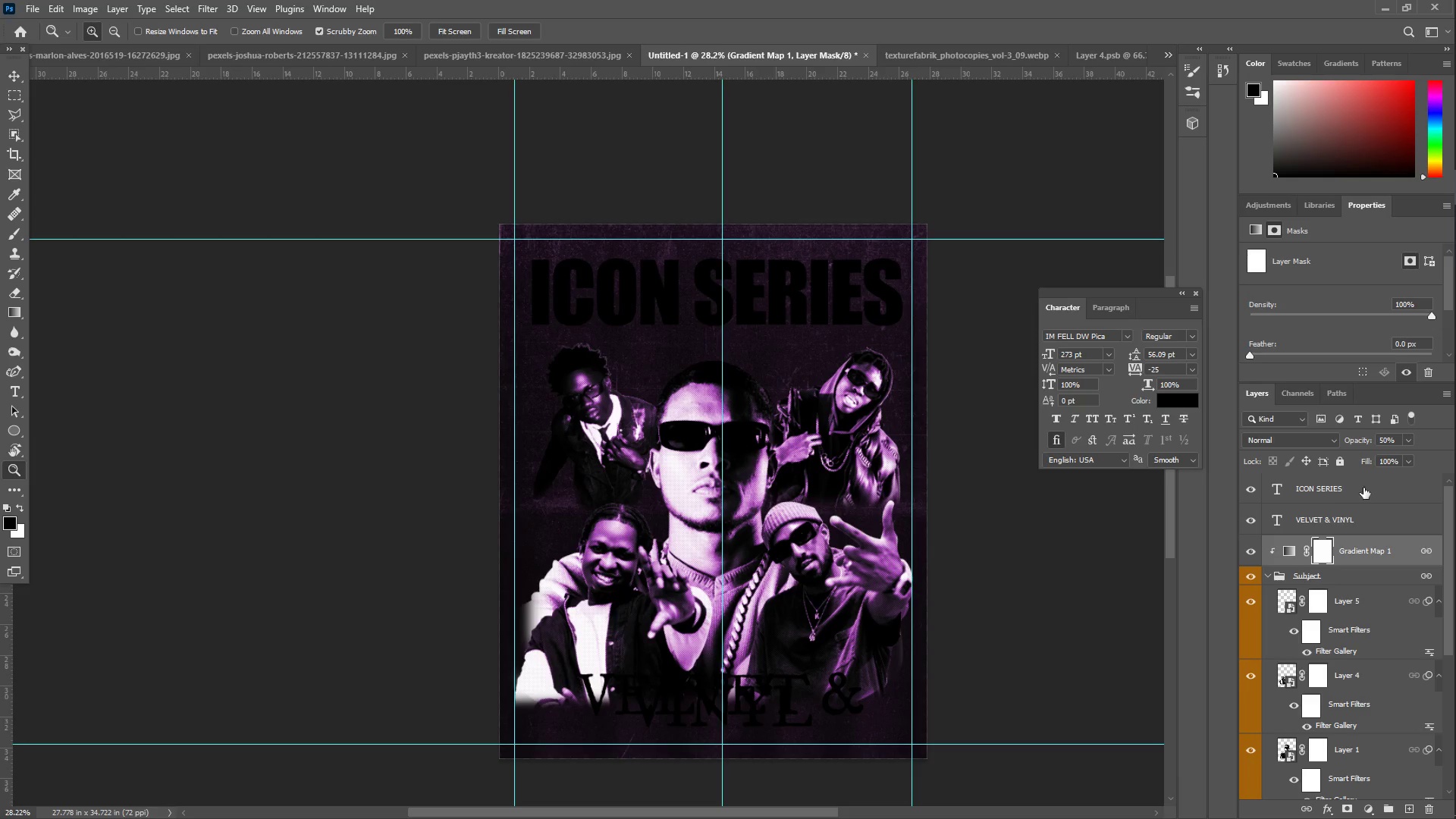 
left_click_drag(start_coordinate=[1407, 454], to_coordinate=[1455, 455])
 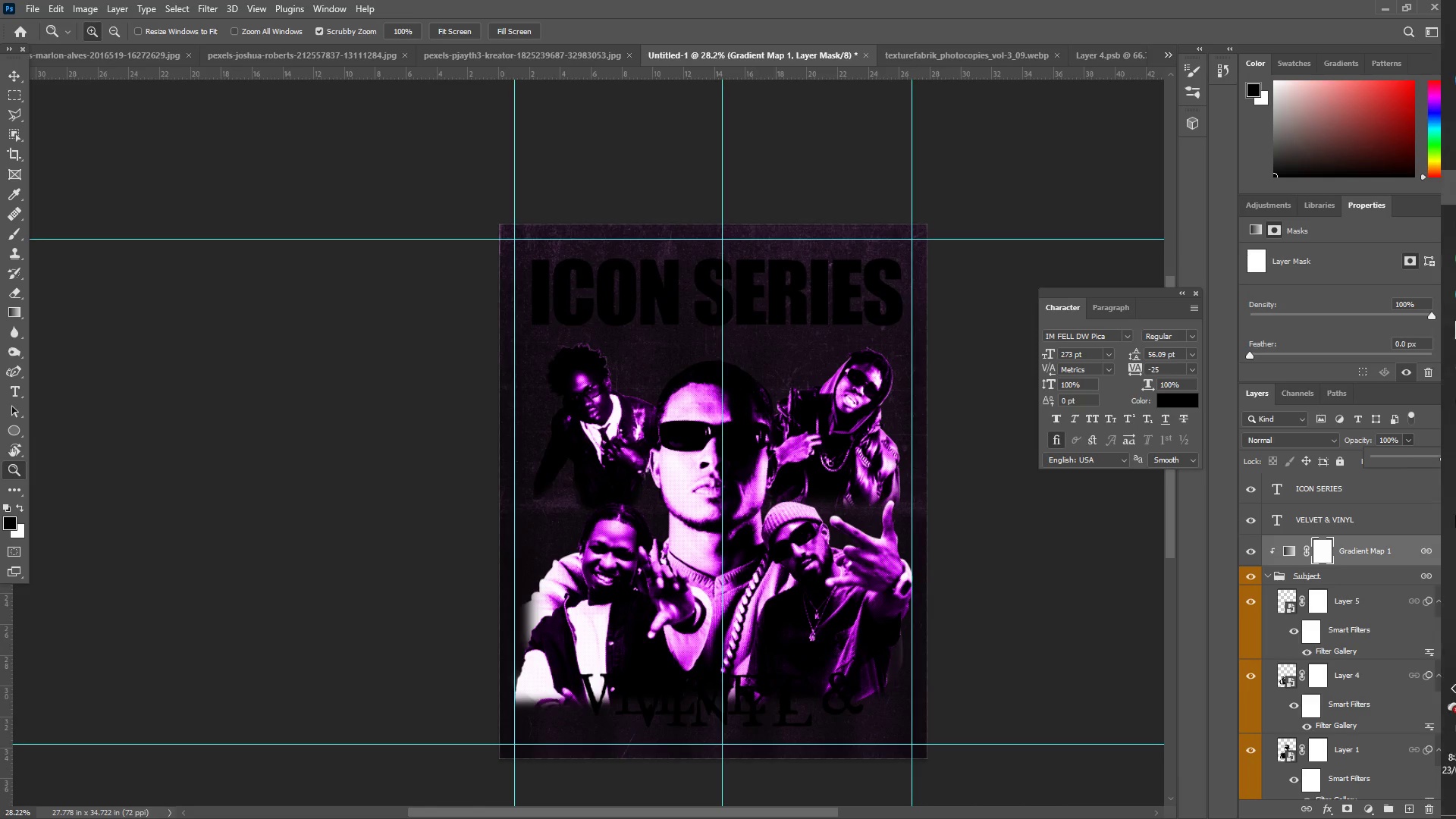 
wait(7.95)
 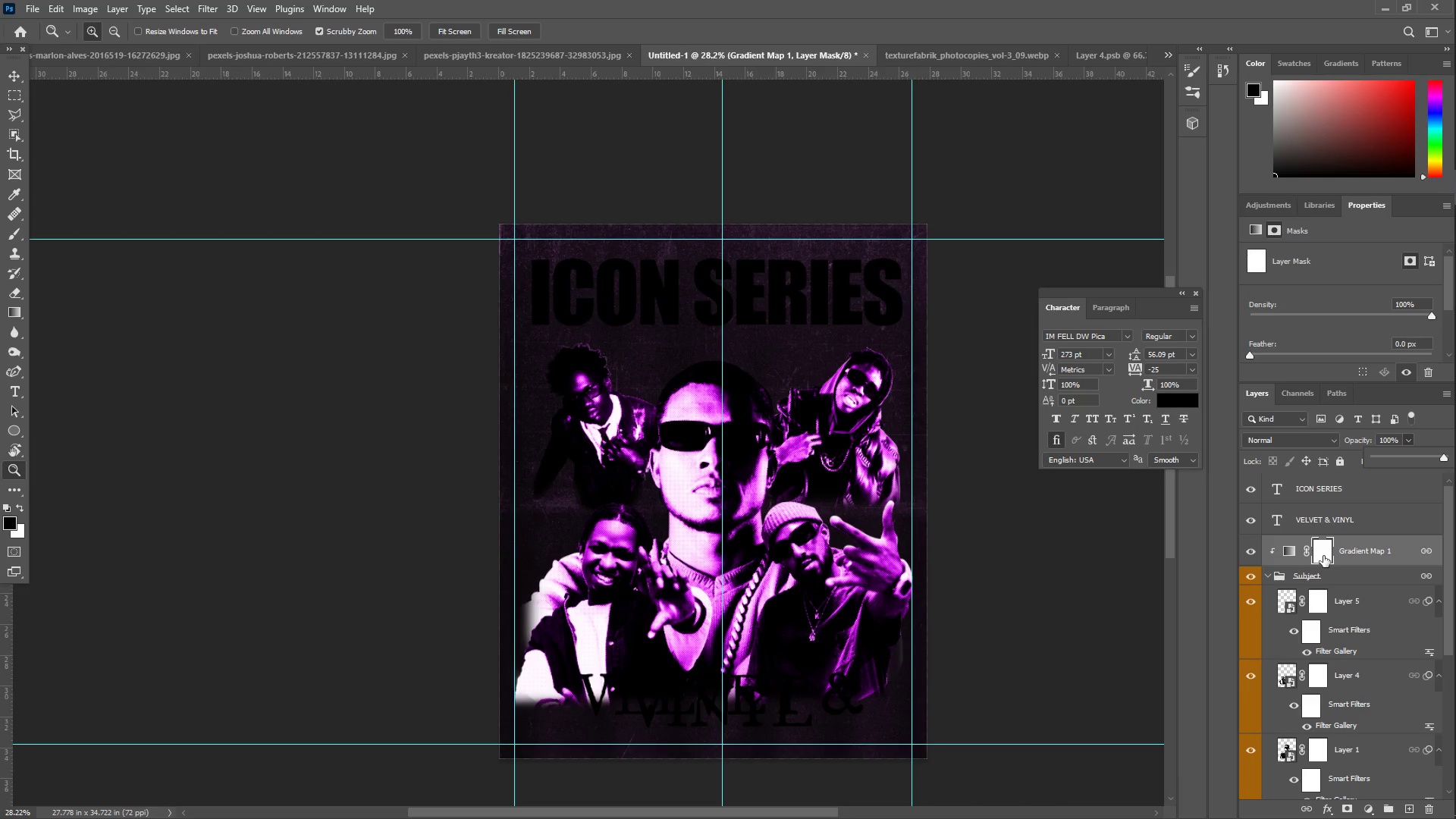 
right_click([1322, 557])
 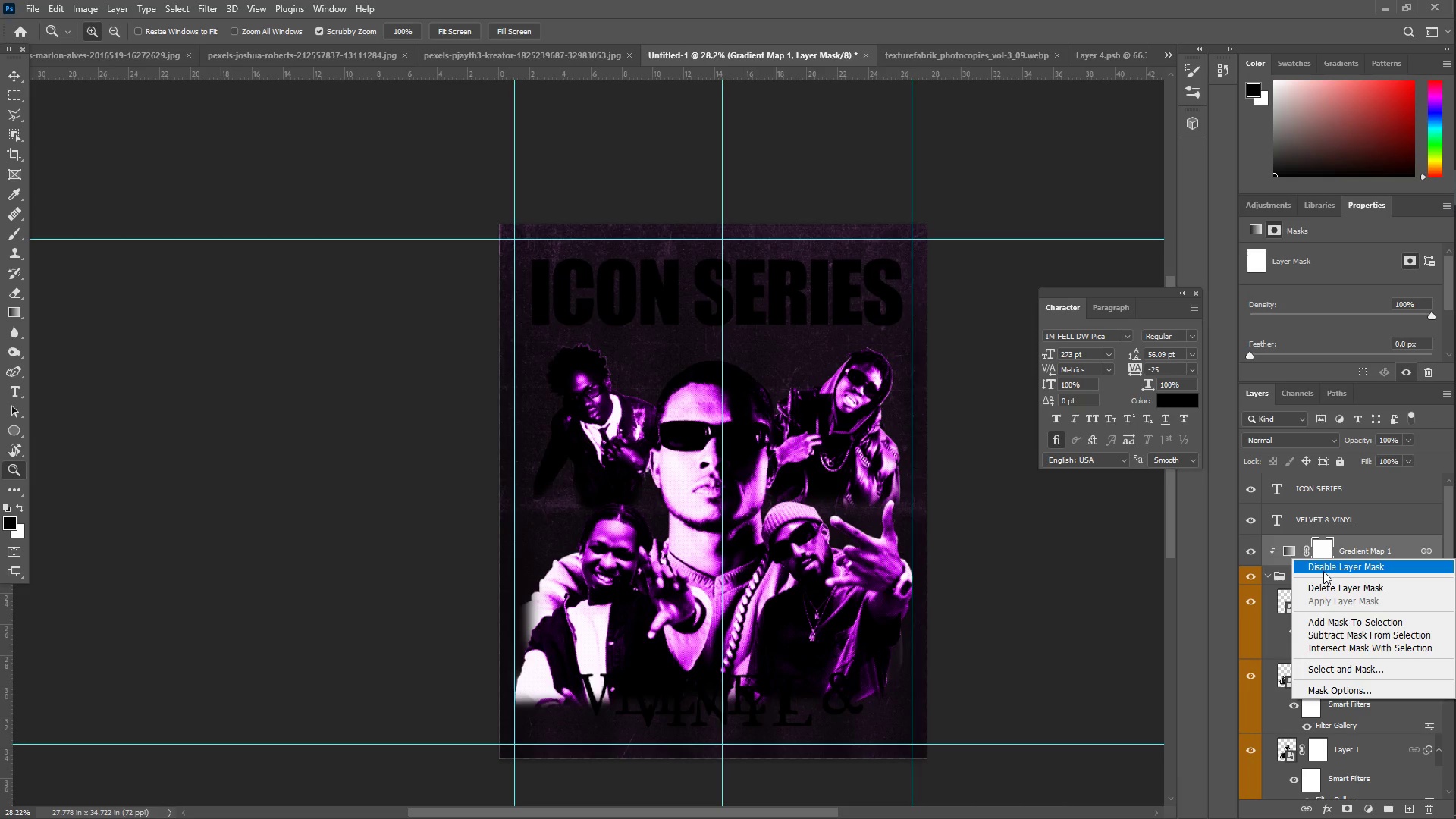 
left_click([1323, 571])
 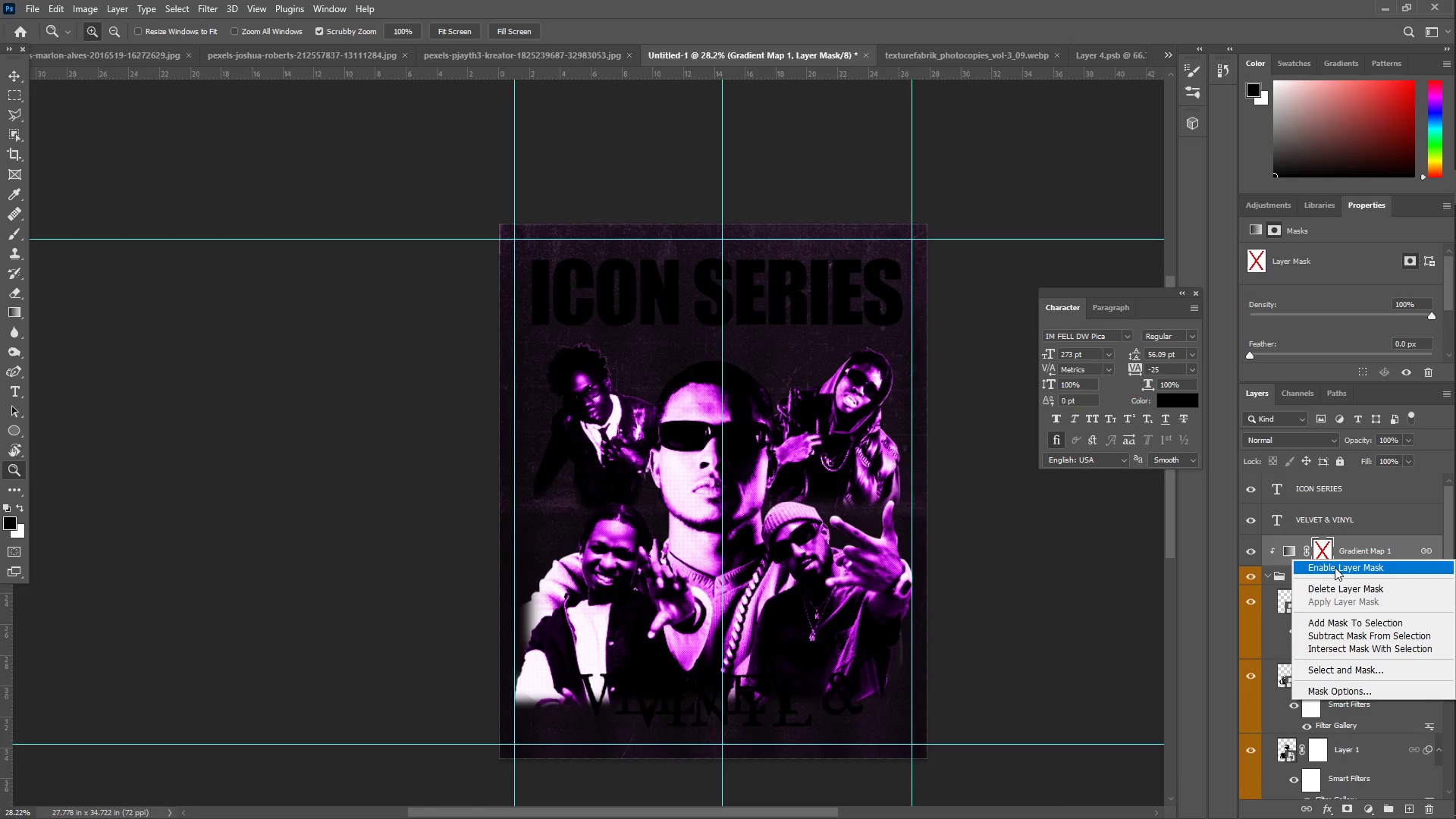 
left_click([1337, 570])
 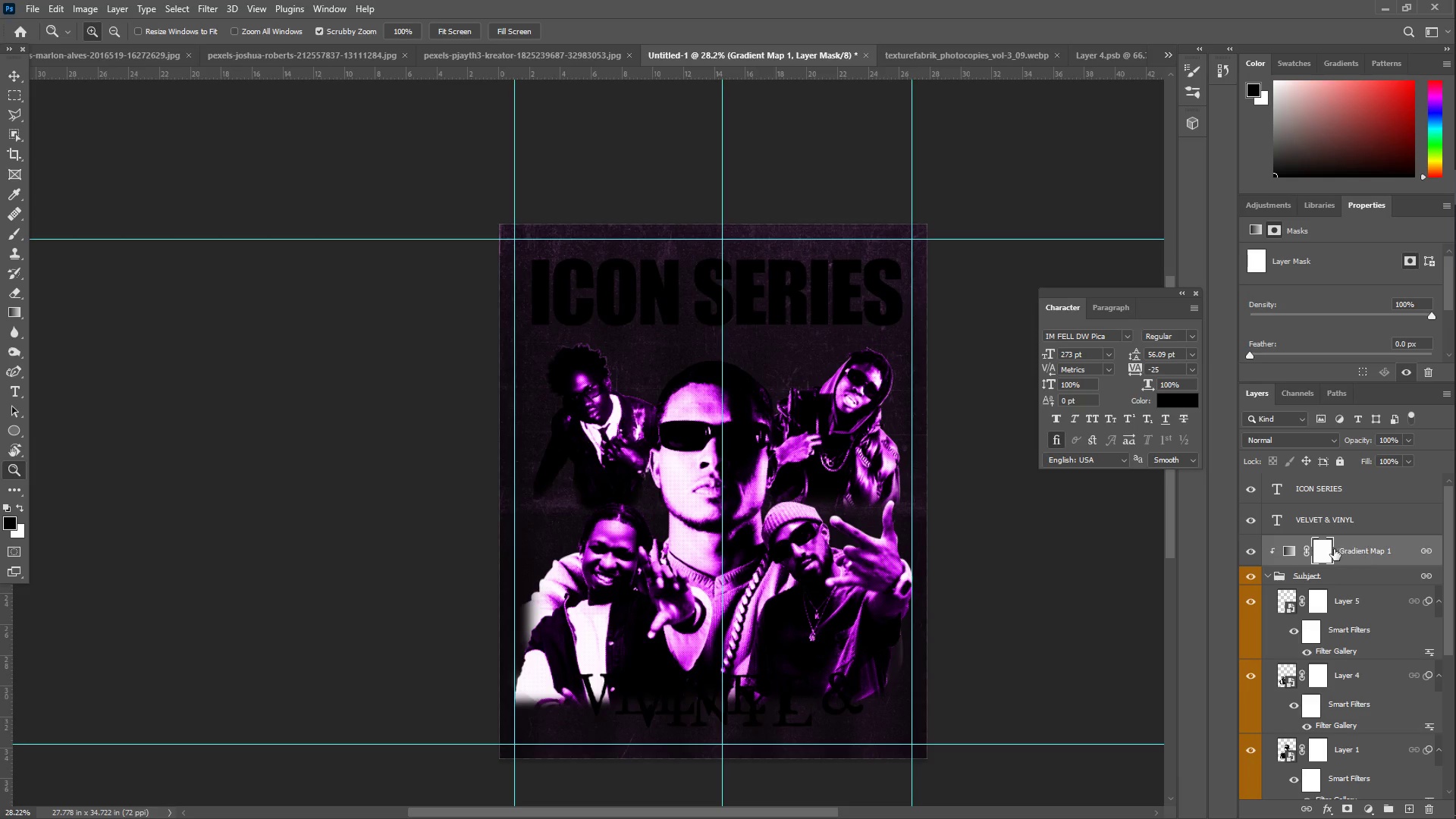 
right_click([1327, 549])
 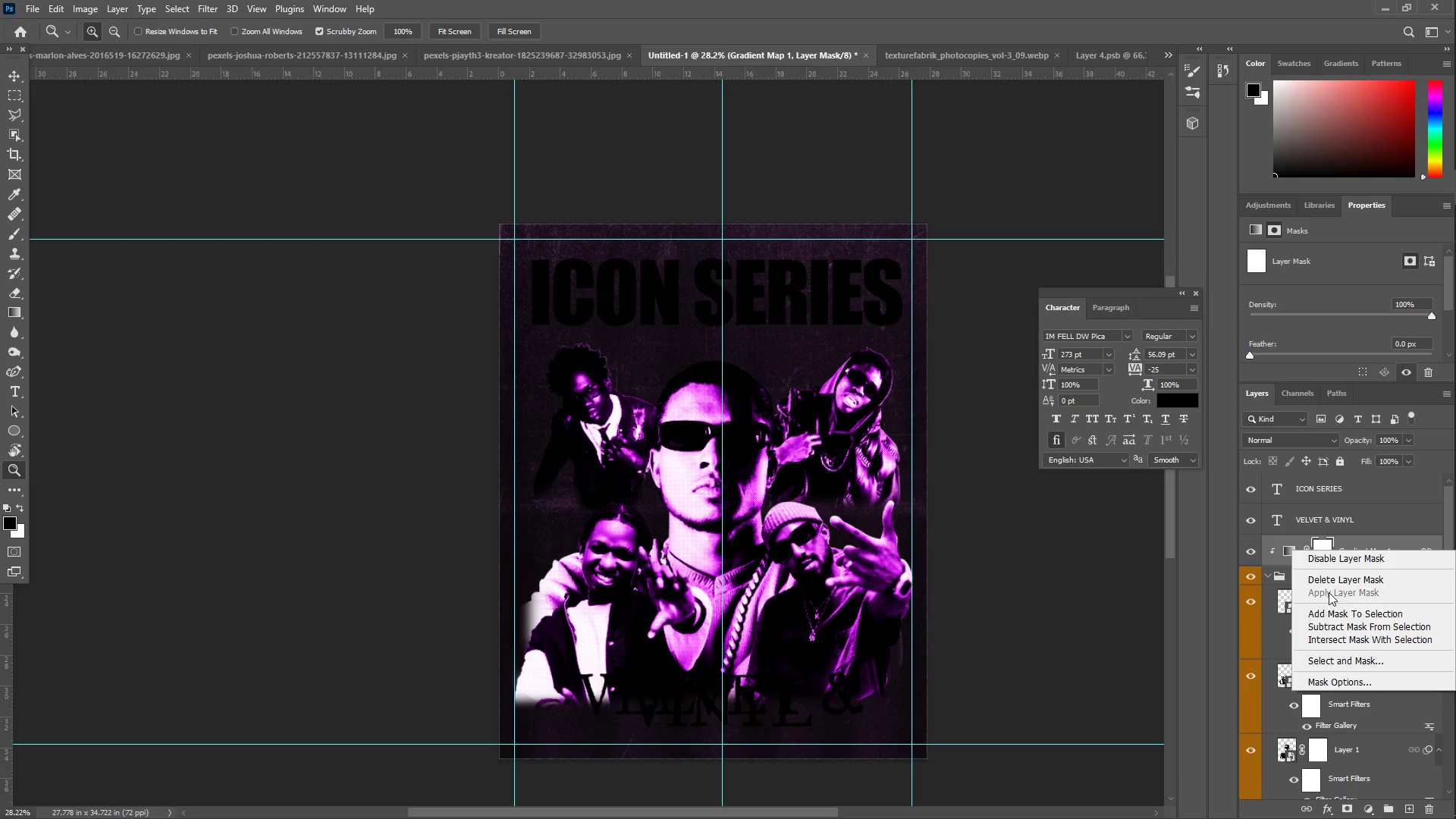 
left_click([1331, 579])
 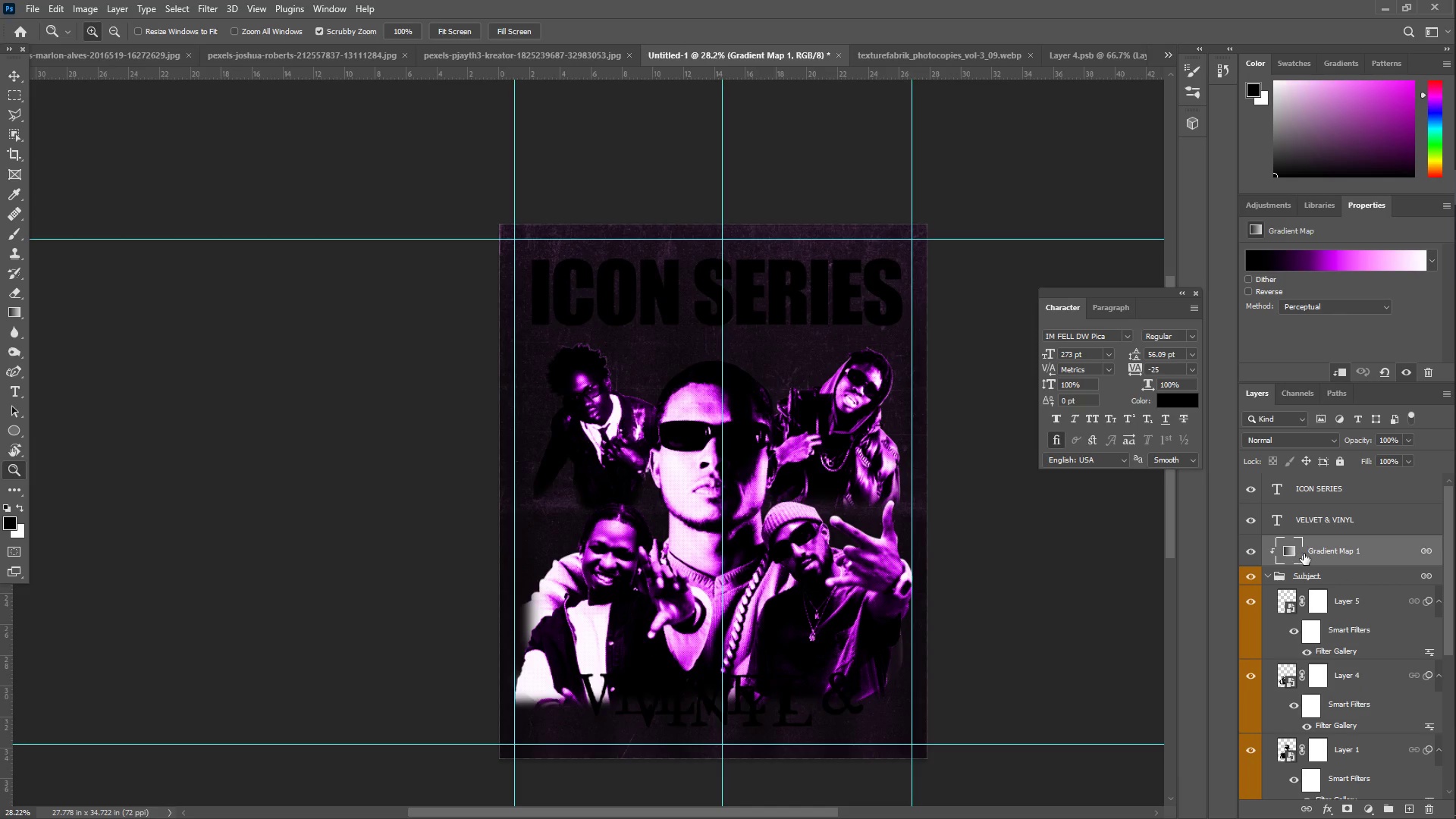 
left_click([1318, 550])
 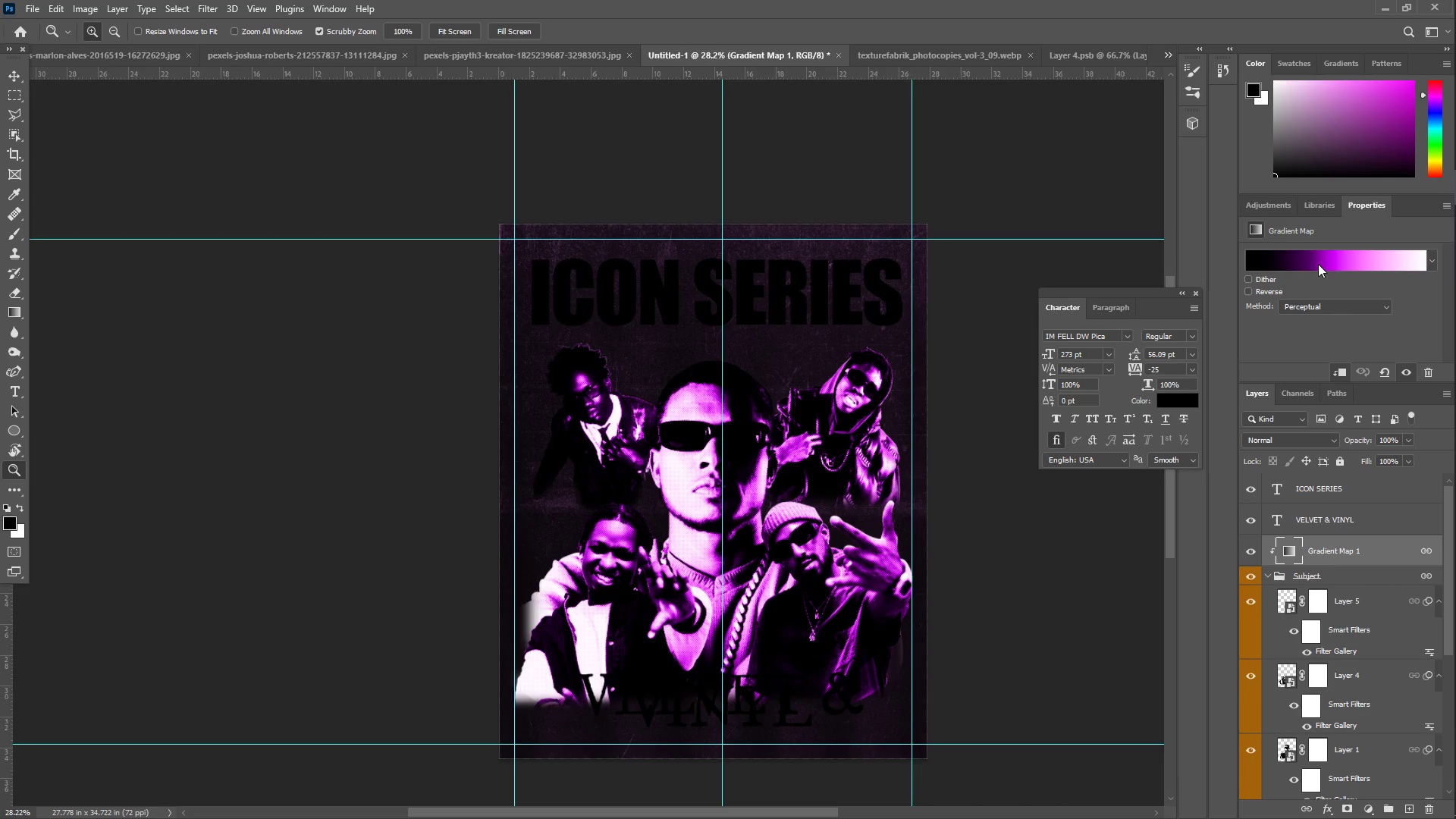 
left_click([1311, 309])
 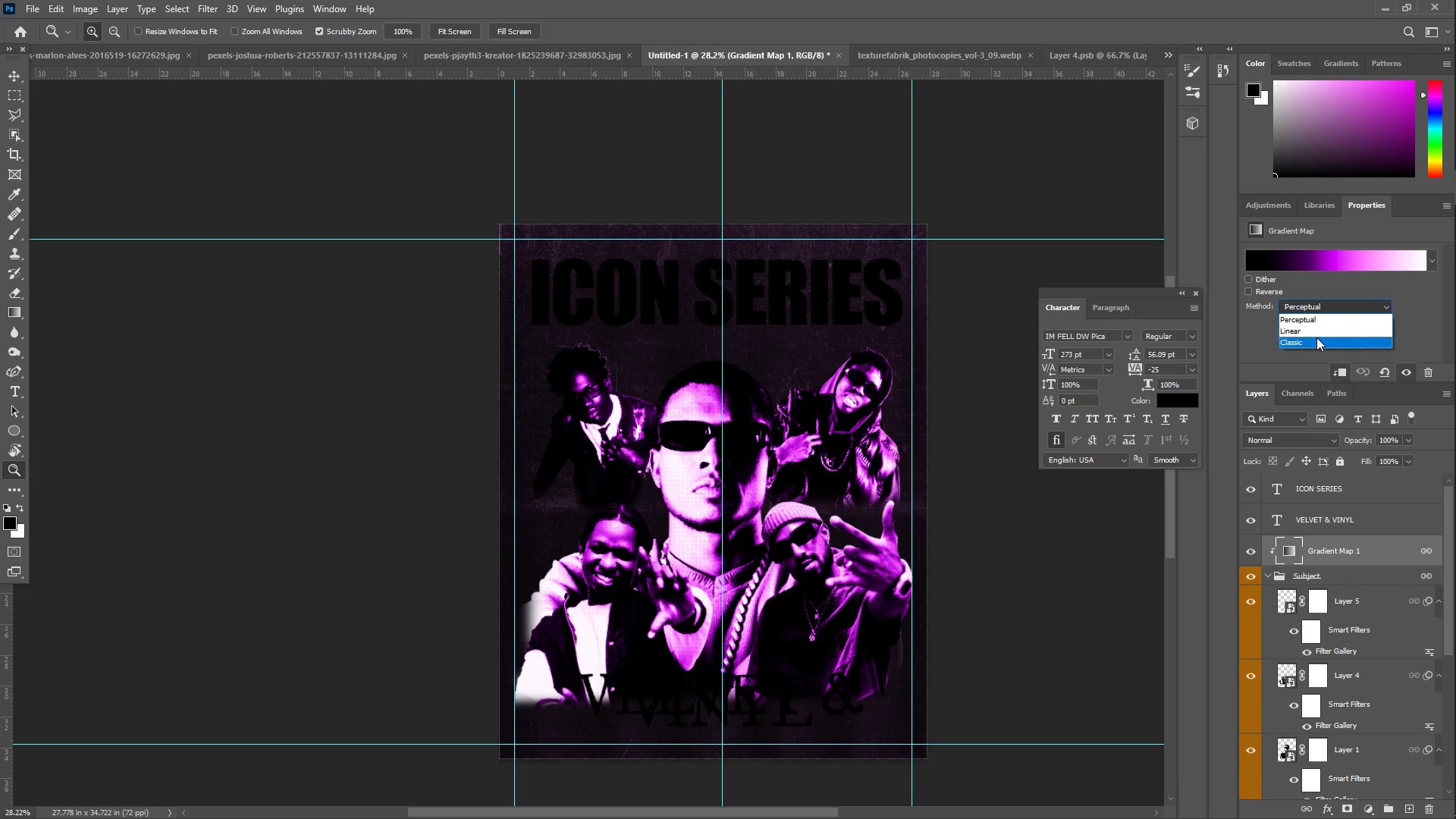 
left_click([1316, 337])
 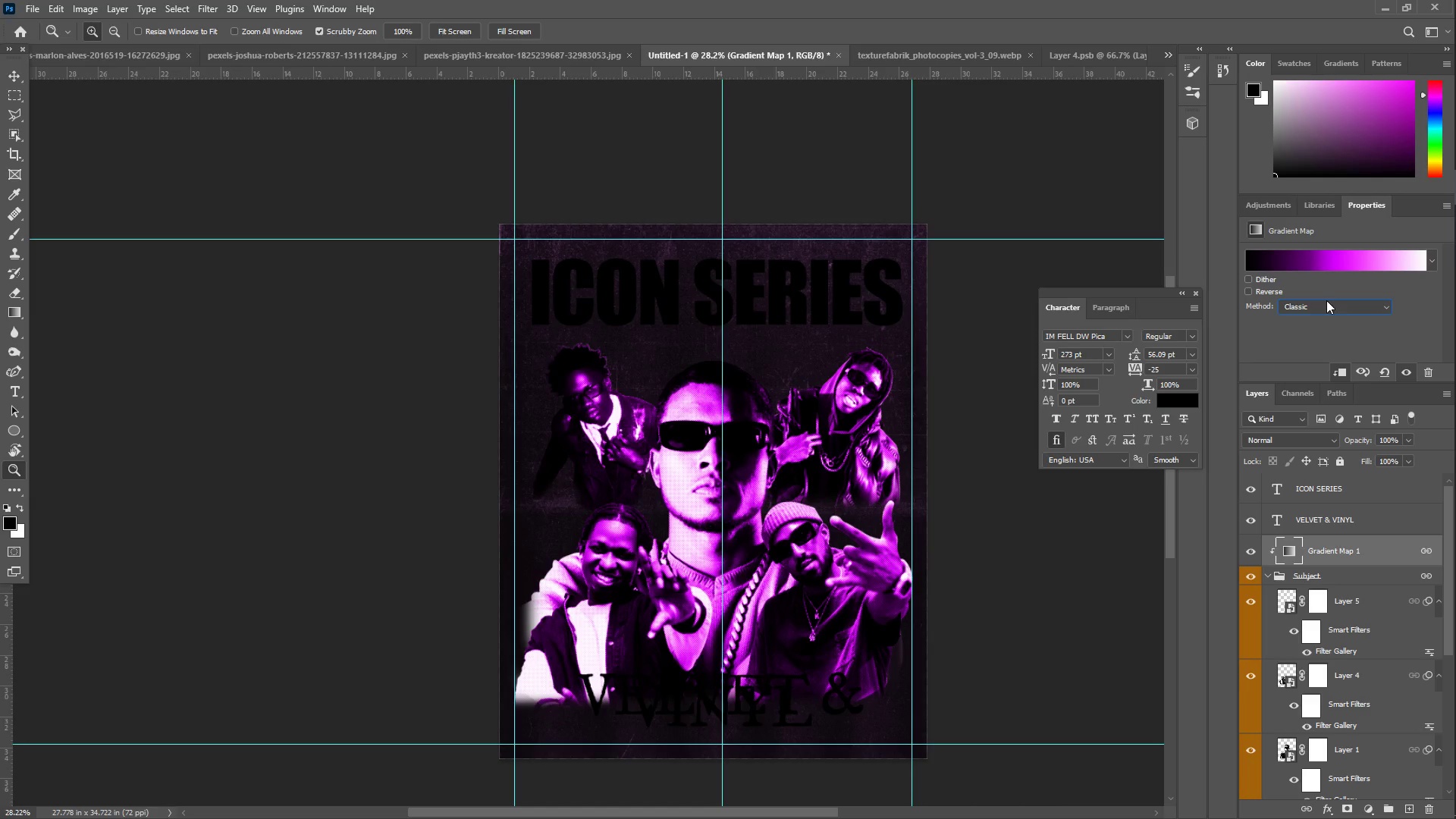 
left_click([1329, 308])
 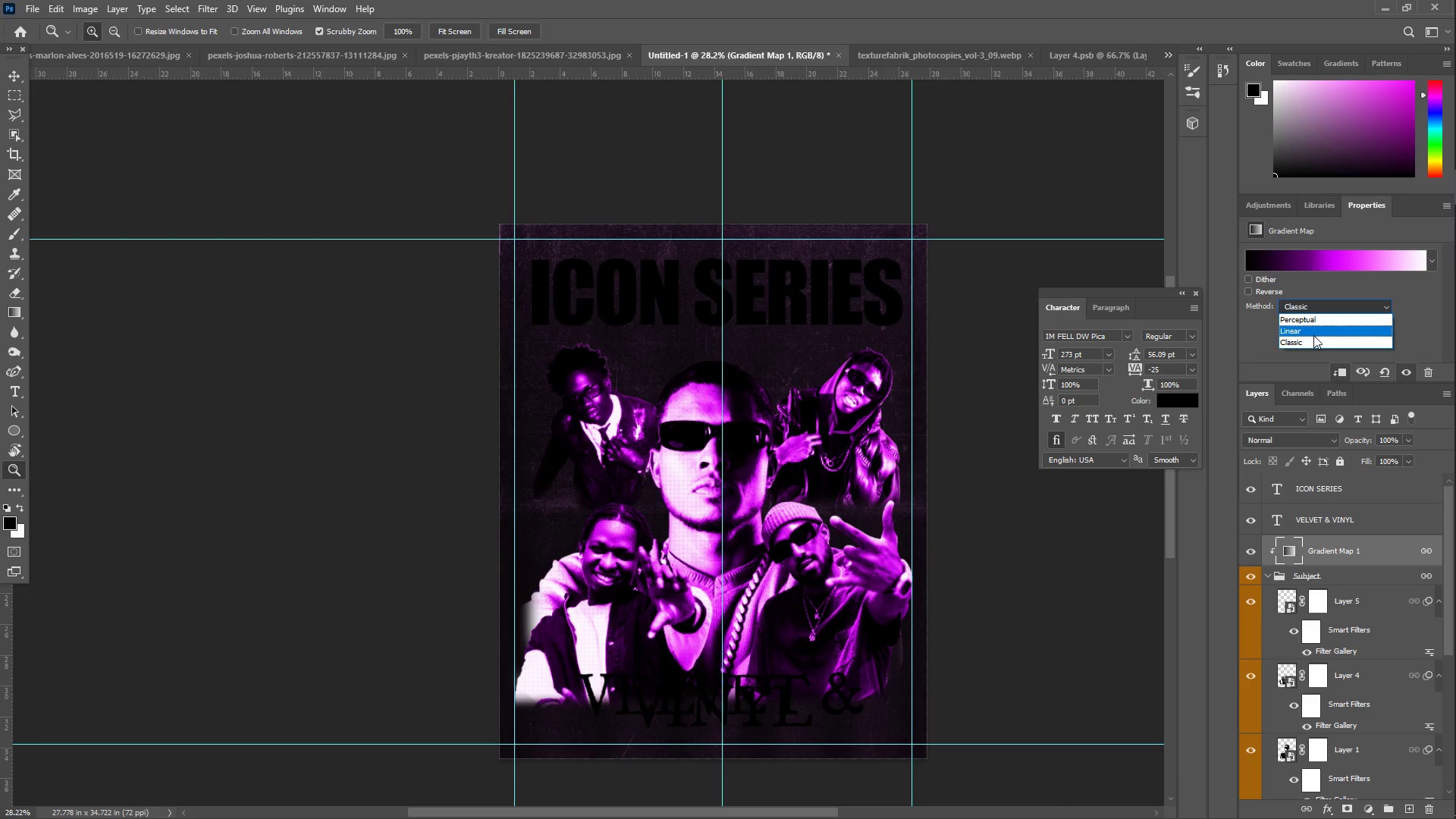 
left_click([1313, 335])
 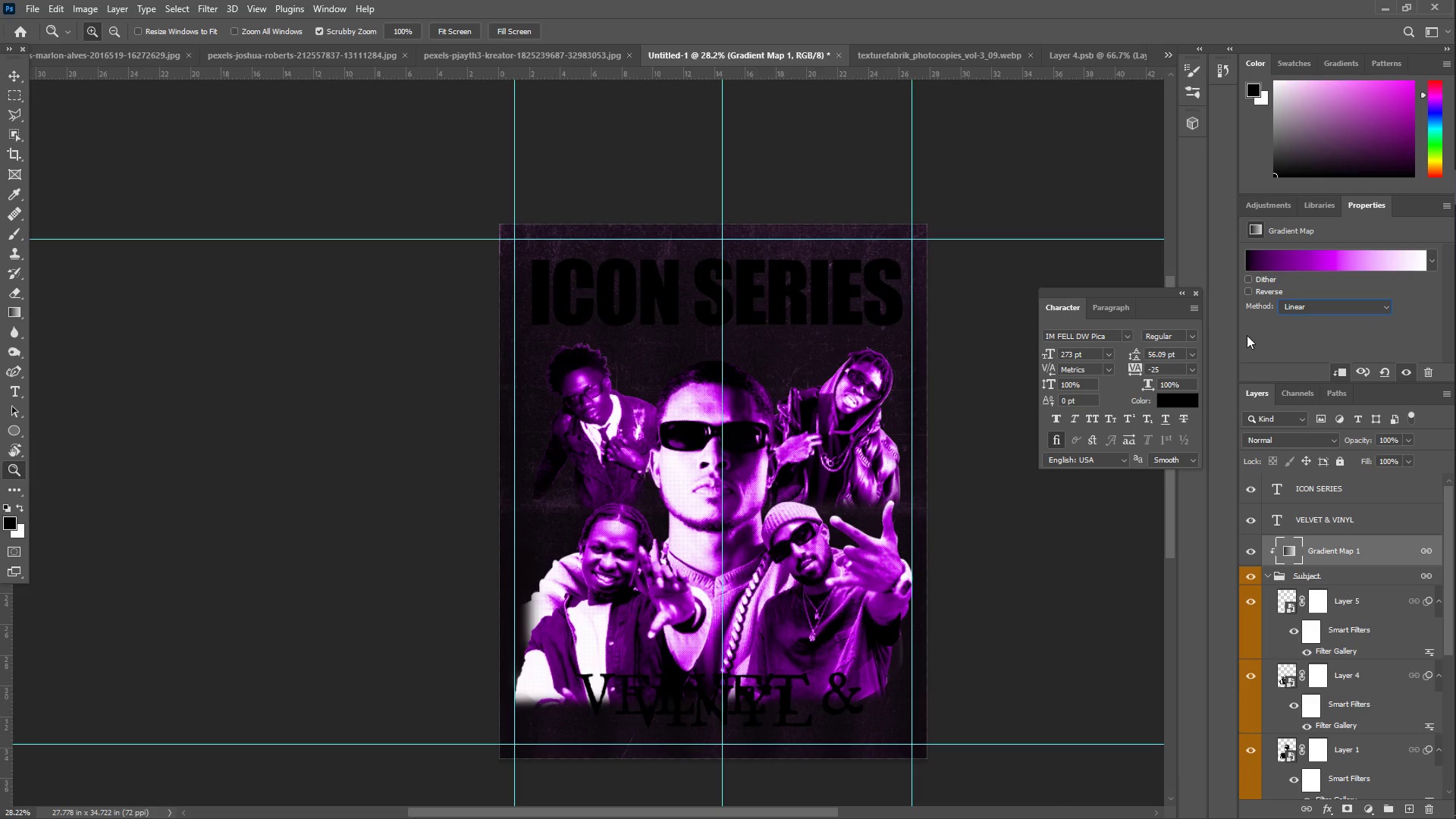 
left_click_drag(start_coordinate=[615, 402], to_coordinate=[642, 382])
 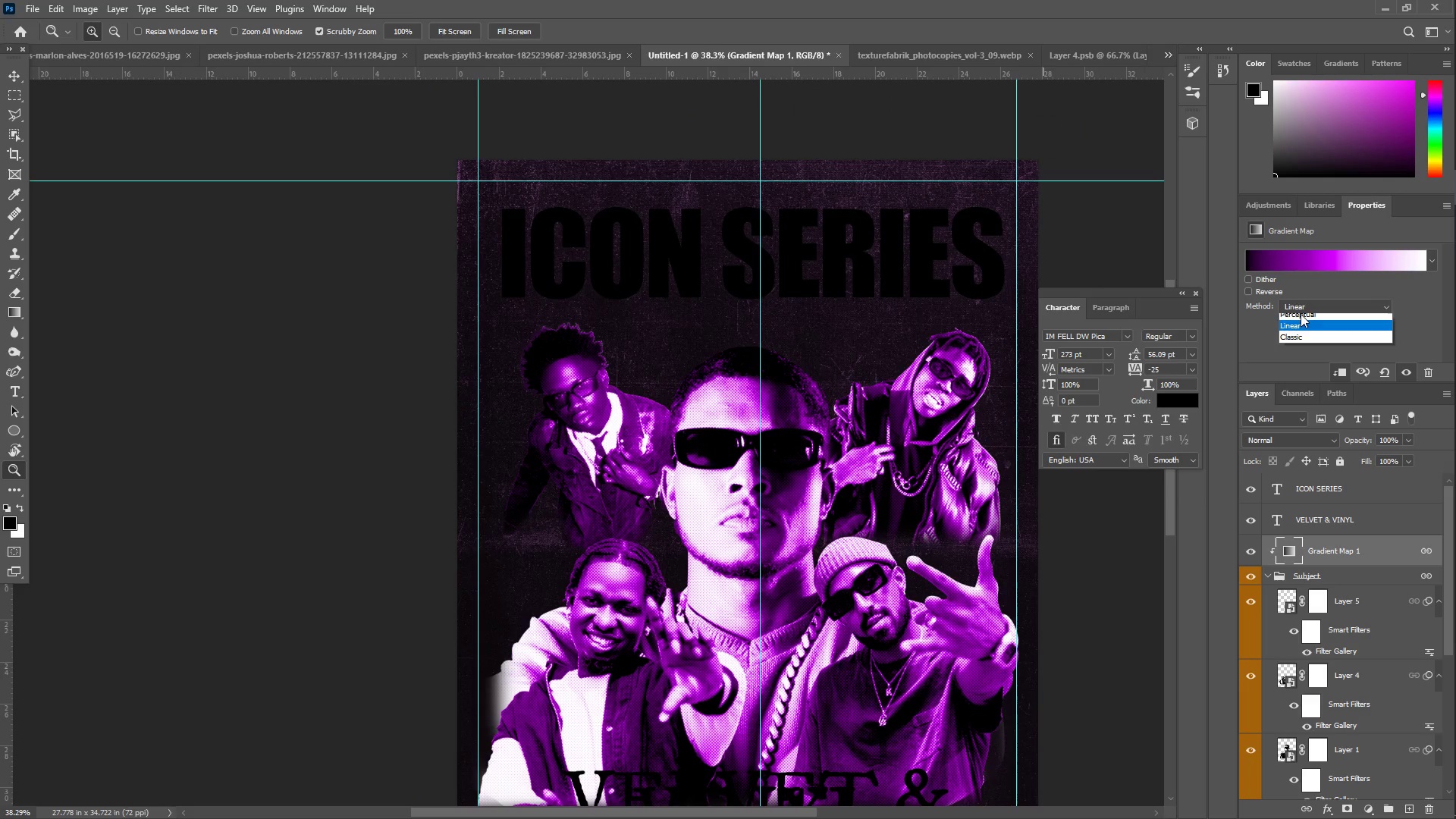 
left_click([1298, 319])
 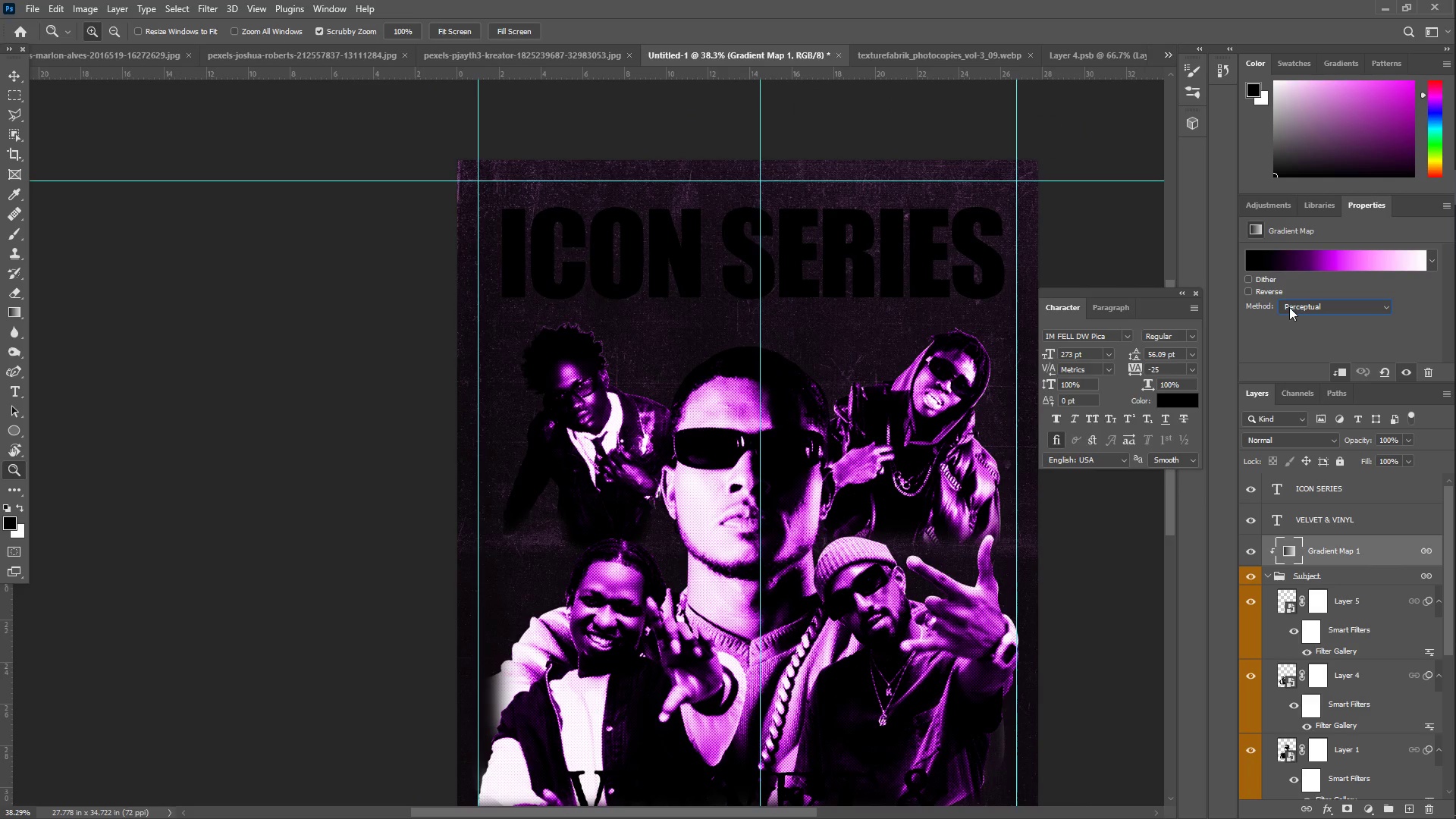 
left_click([1297, 301])
 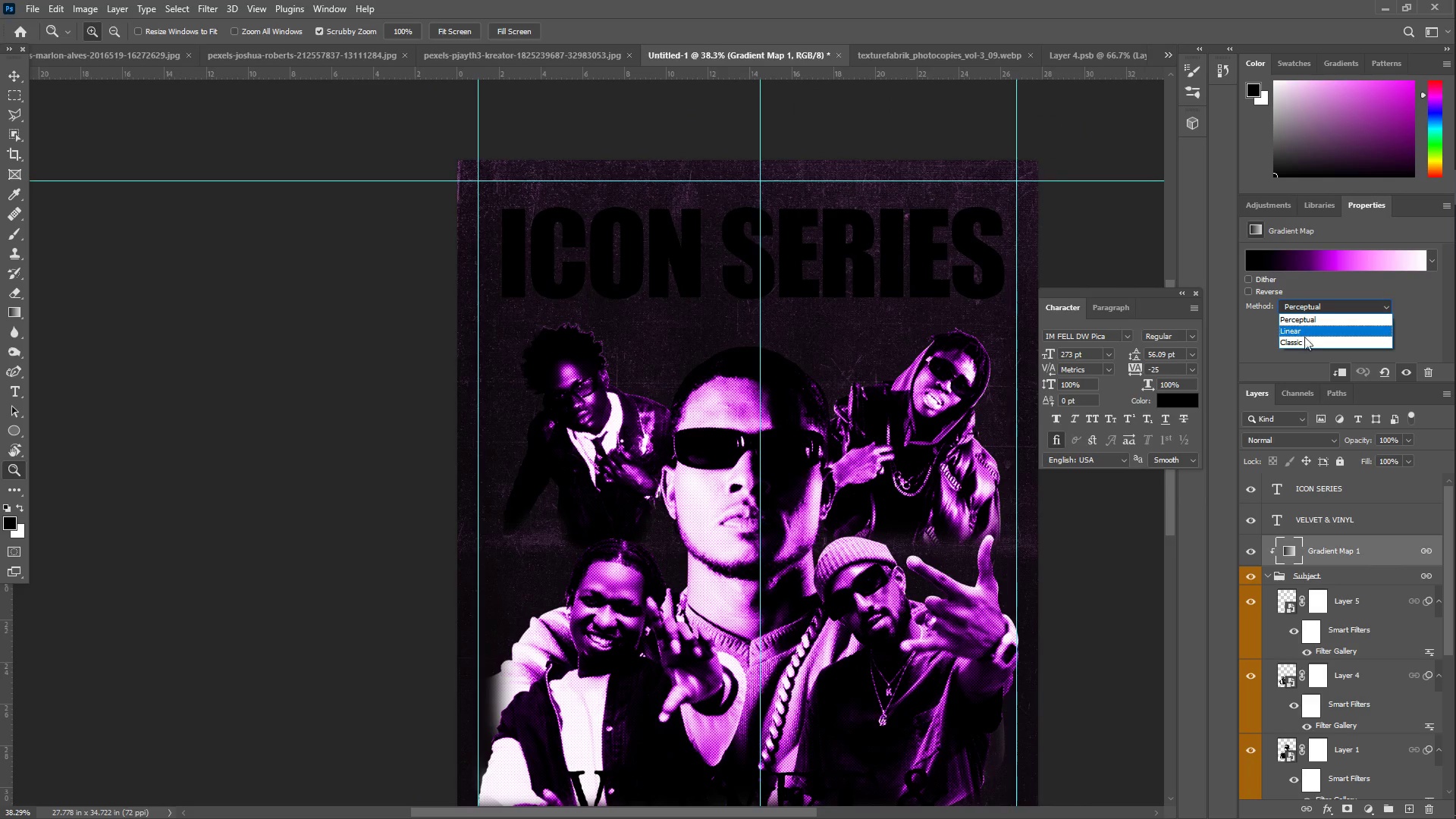 
left_click([1306, 338])
 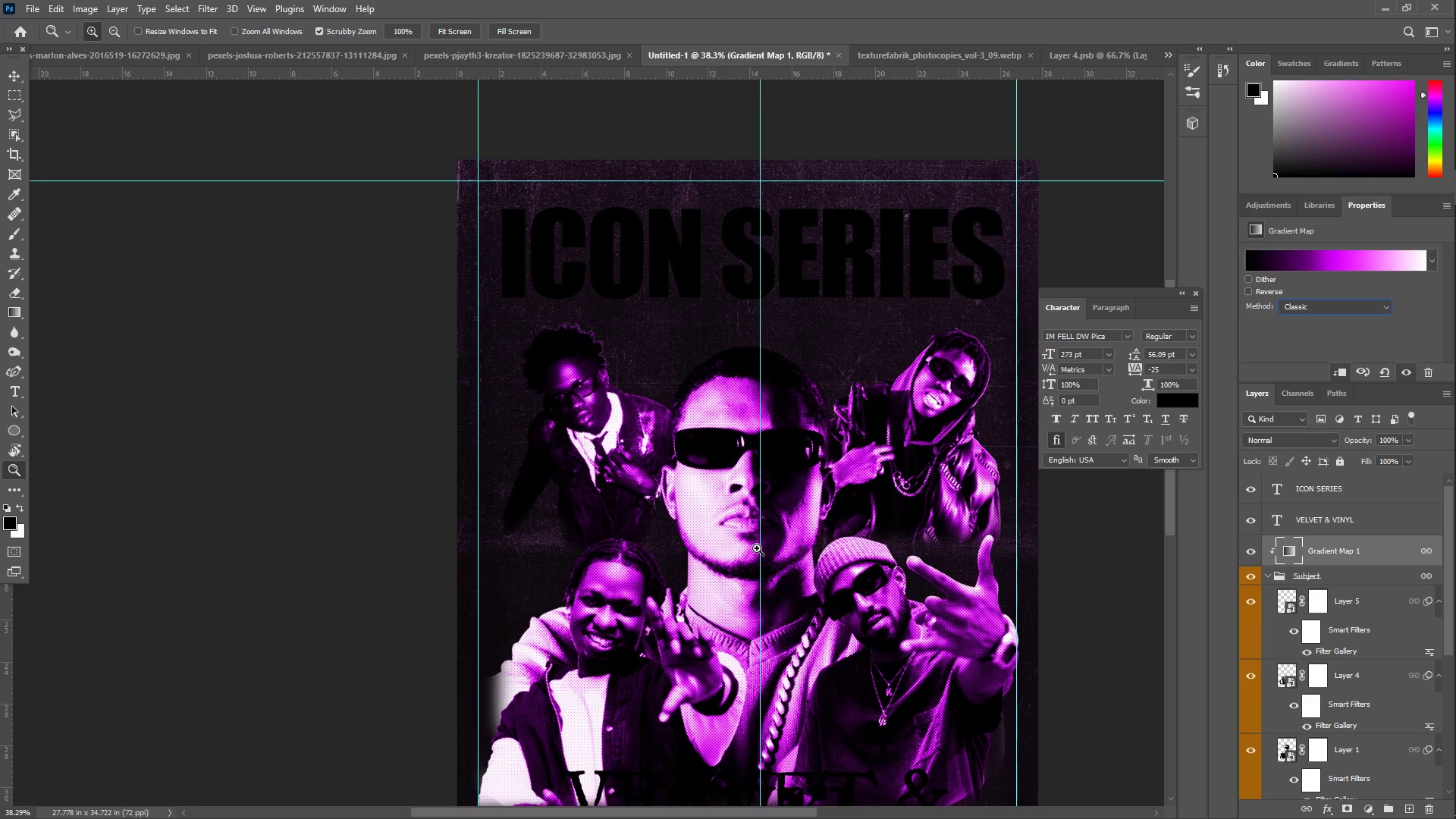 
wait(7.72)
 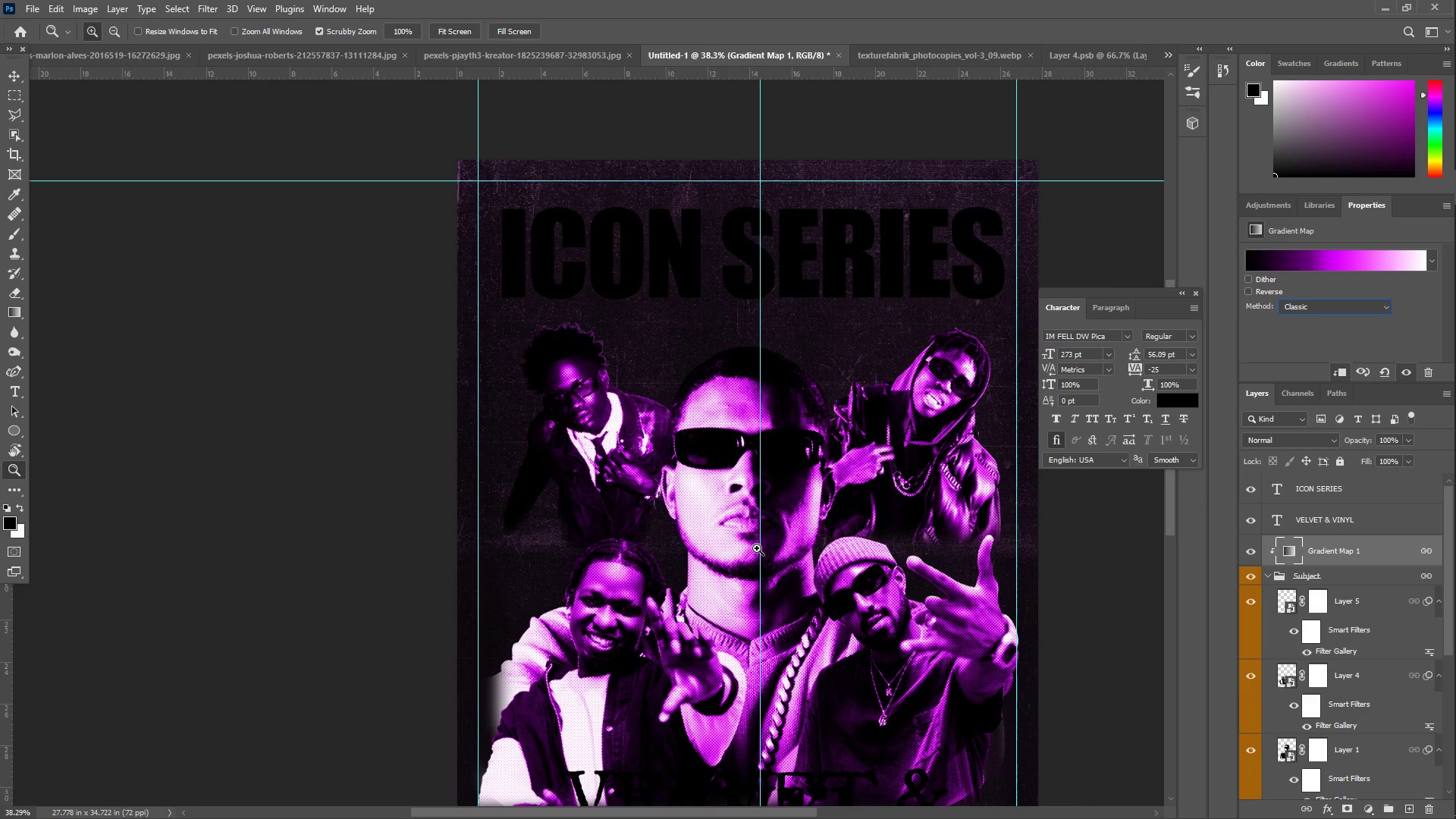 
scroll: coordinate [735, 515], scroll_direction: up, amount: 7.0
 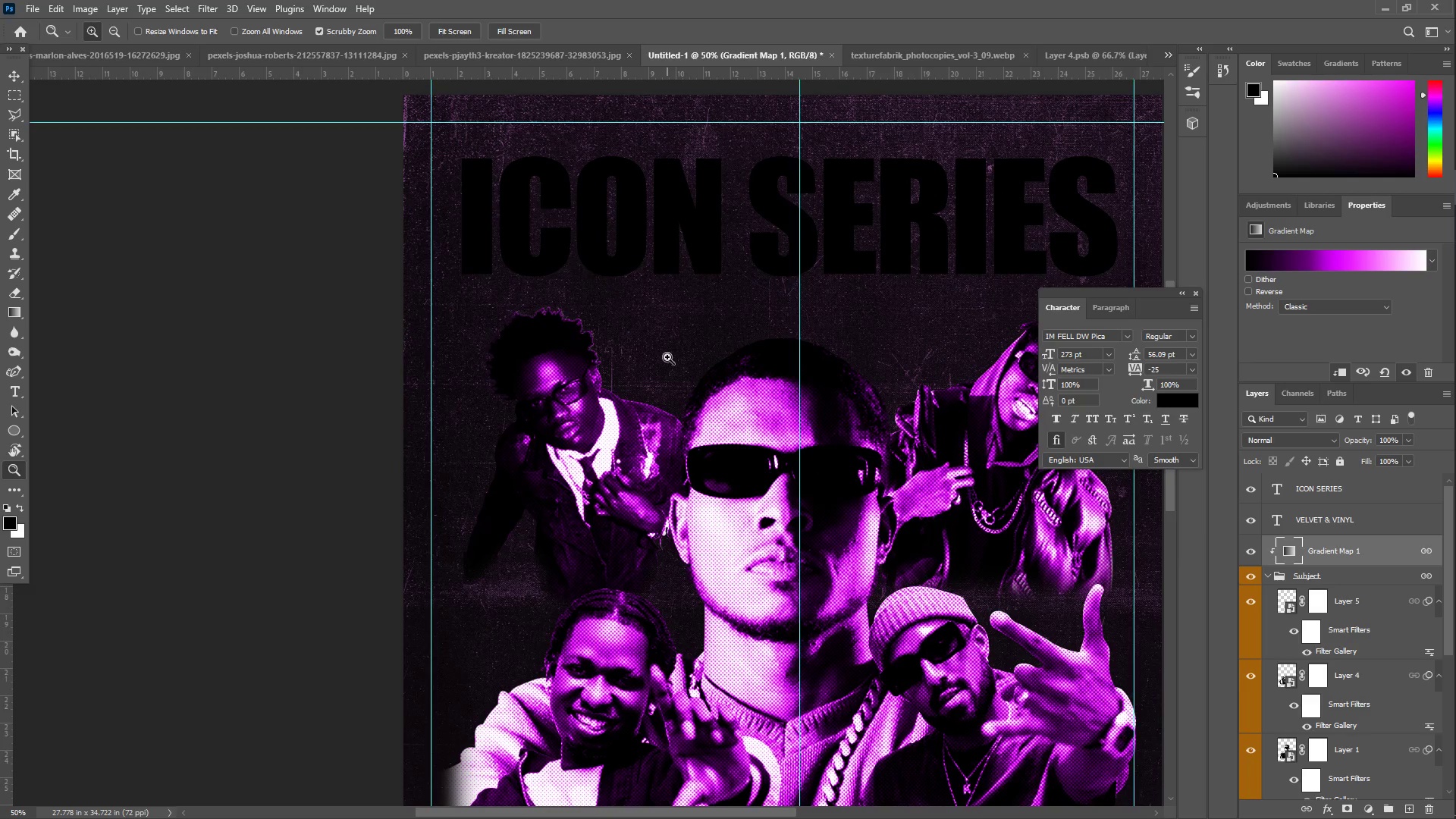 
hold_key(key=Space, duration=0.44)
 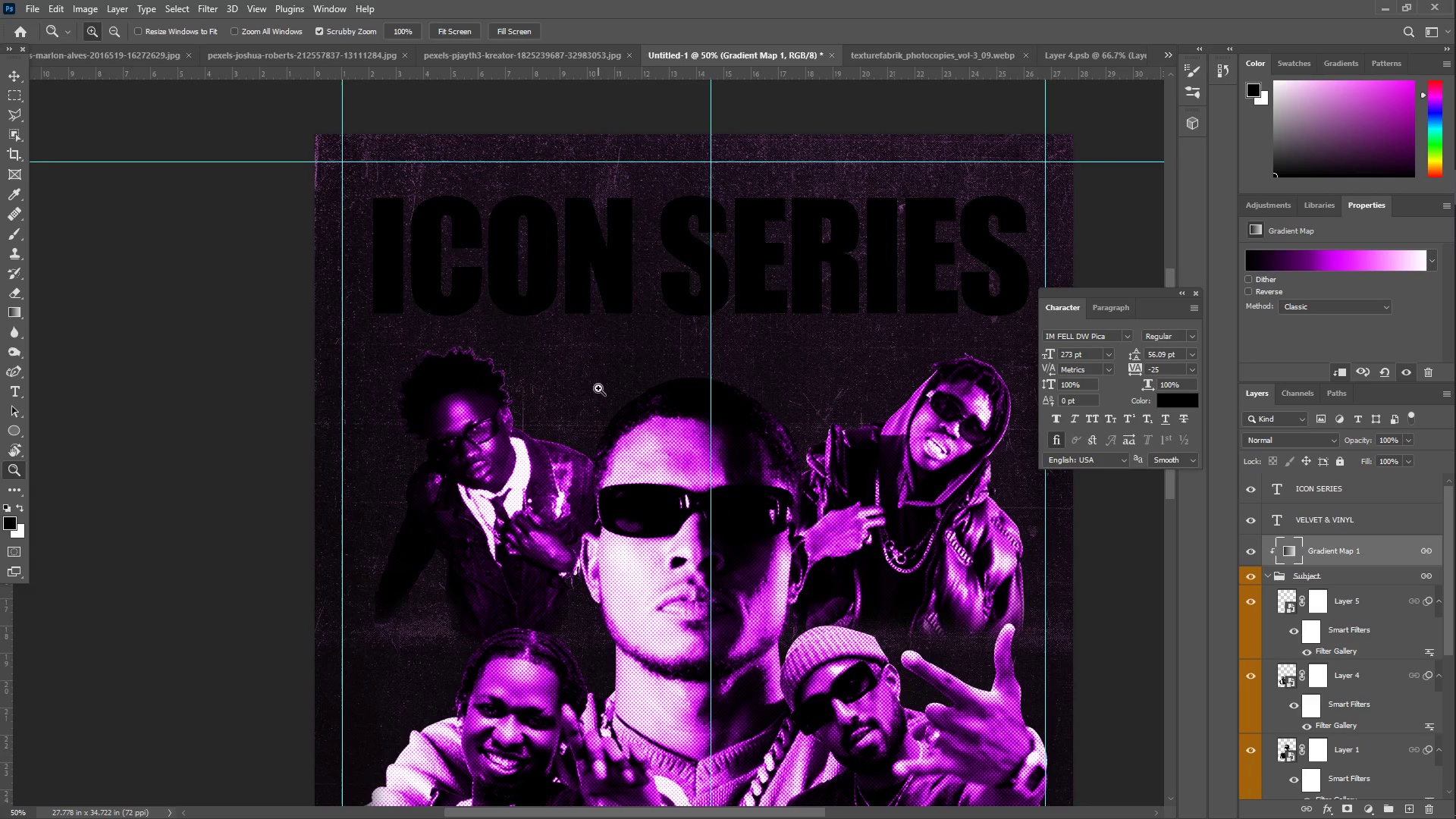 
left_click_drag(start_coordinate=[671, 390], to_coordinate=[582, 429])
 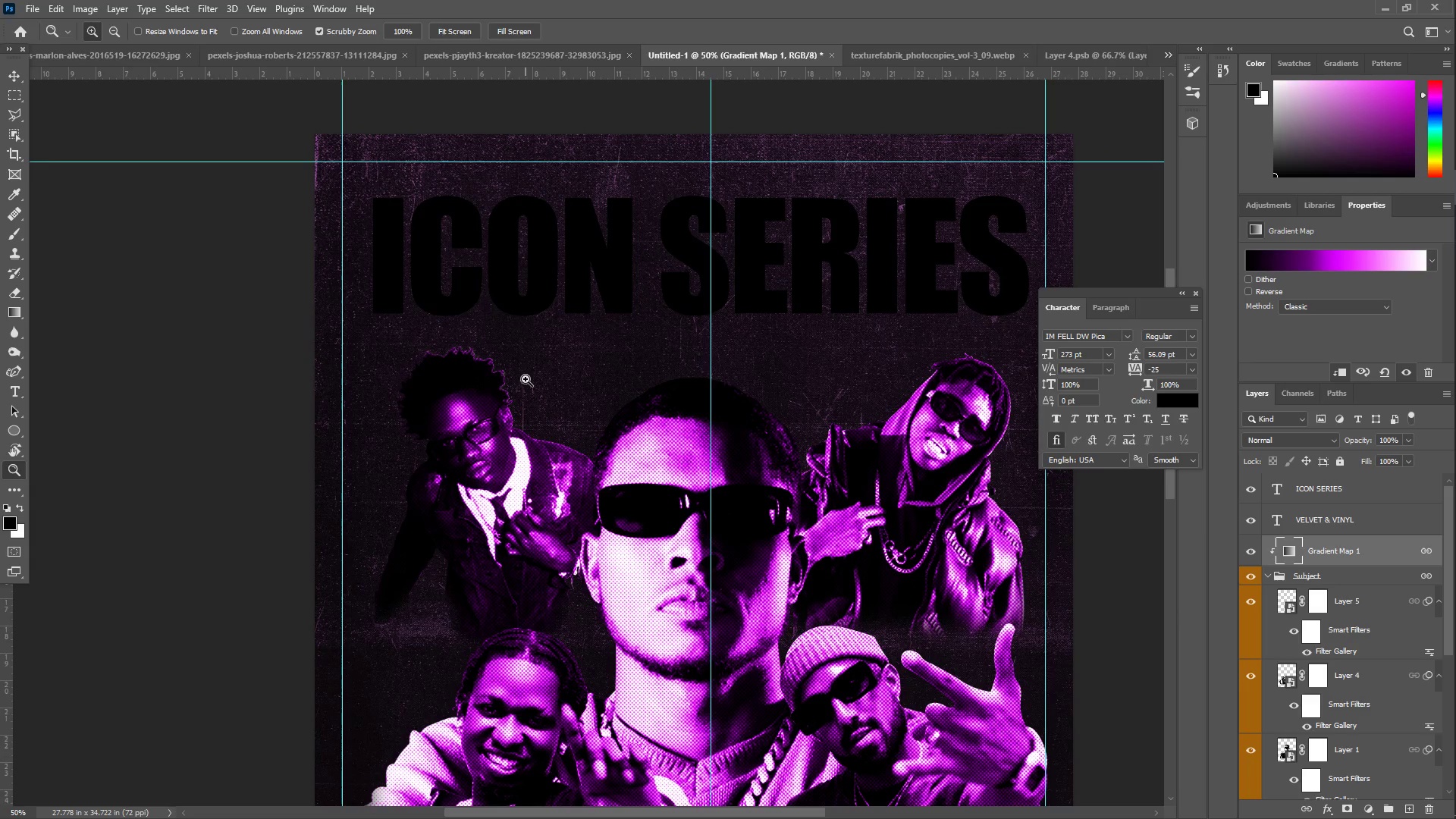 
left_click_drag(start_coordinate=[670, 410], to_coordinate=[657, 408])
 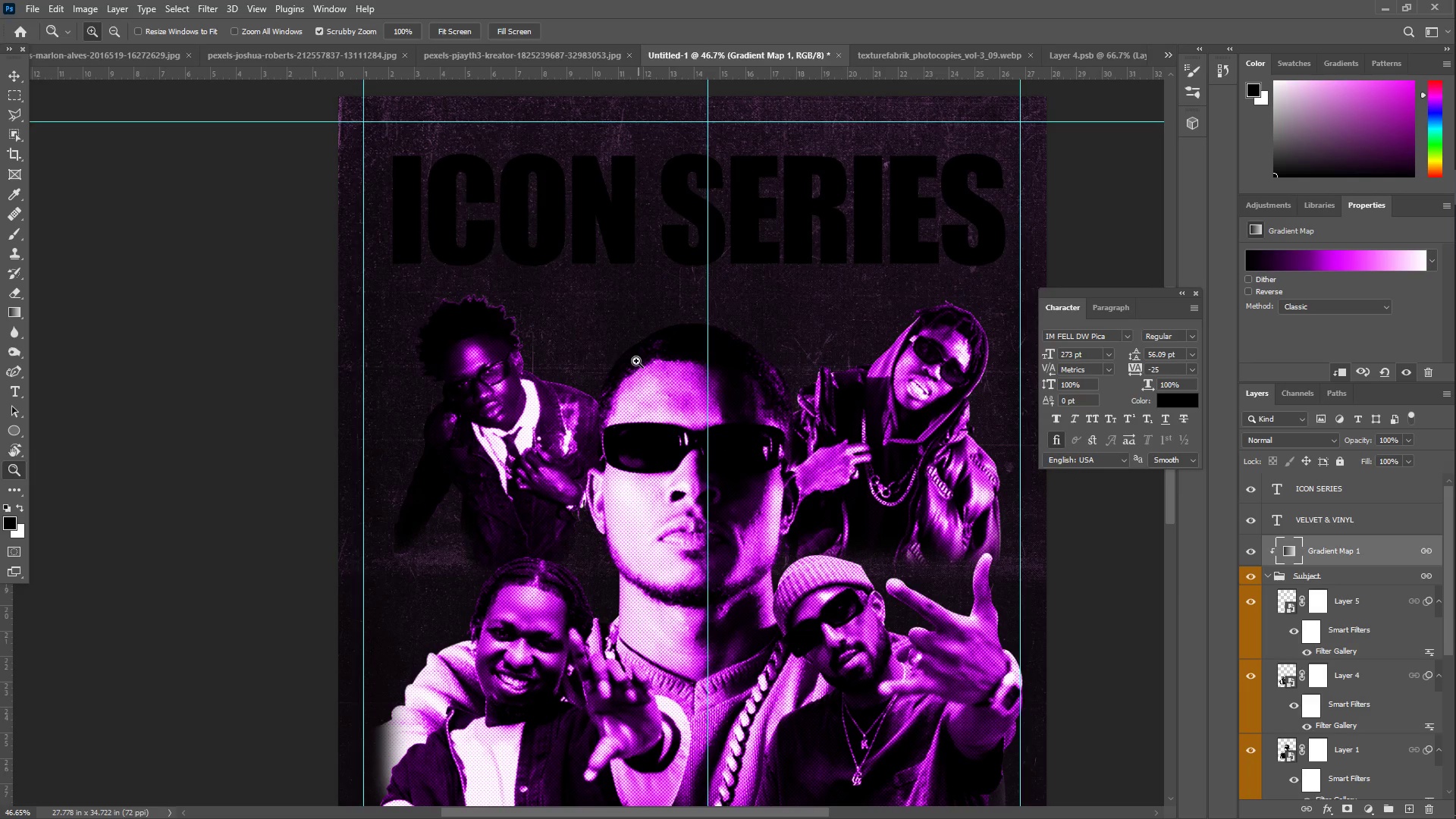 
scroll: coordinate [556, 458], scroll_direction: down, amount: 5.0
 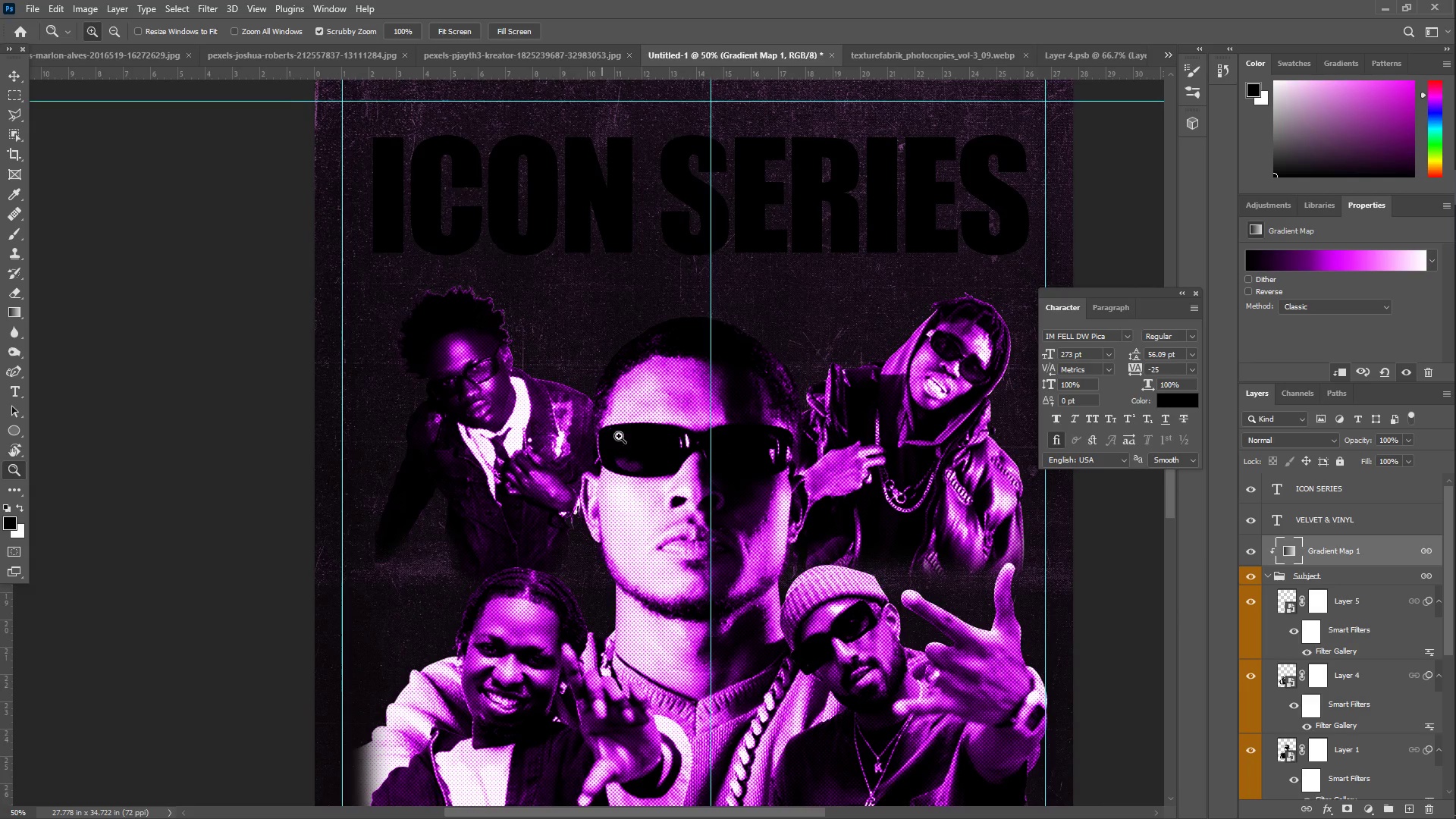 
left_click_drag(start_coordinate=[610, 355], to_coordinate=[615, 359])
 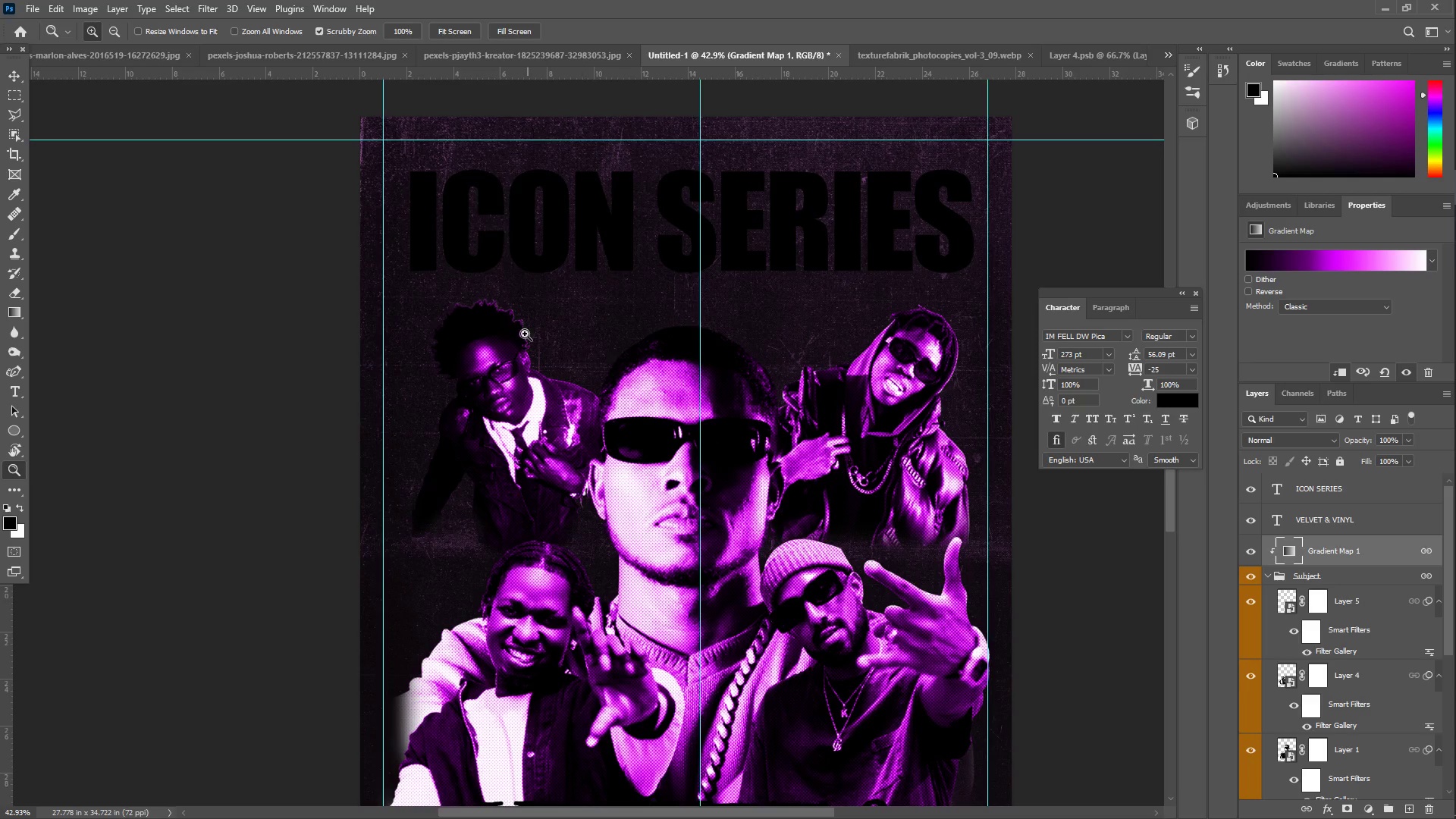 
left_click_drag(start_coordinate=[496, 332], to_coordinate=[512, 319])
 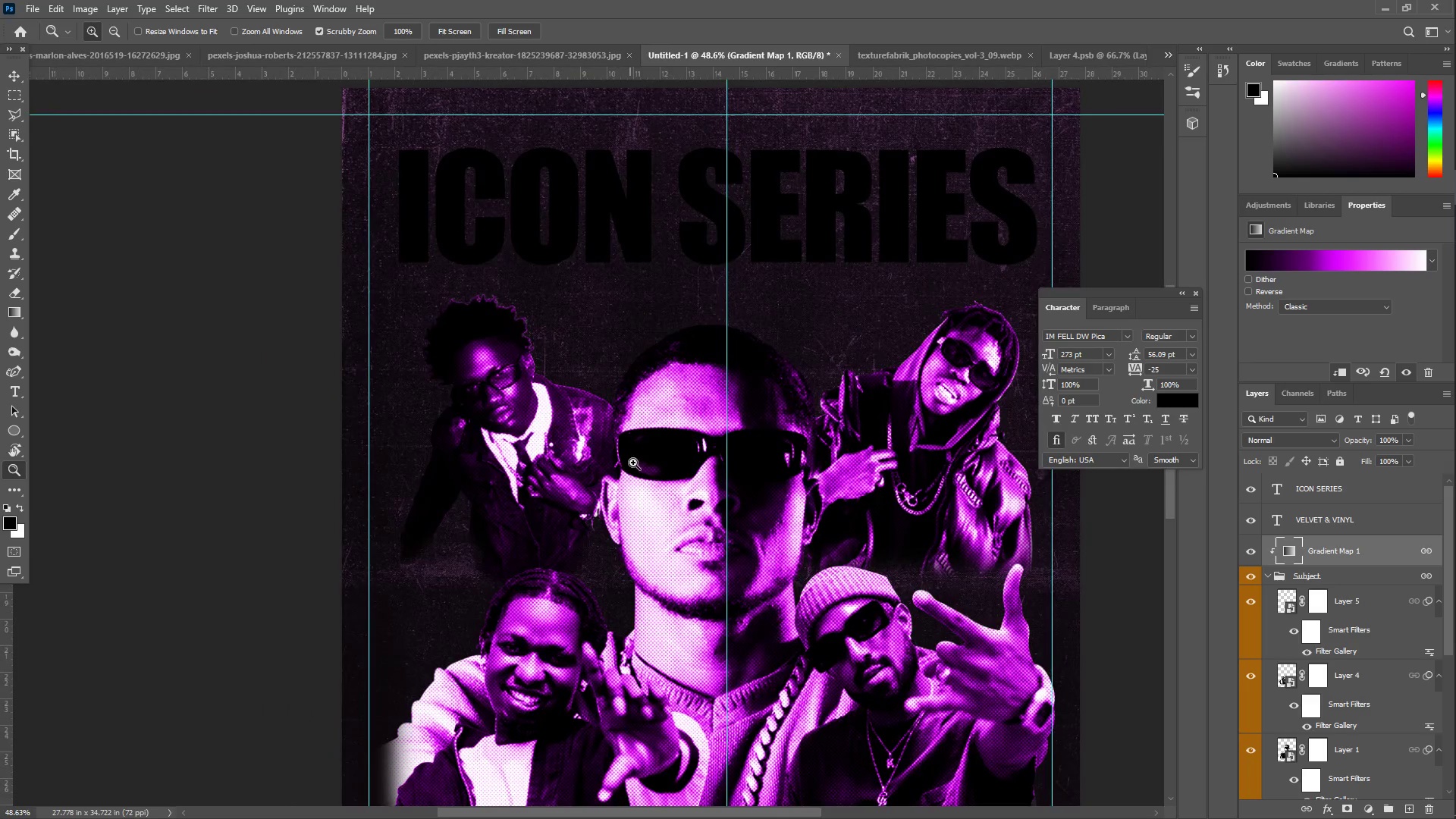 
hold_key(key=Space, duration=0.73)
 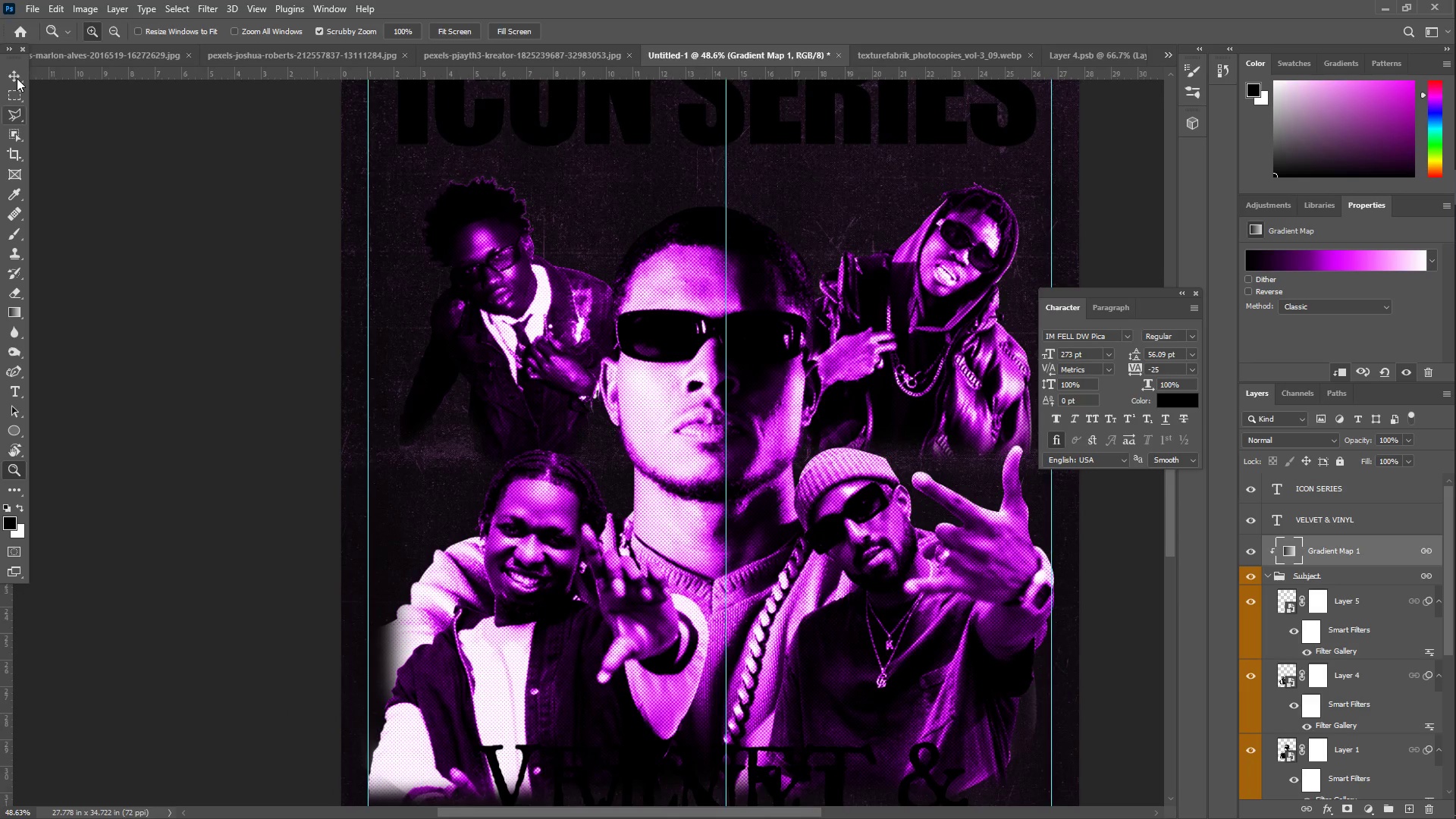 
left_click_drag(start_coordinate=[604, 389], to_coordinate=[603, 271])
 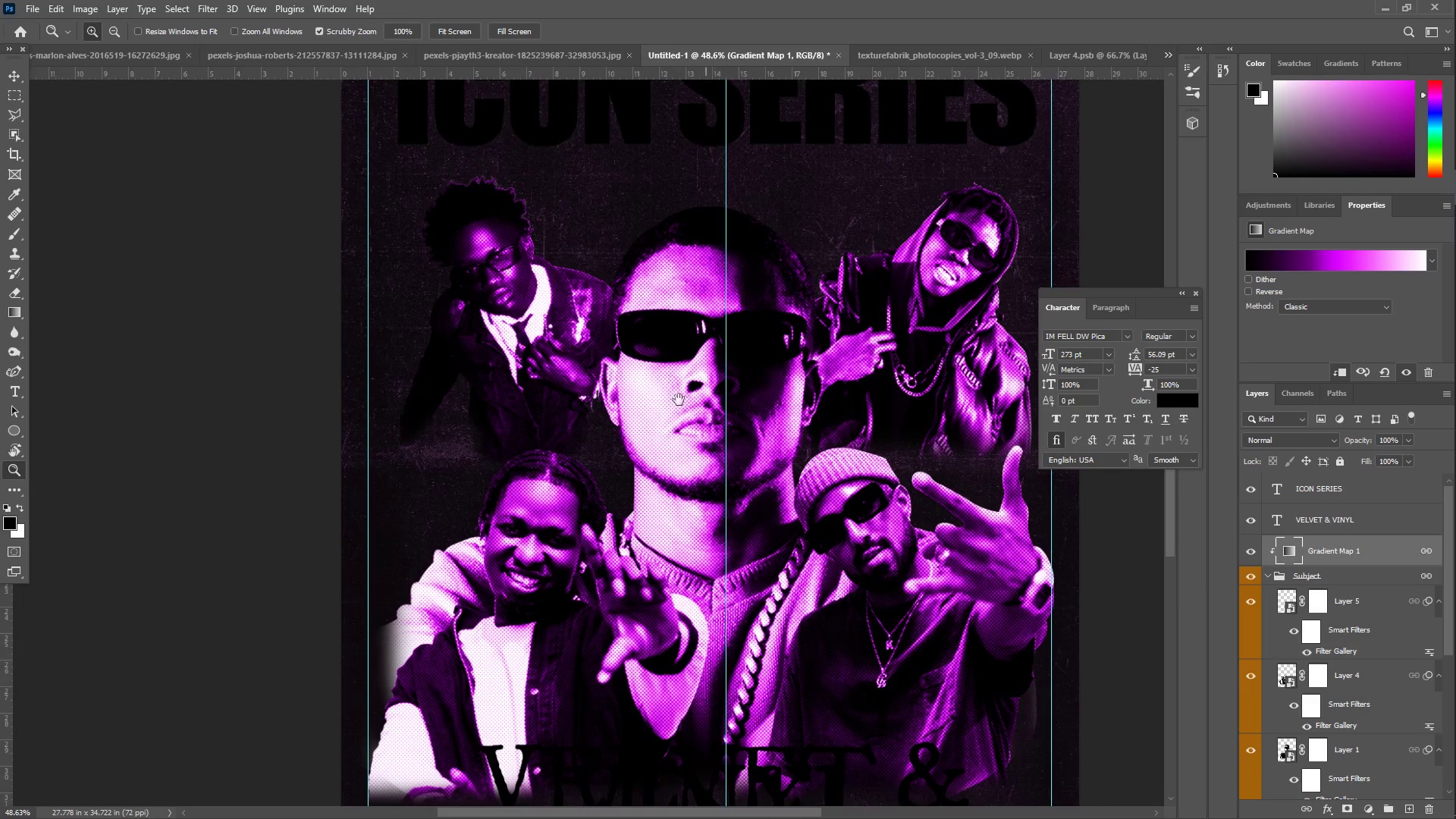 
hold_key(key=Space, duration=2.08)
 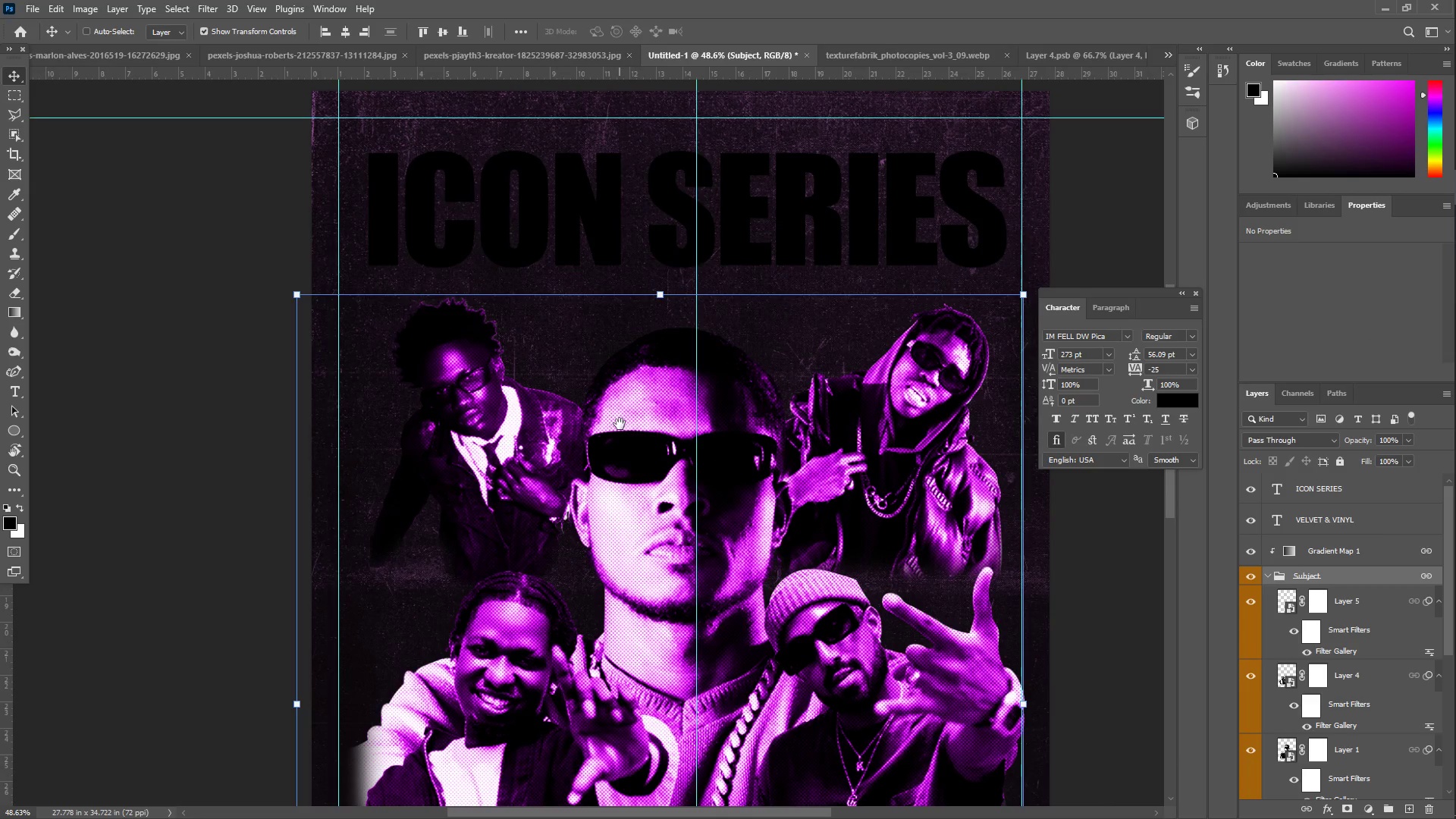 
right_click([836, 497])
 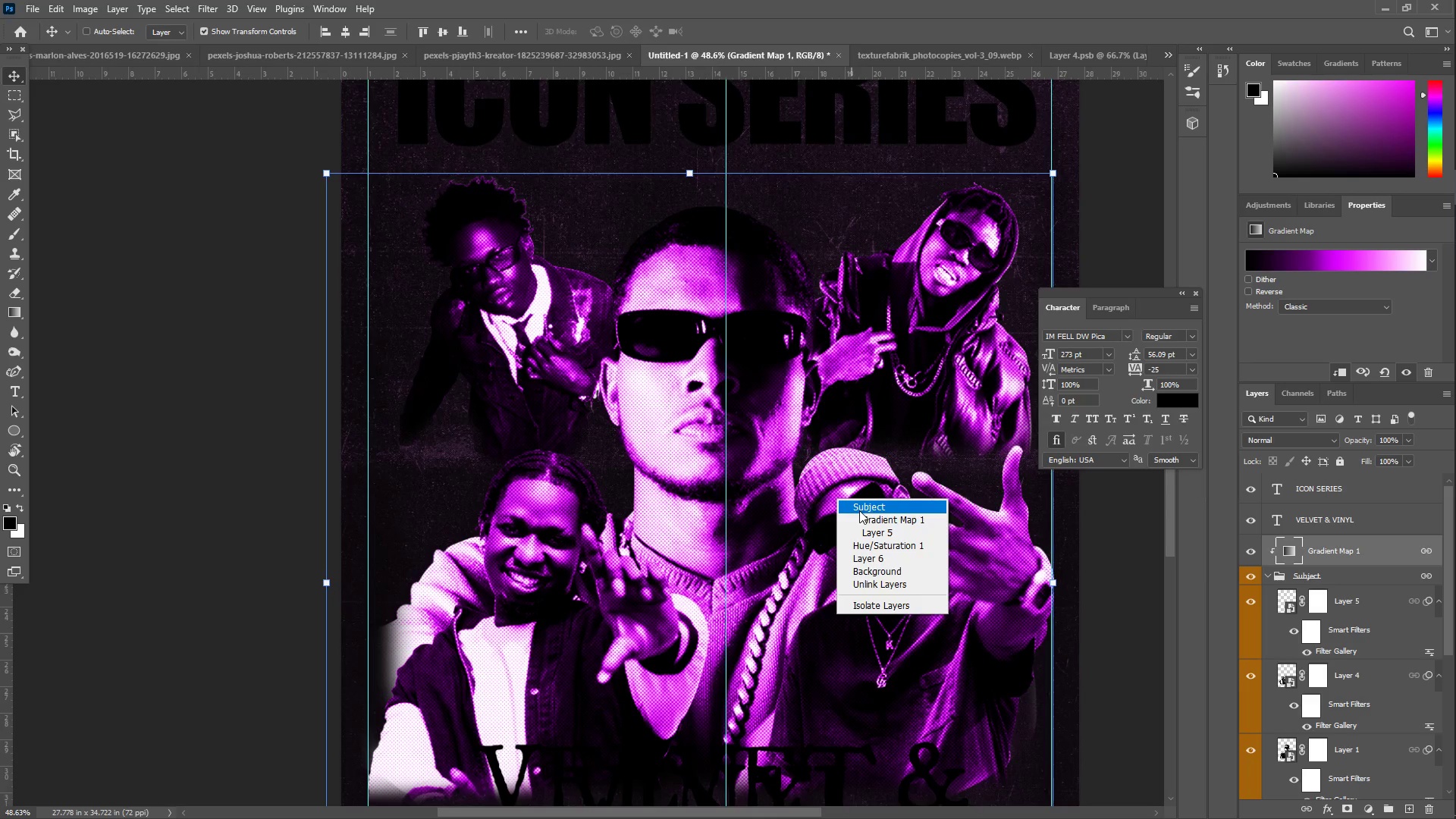 
left_click([859, 510])
 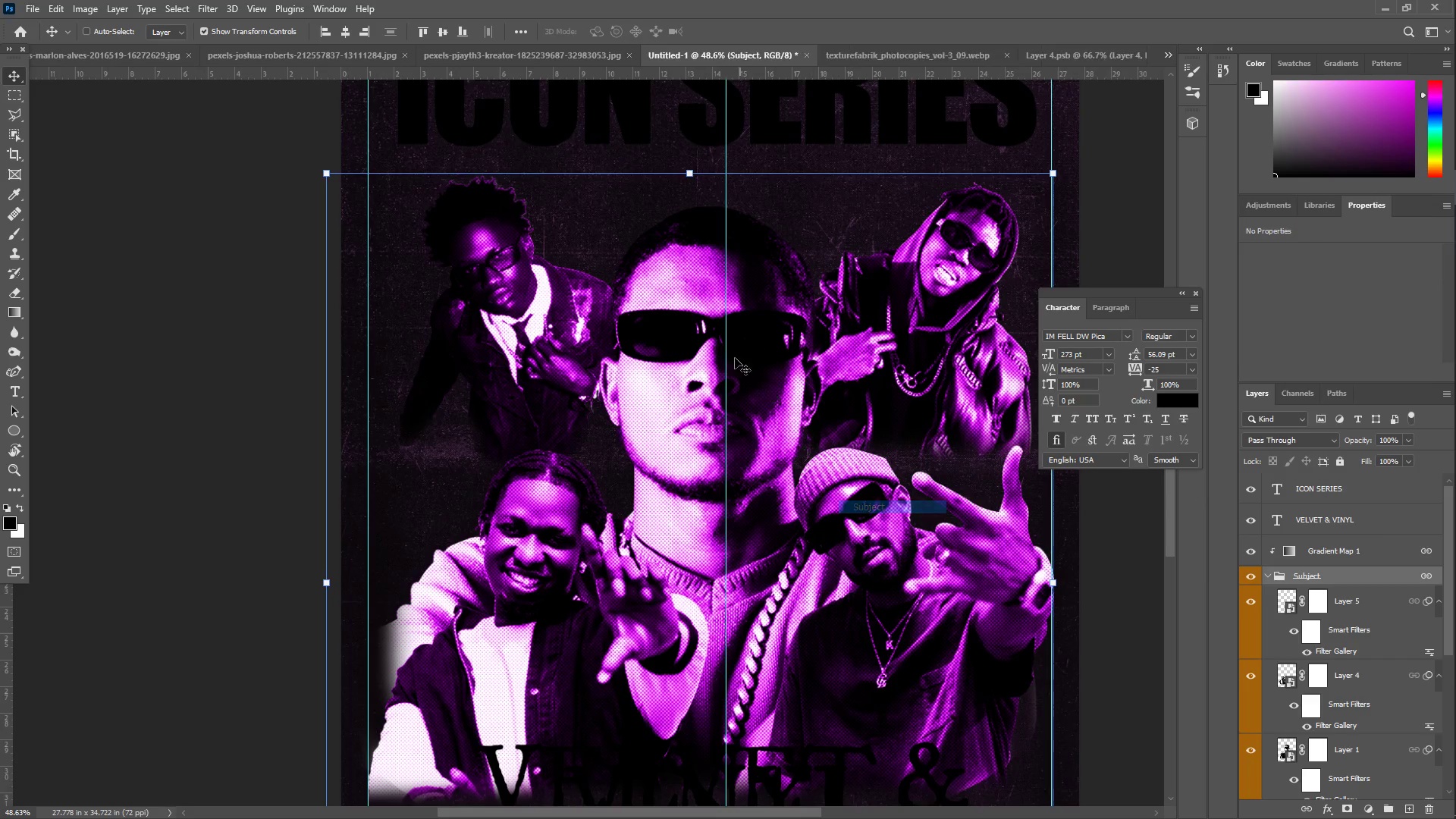 
hold_key(key=Space, duration=0.69)
 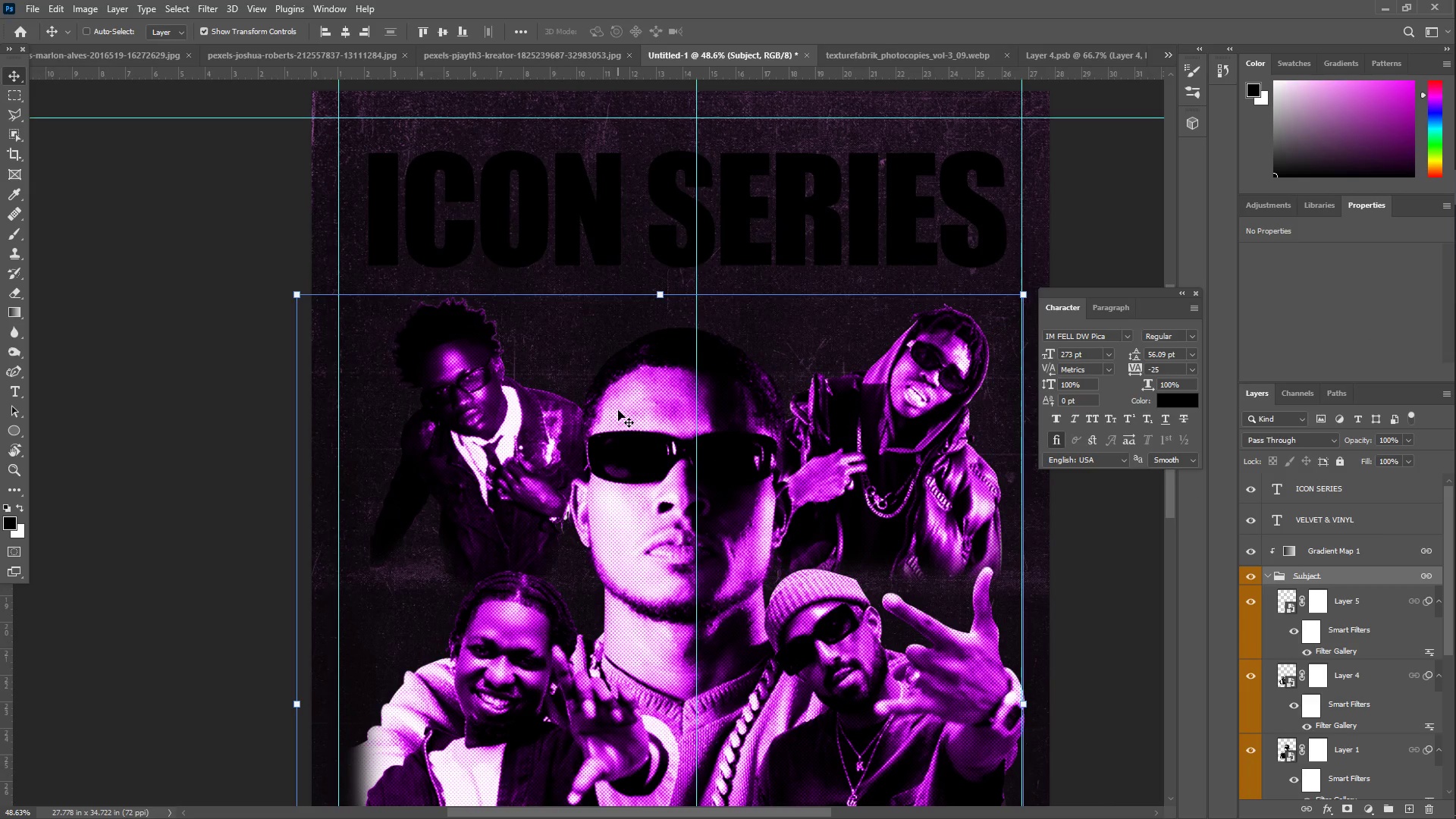 
left_click_drag(start_coordinate=[649, 303], to_coordinate=[620, 424])
 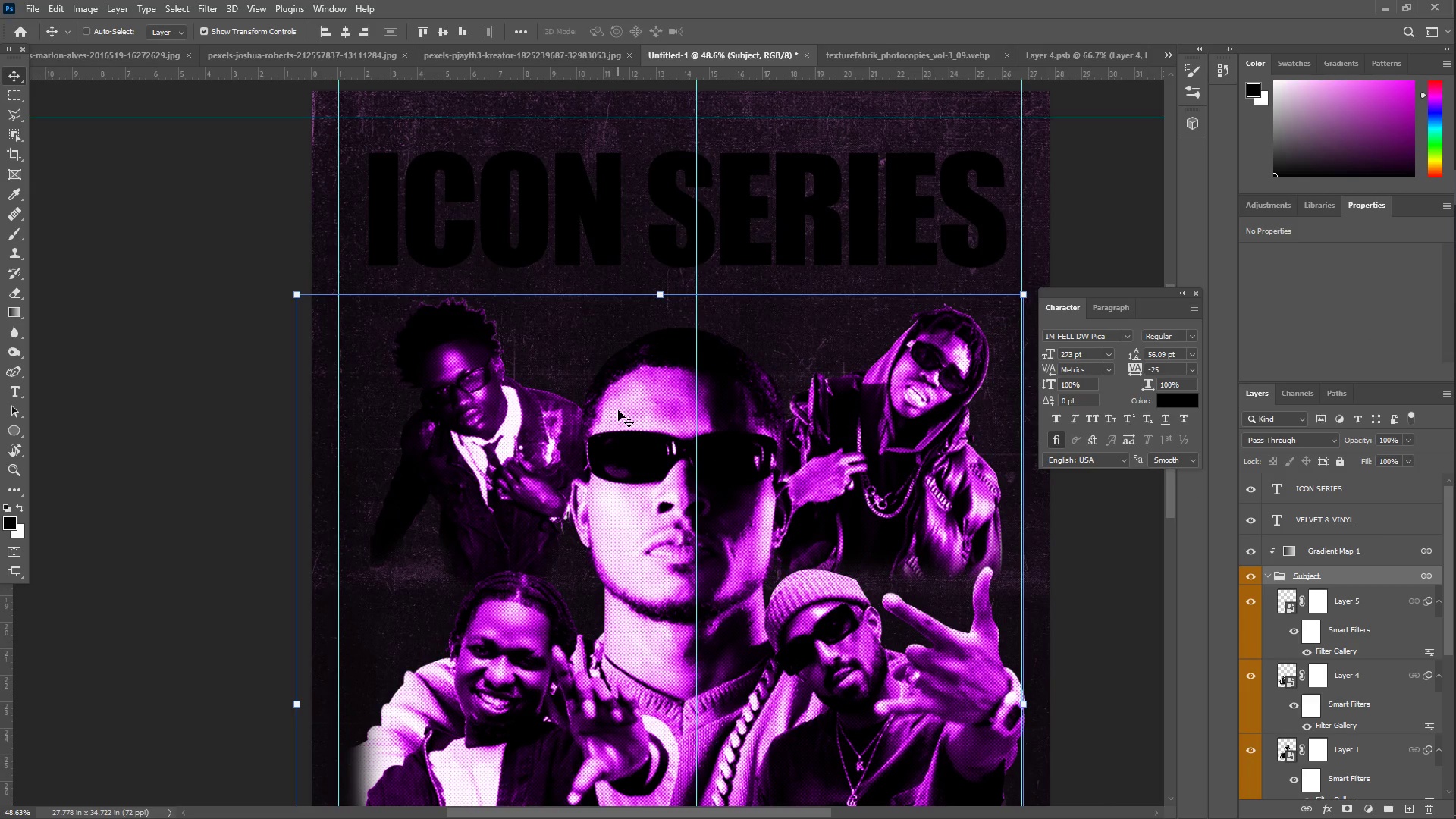 
wait(12.47)
 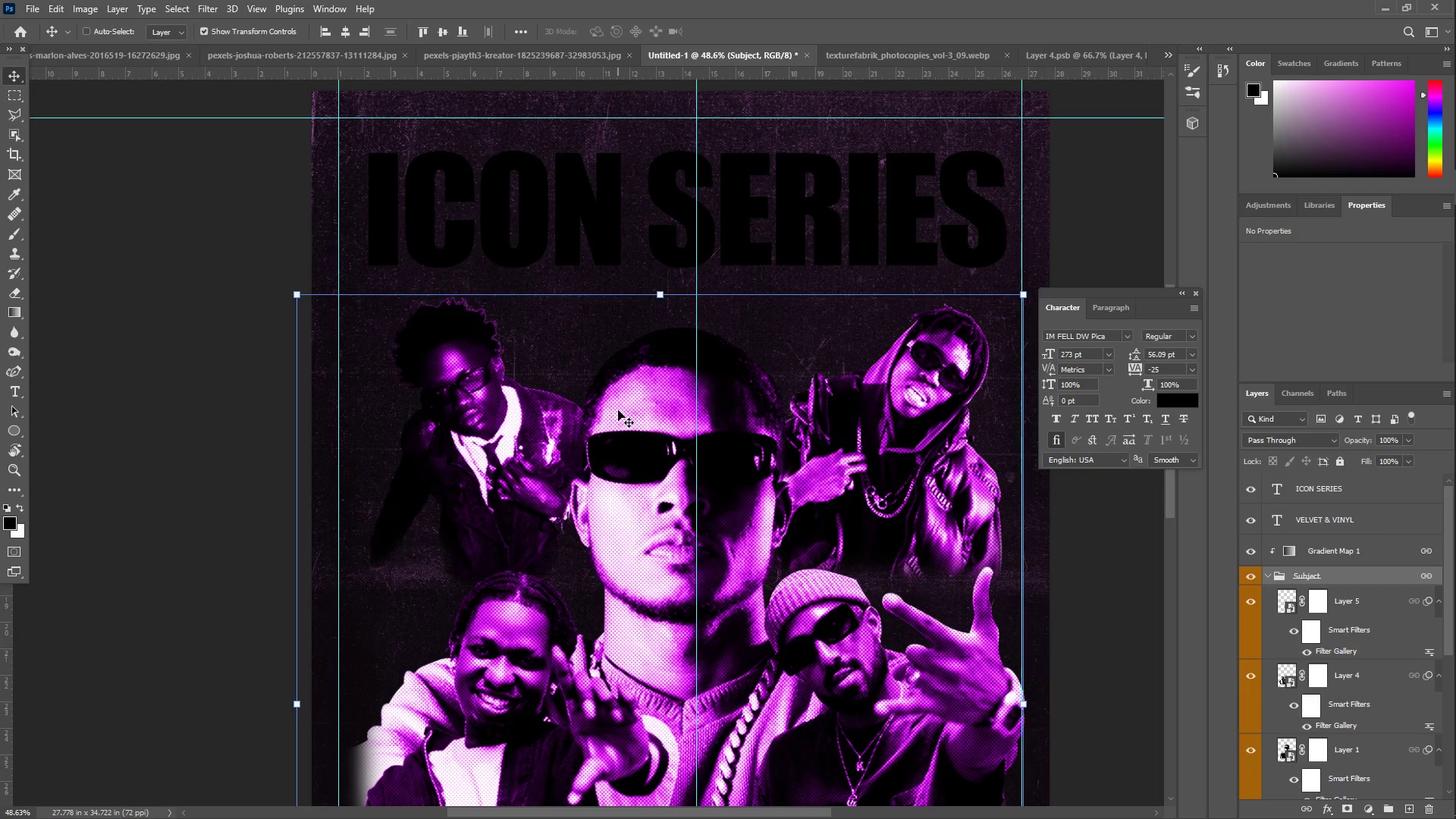 
hold_key(key=Space, duration=1.49)
 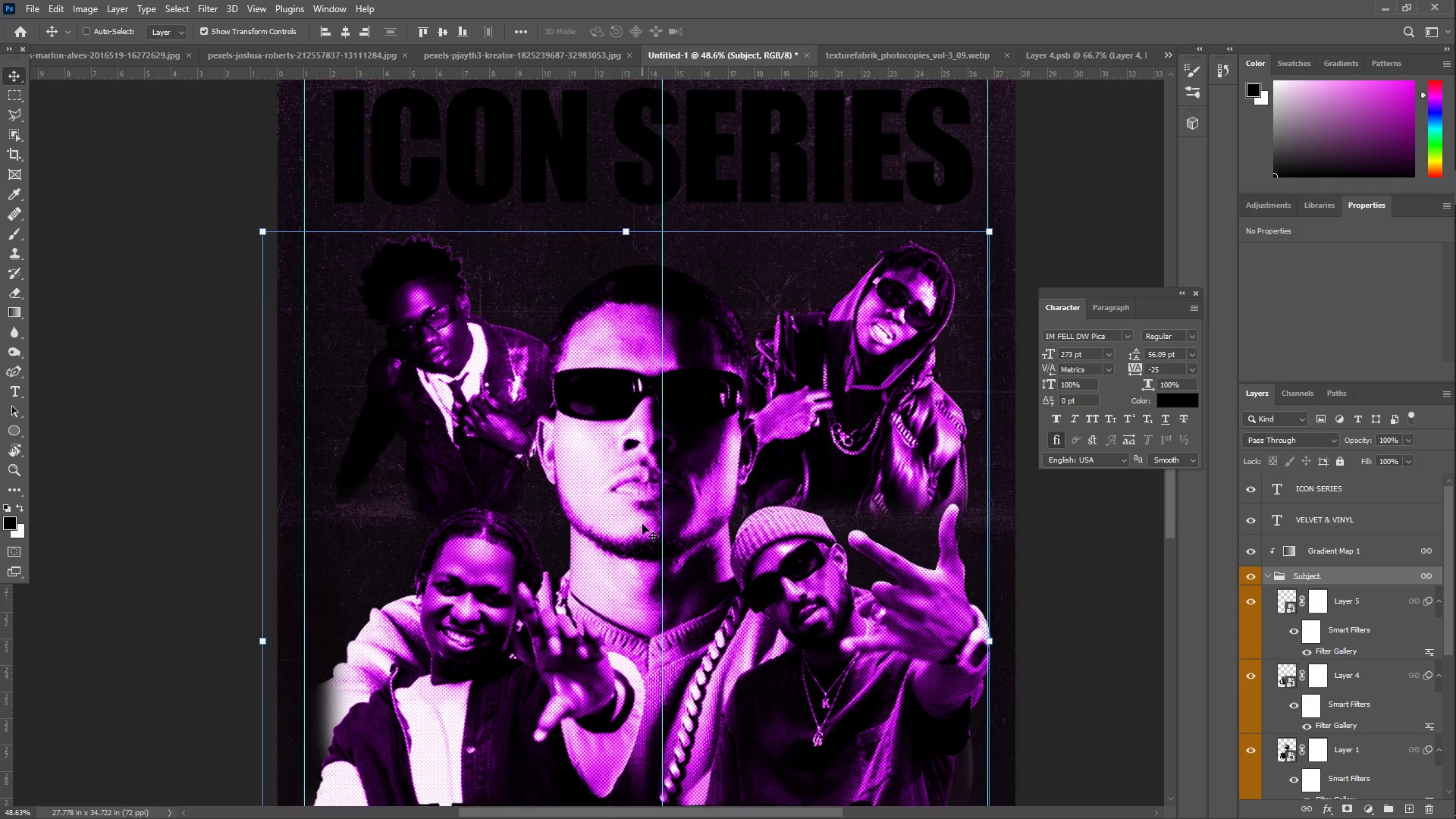 
left_click_drag(start_coordinate=[687, 293], to_coordinate=[653, 303])
 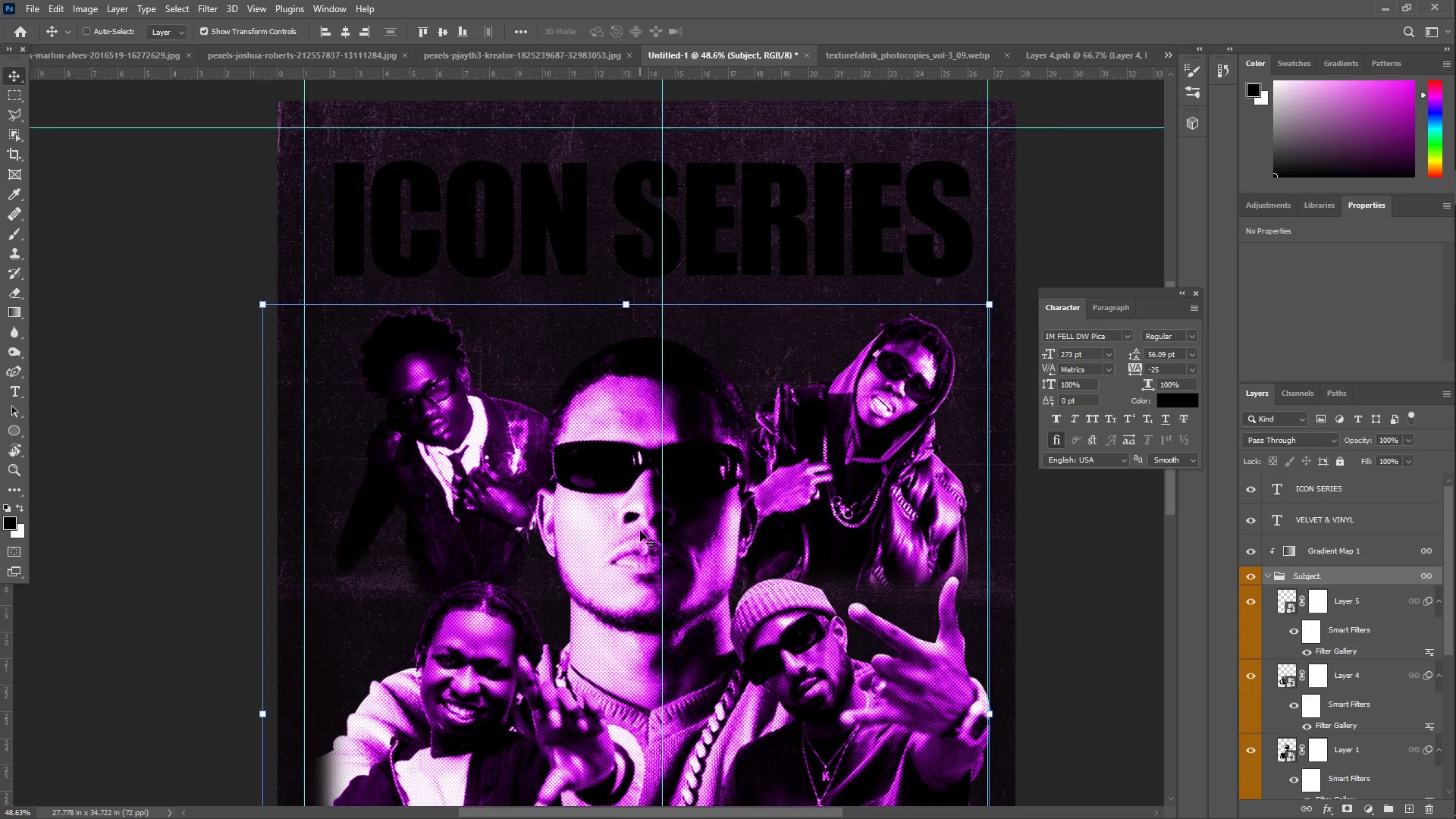 
scroll: coordinate [645, 513], scroll_direction: down, amount: 18.0
 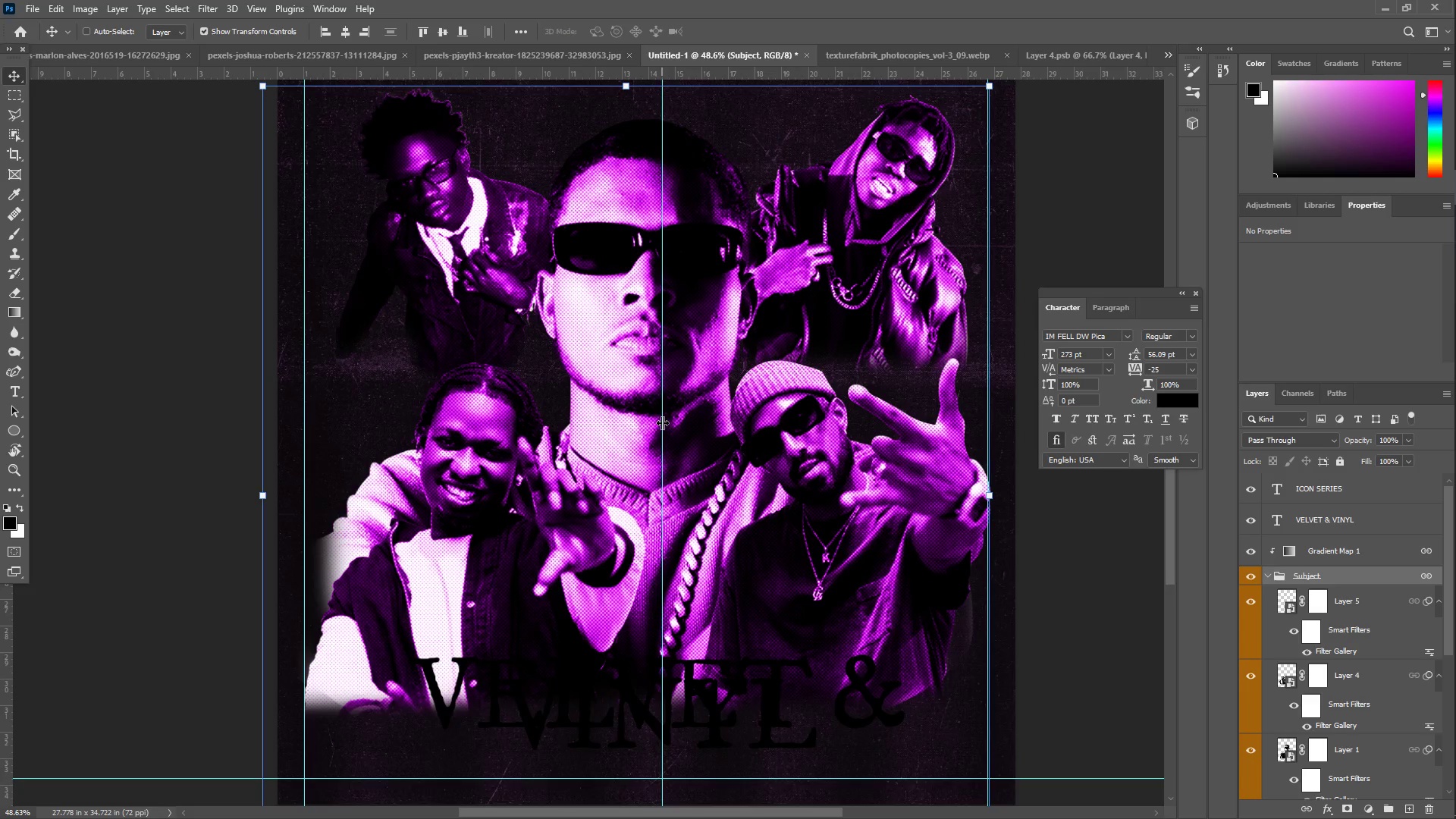 
scroll: coordinate [538, 300], scroll_direction: up, amount: 23.0
 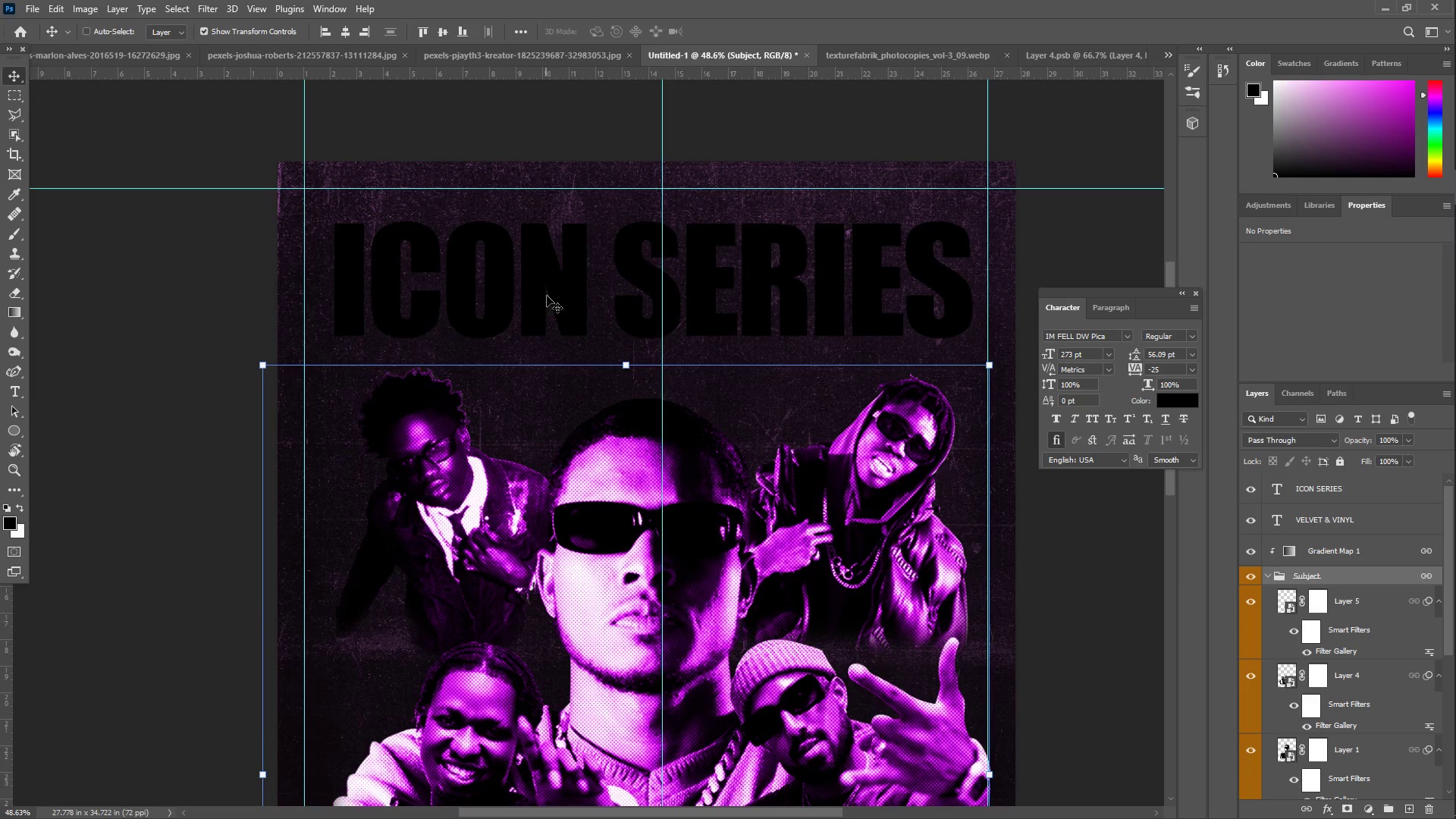 
key(T)
 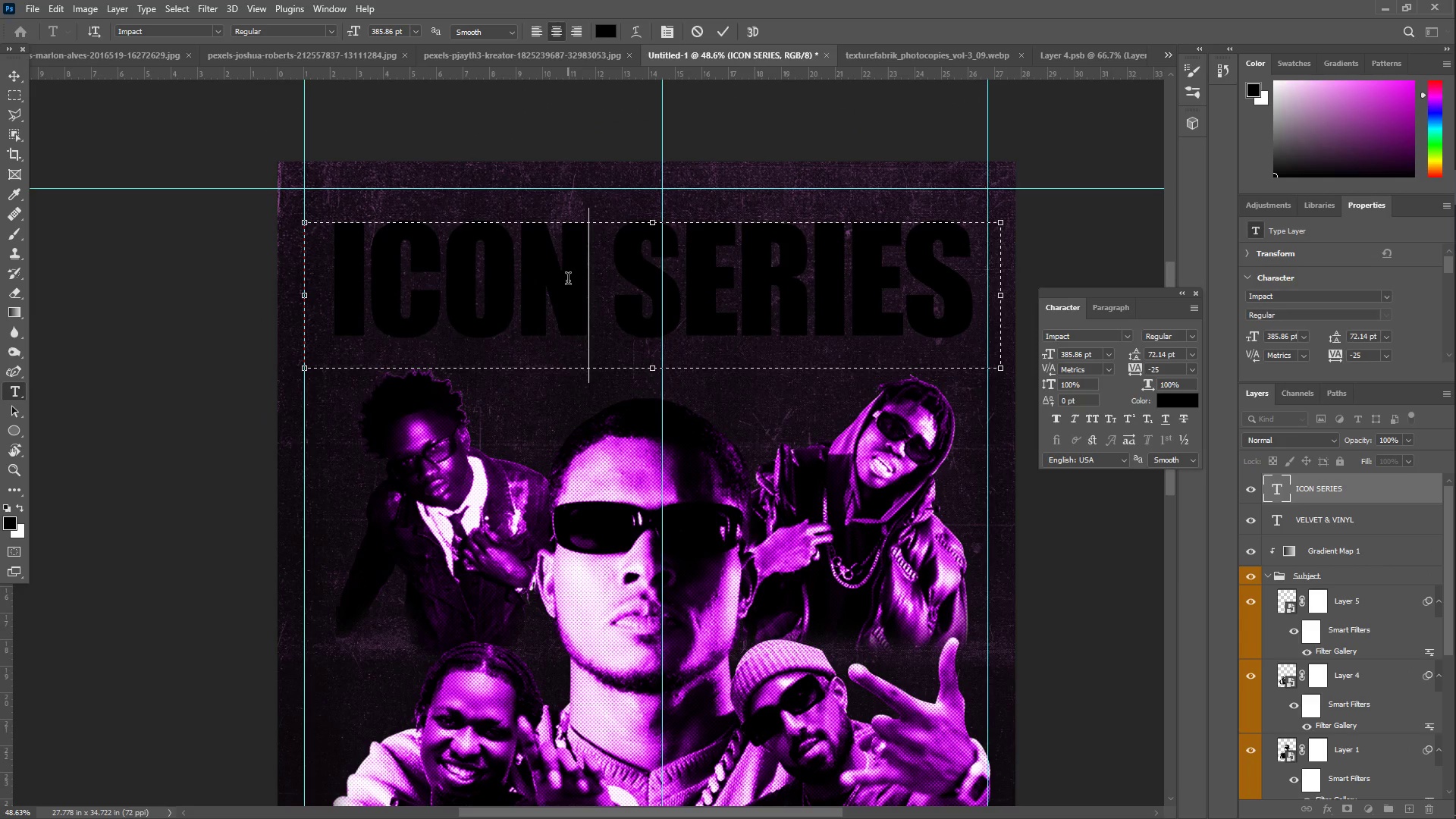 
wait(8.78)
 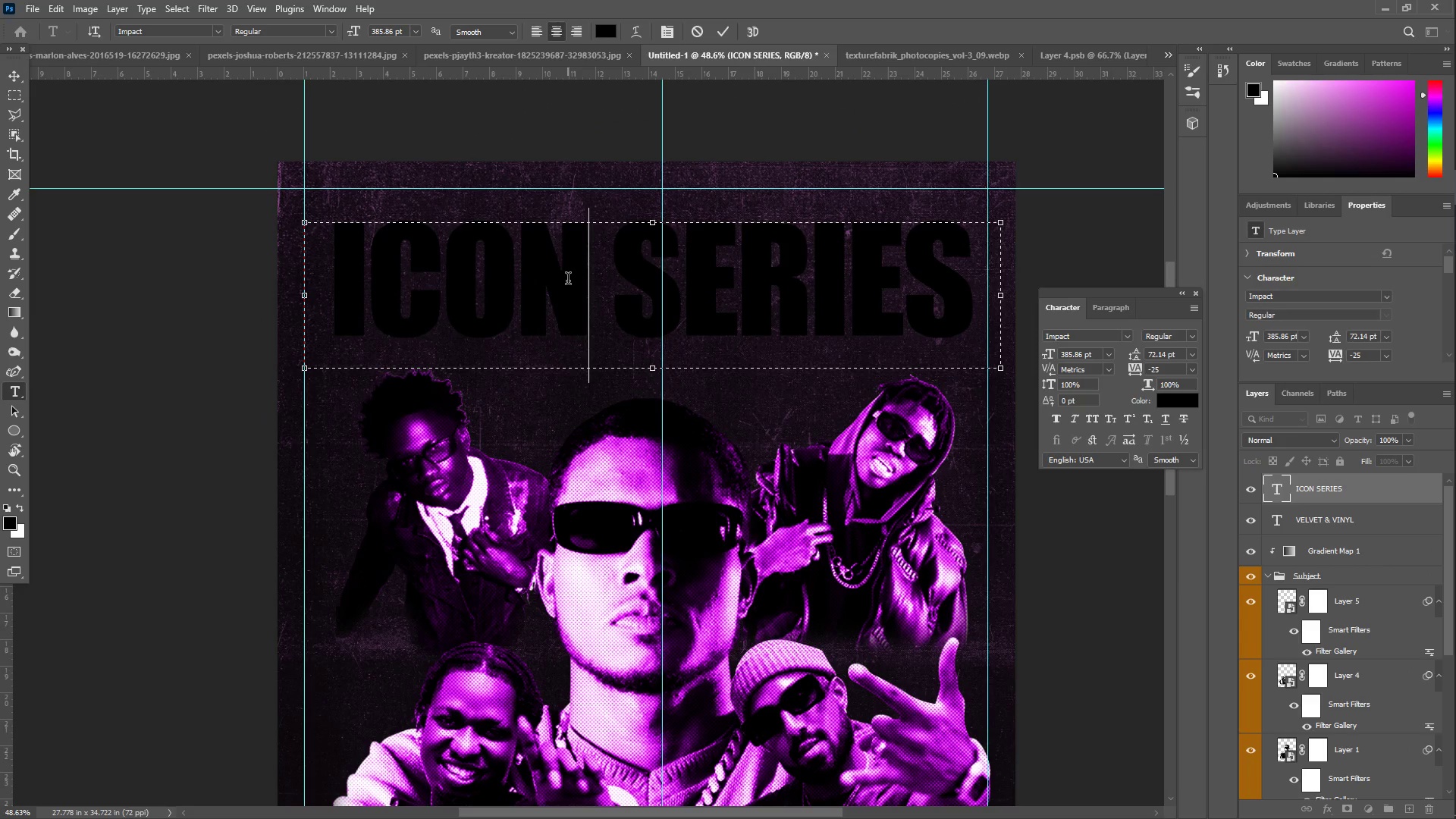 
left_click([615, 293])
 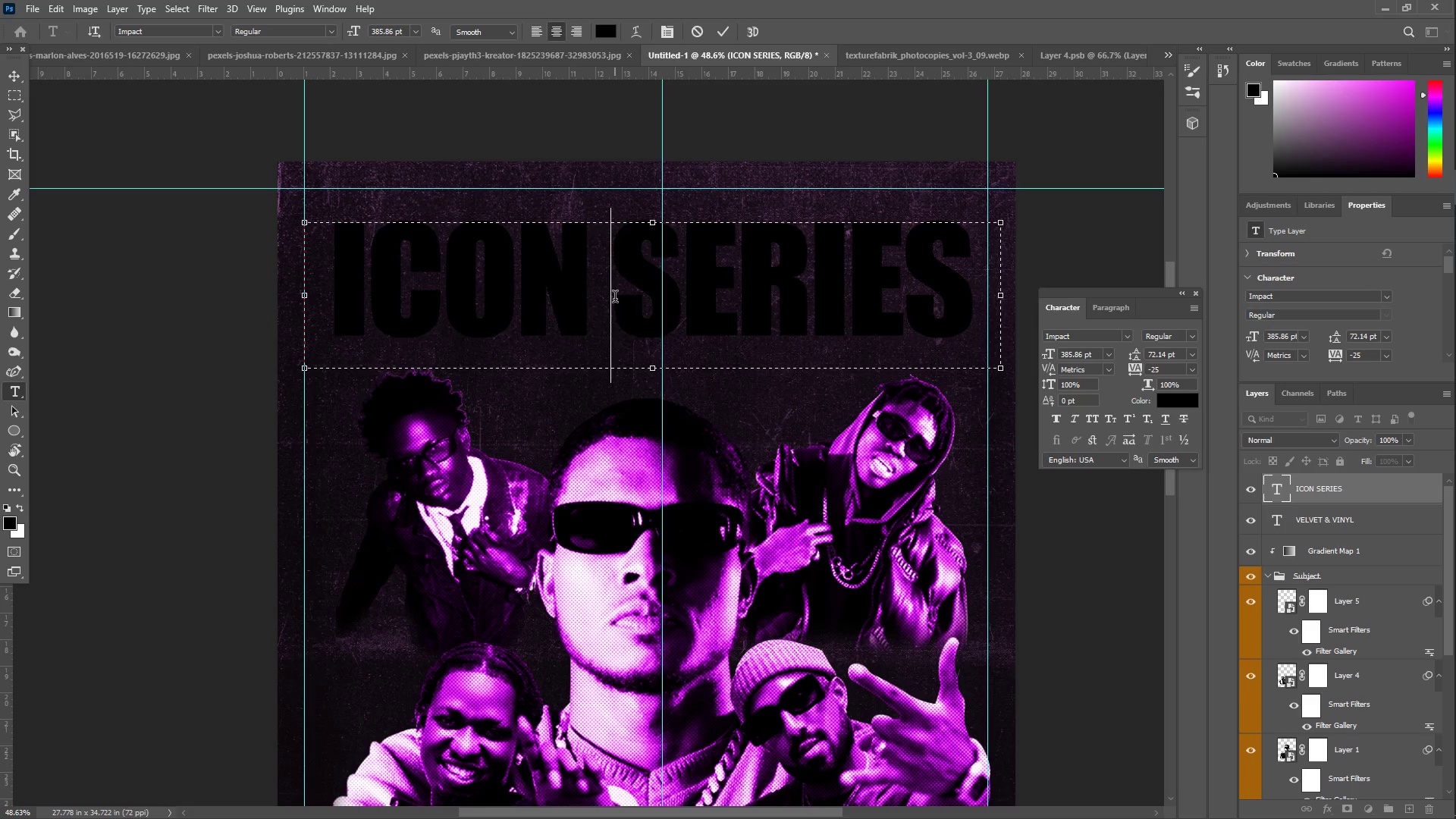 
left_click([723, 33])
 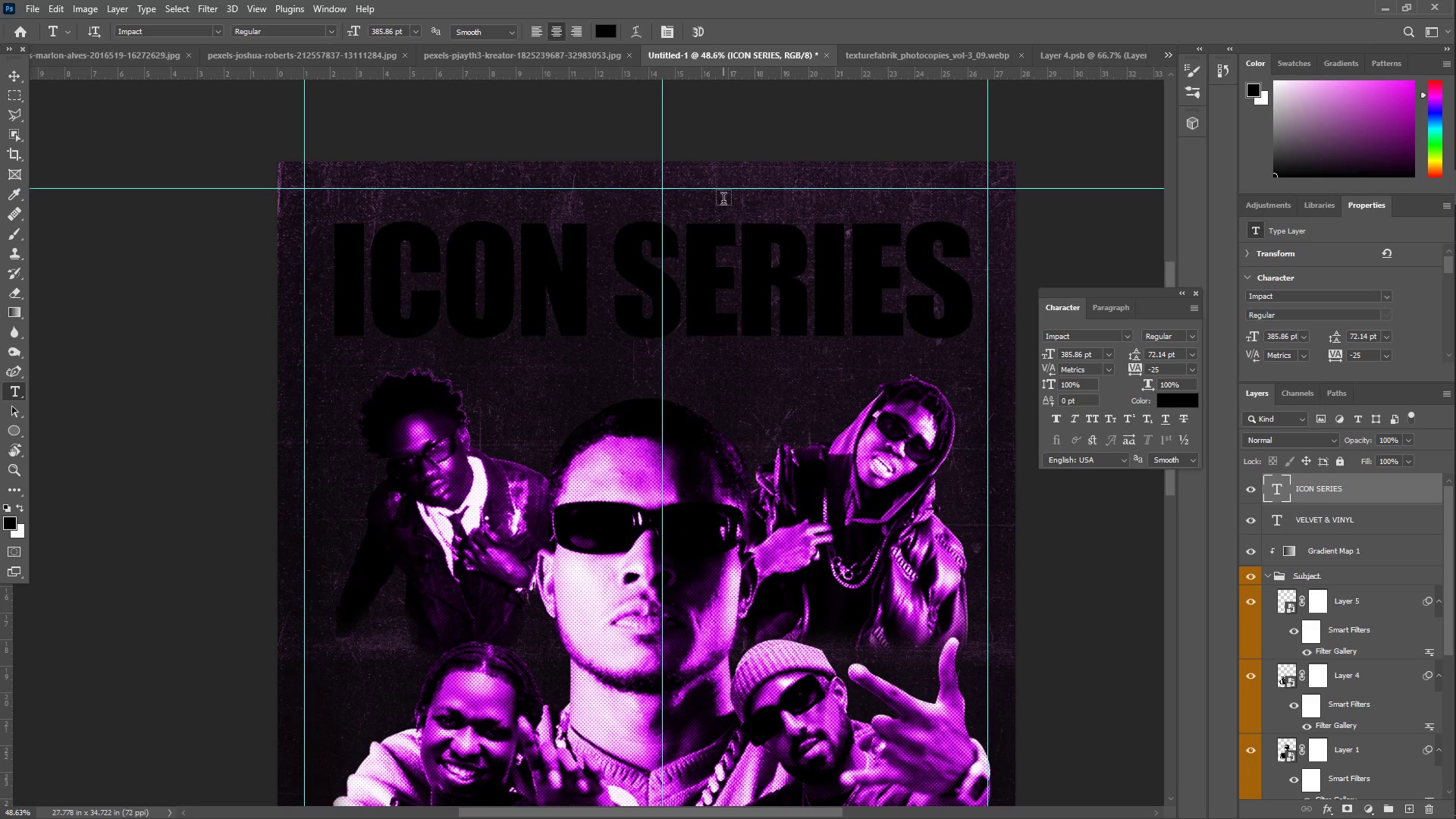 
wait(9.12)
 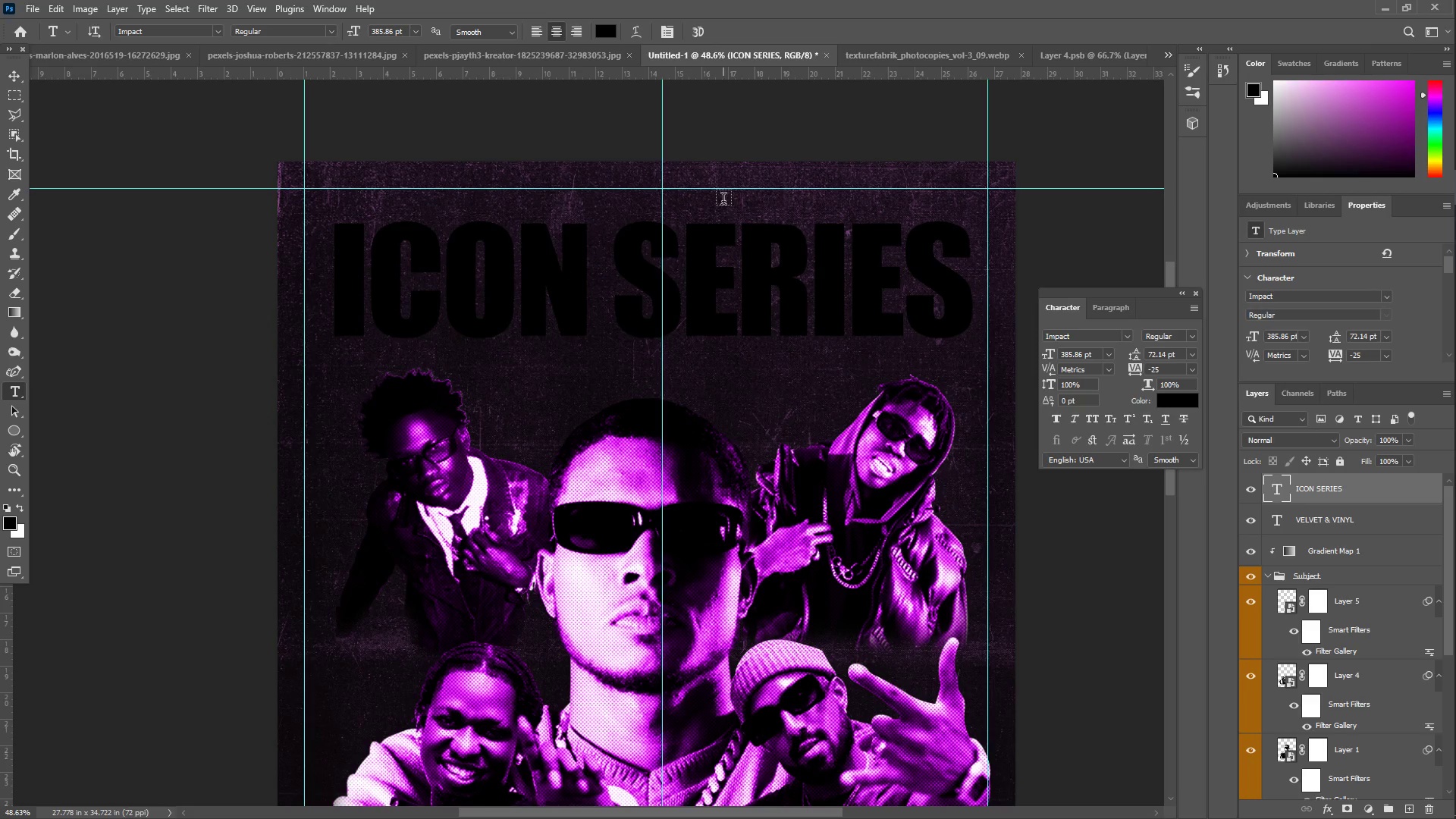 
left_click([184, 155])
 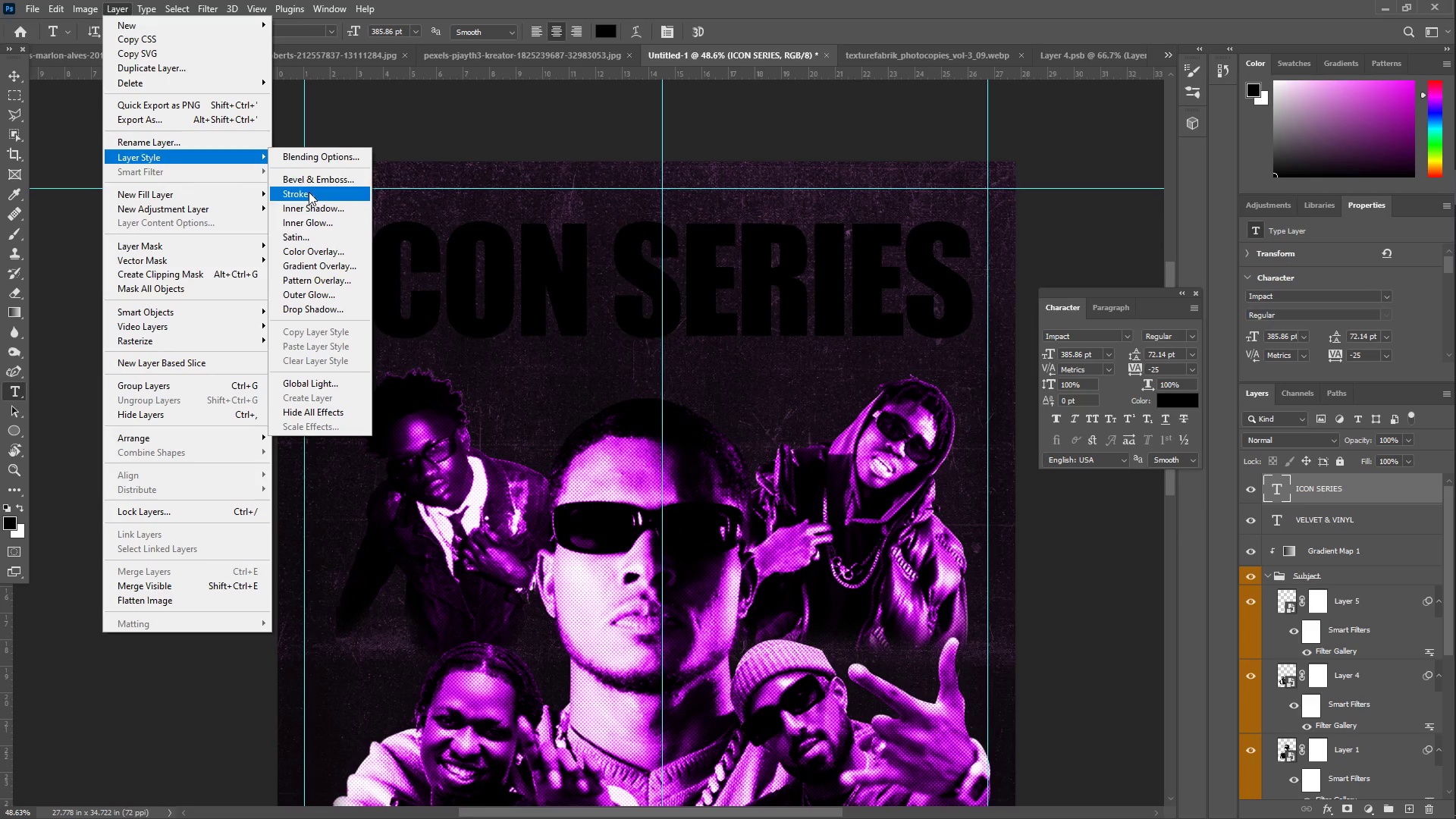 
left_click([311, 187])
 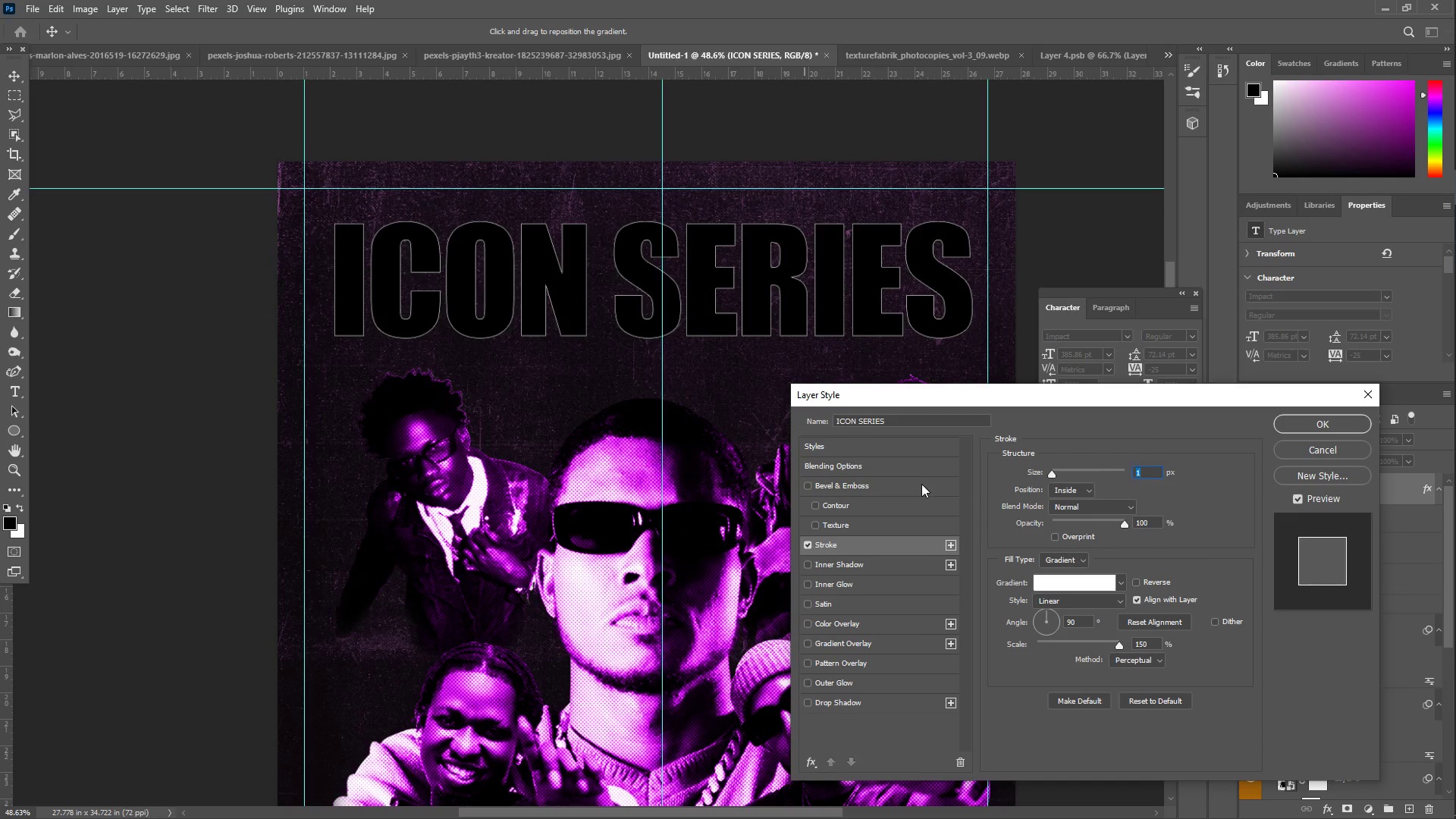 
left_click([806, 544])
 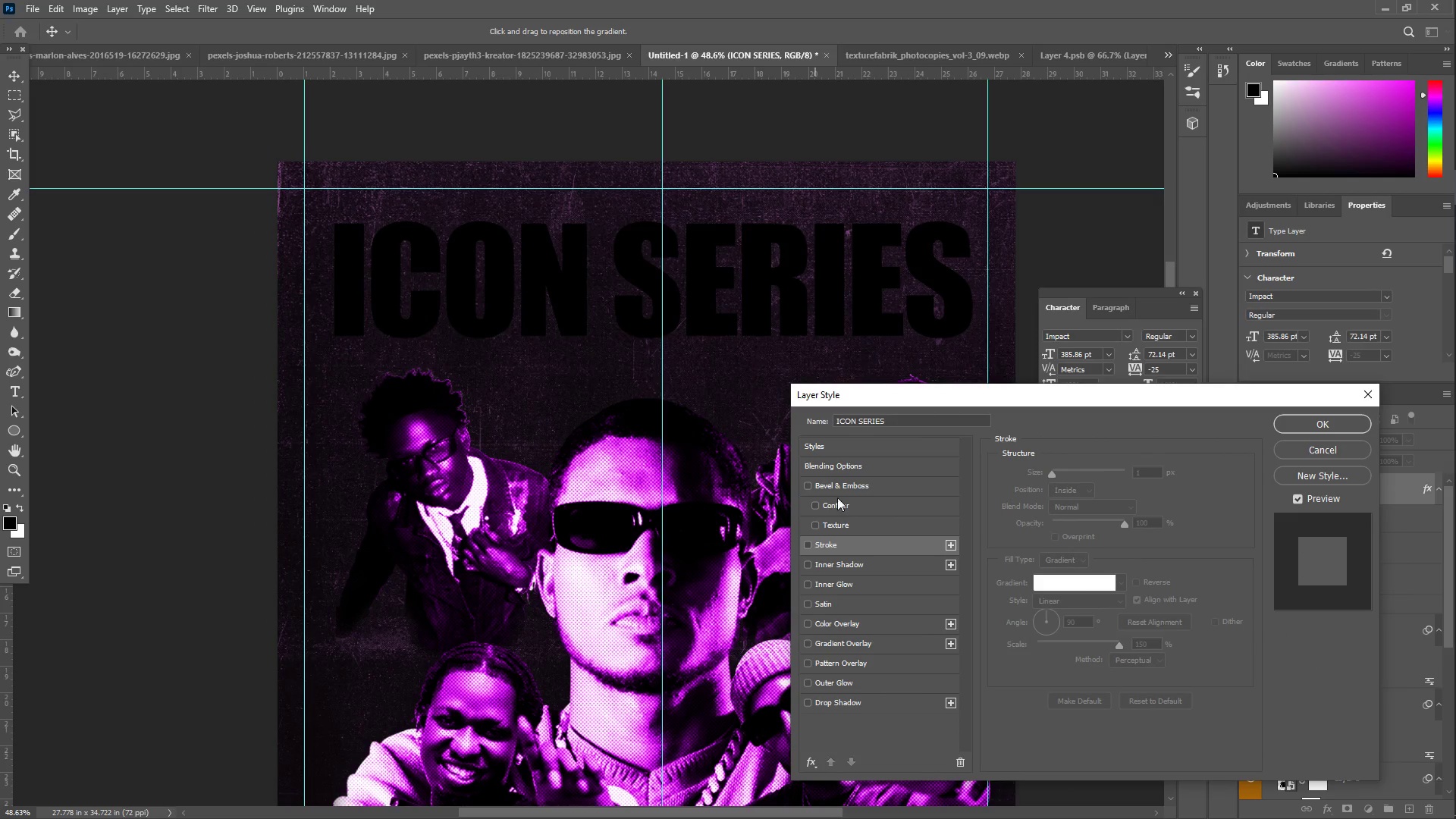 
left_click([846, 483])
 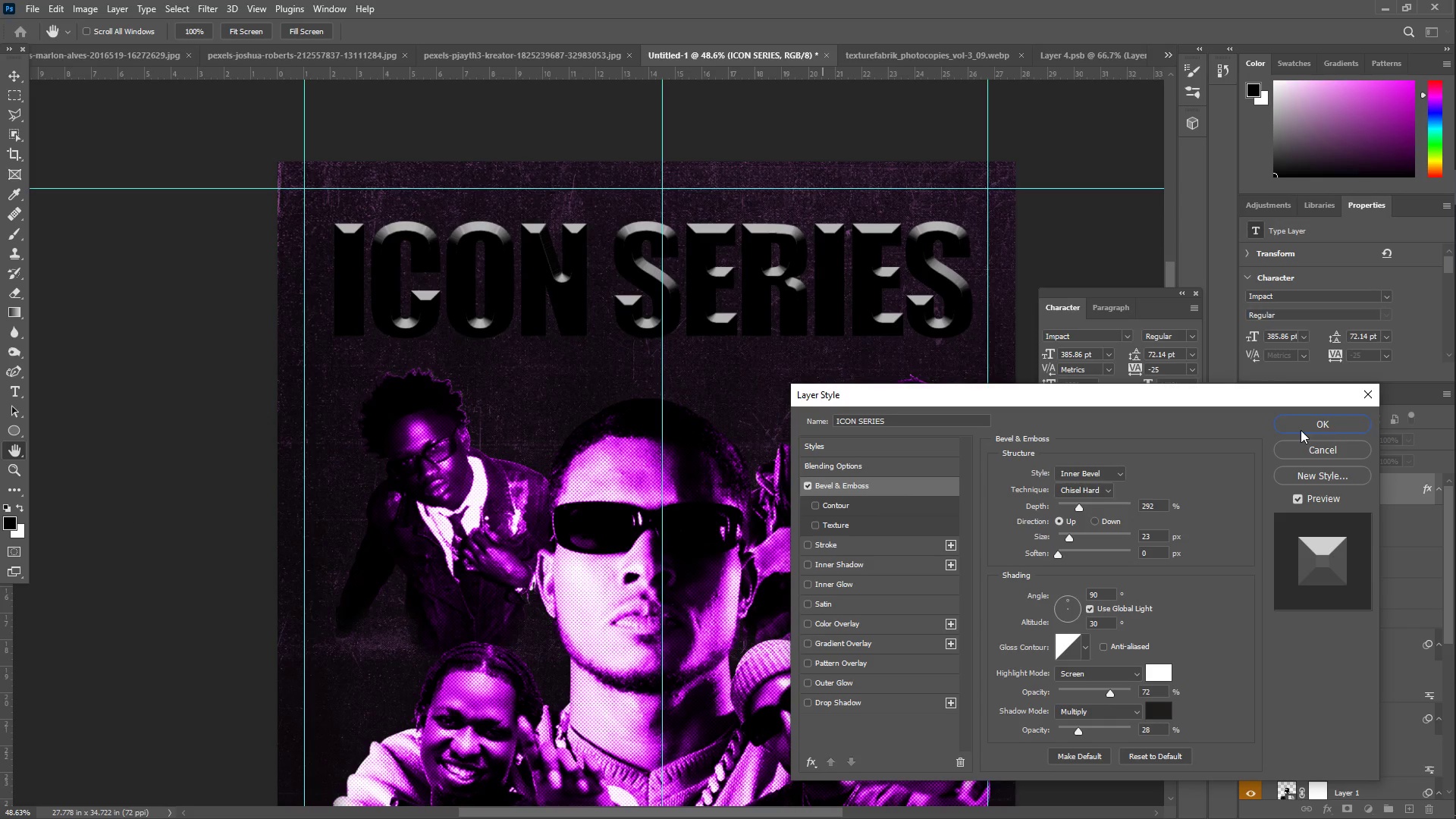 
wait(6.88)
 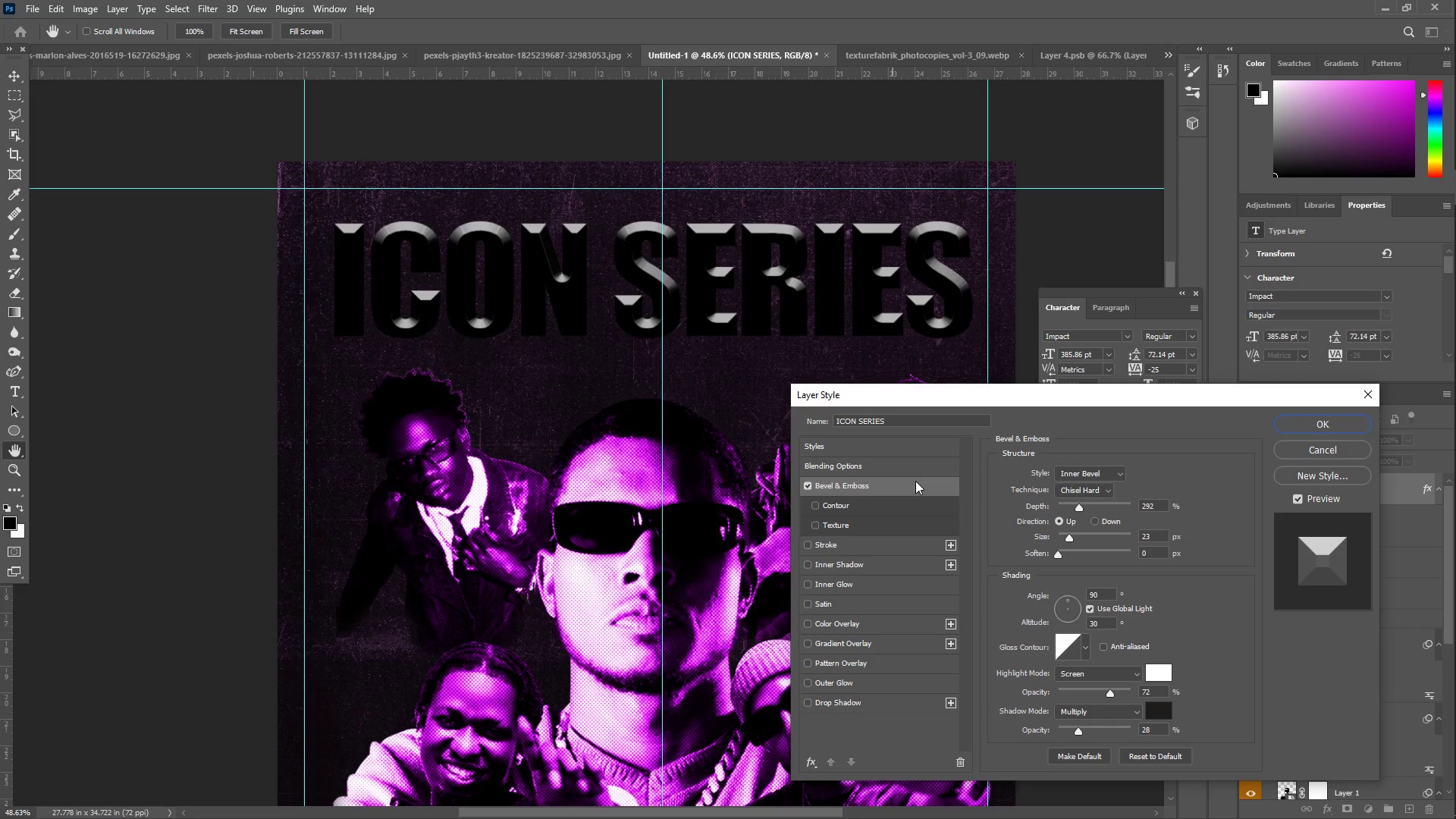 
key(T)
 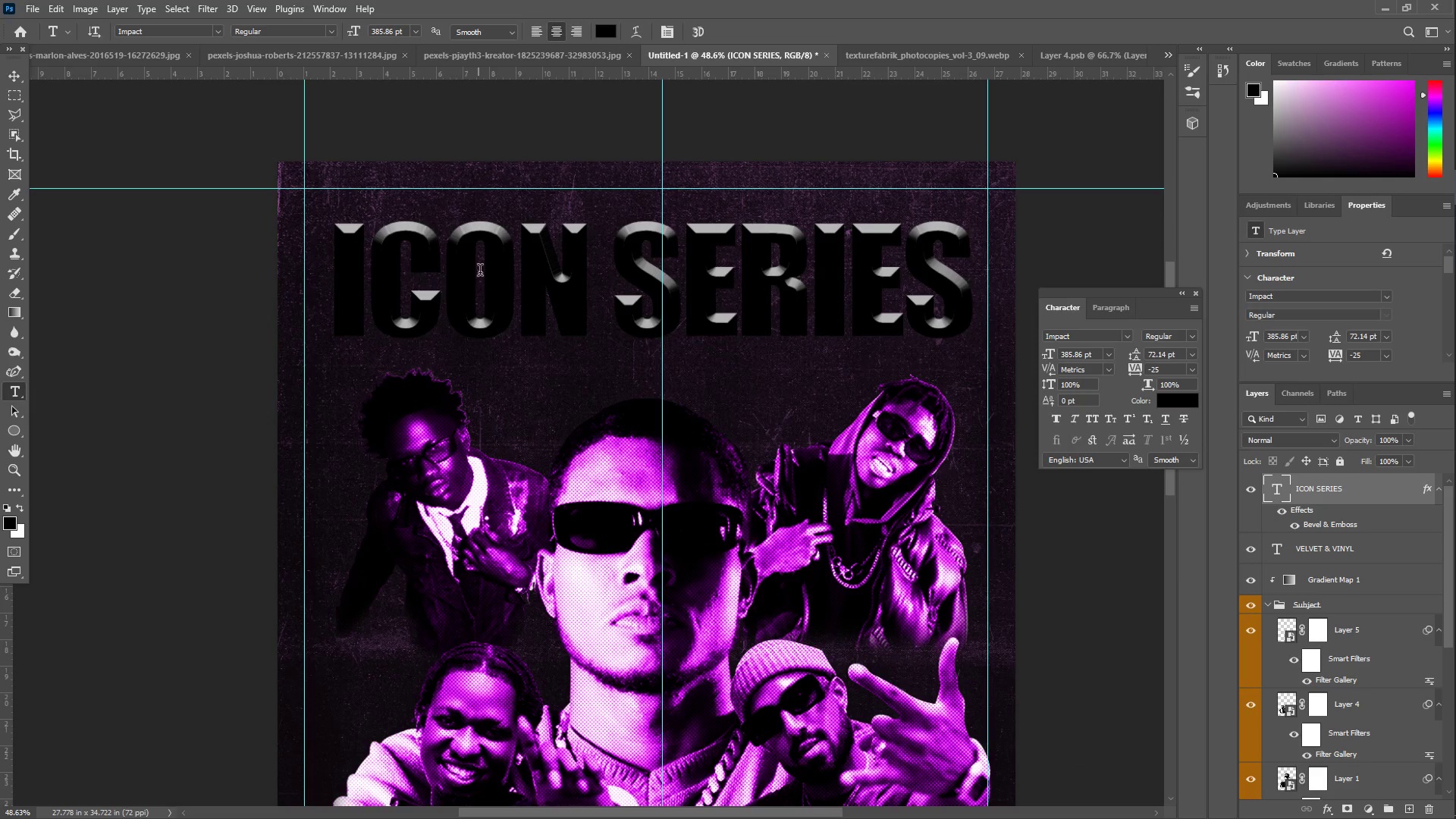 
left_click([486, 278])
 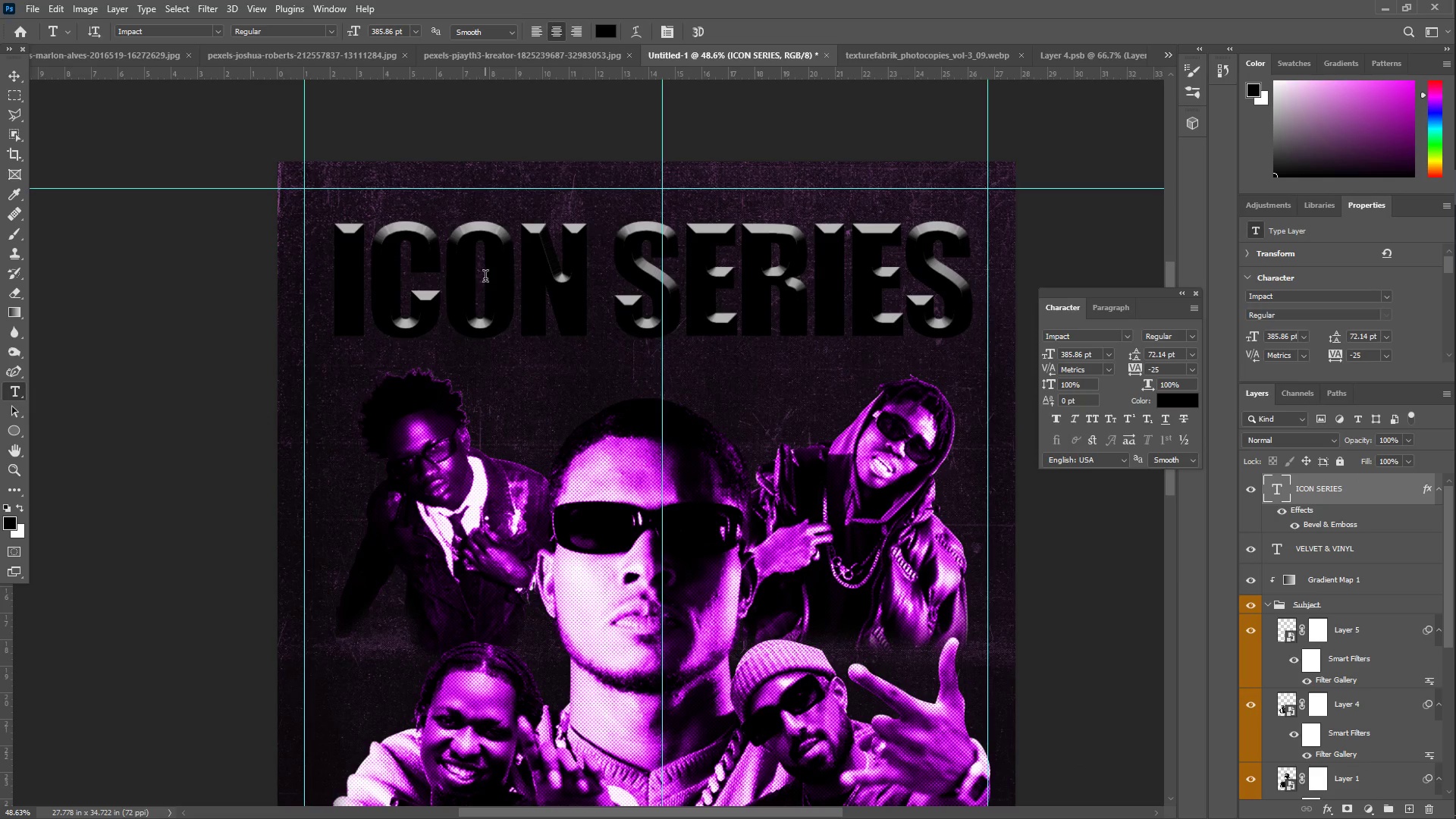 
key(Control+ControlLeft)
 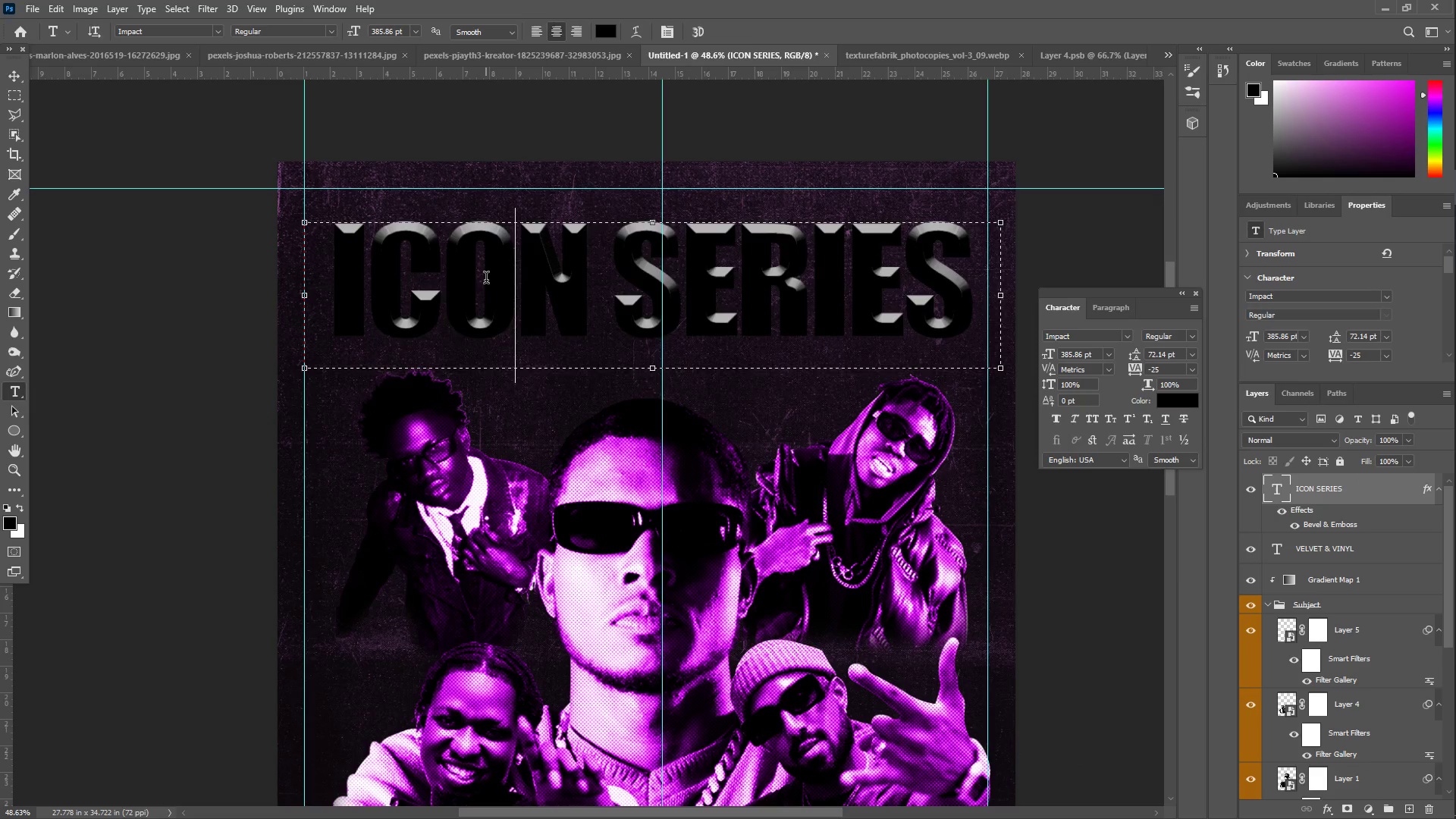 
key(Control+A)
 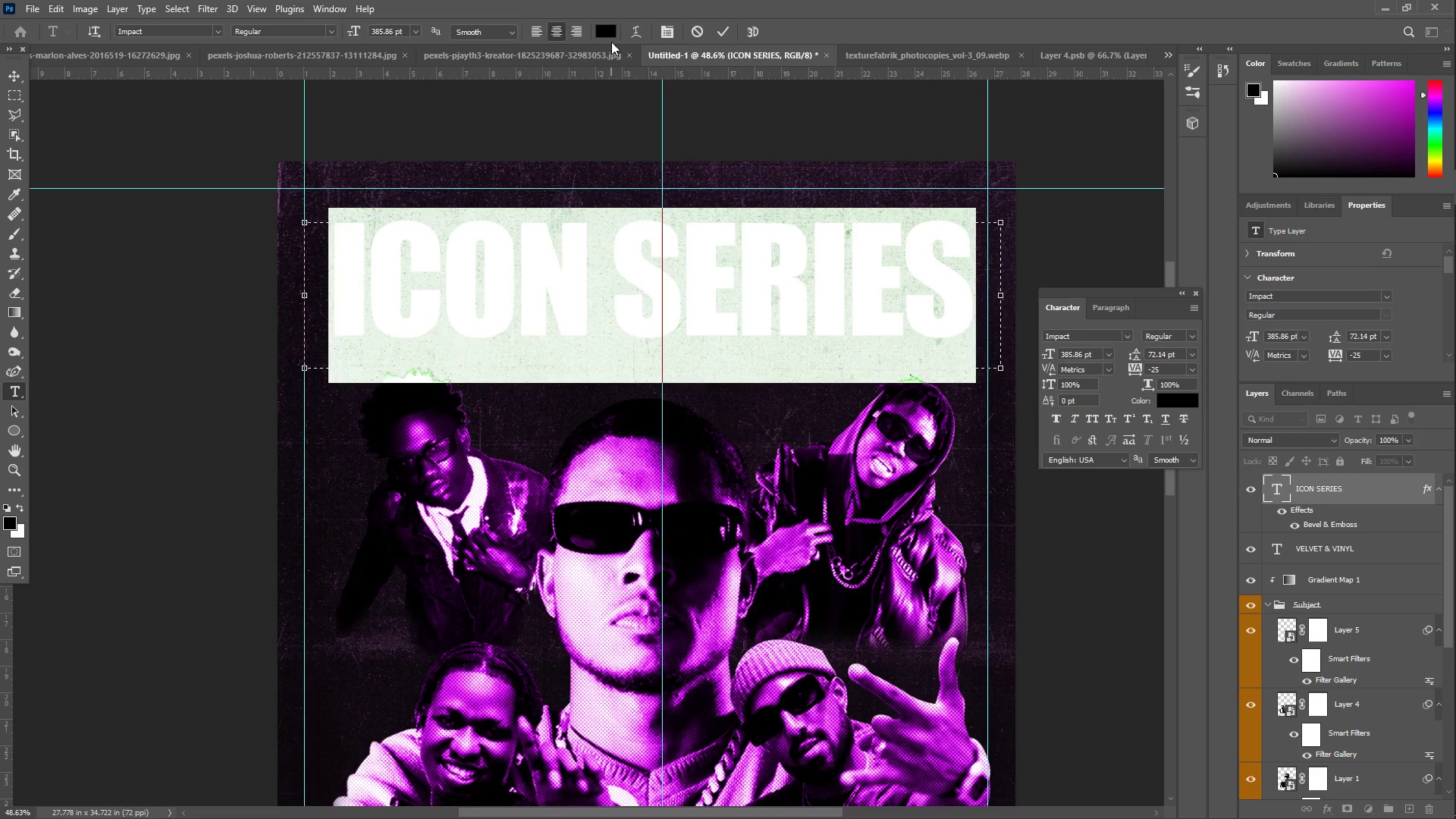 
left_click_drag(start_coordinate=[607, 33], to_coordinate=[883, 307])
 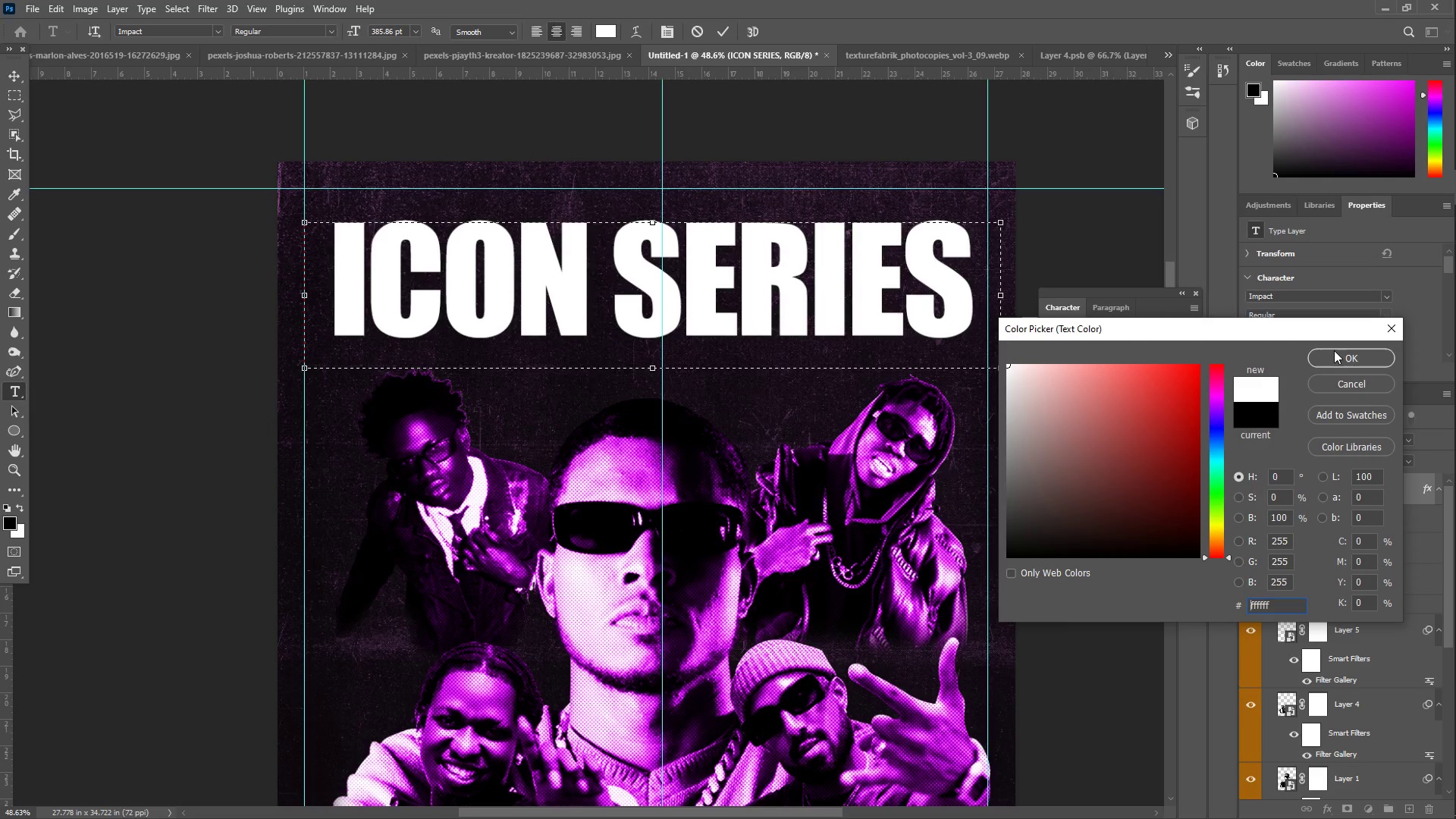 
left_click([1338, 349])
 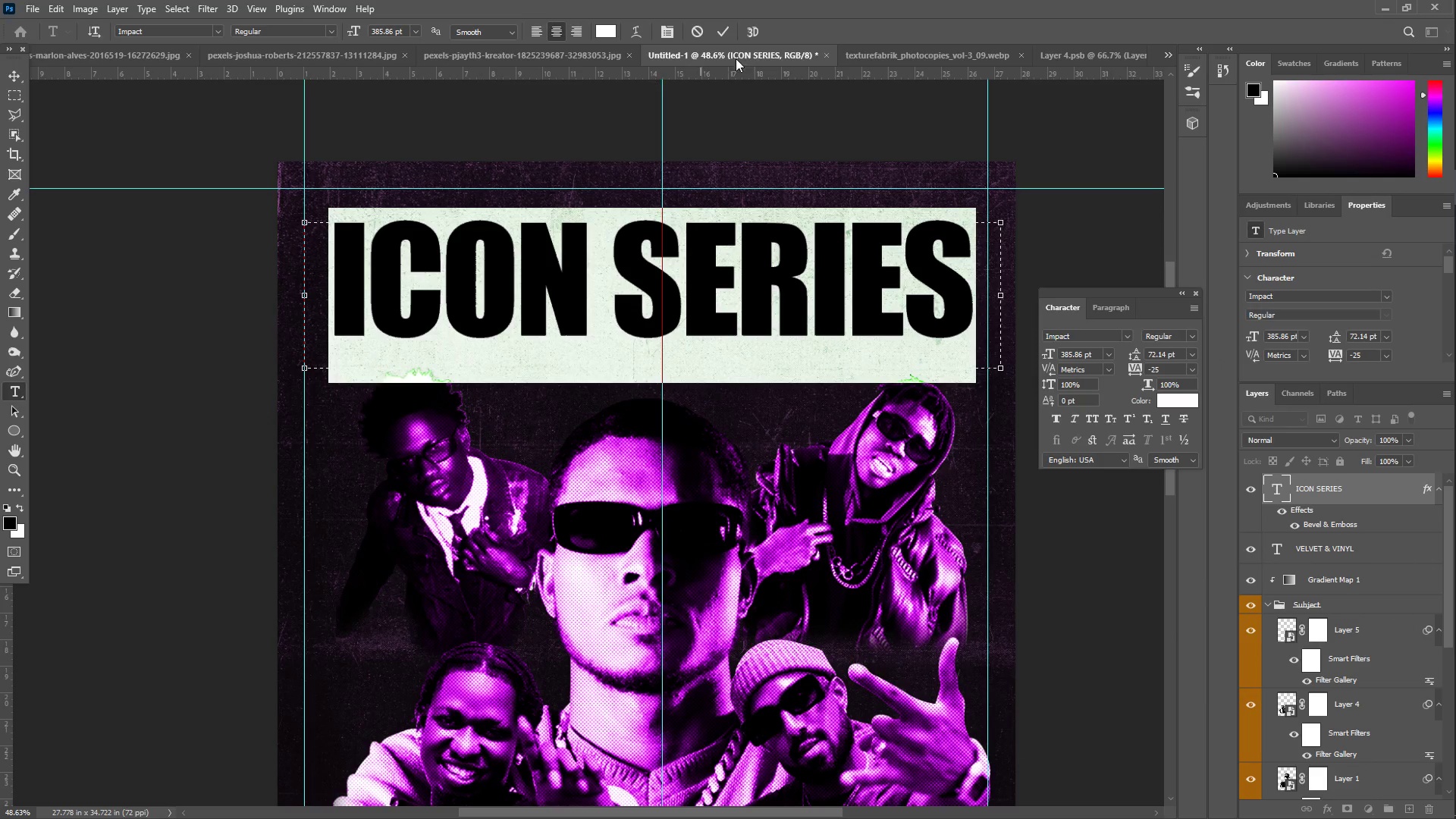 
left_click([720, 24])
 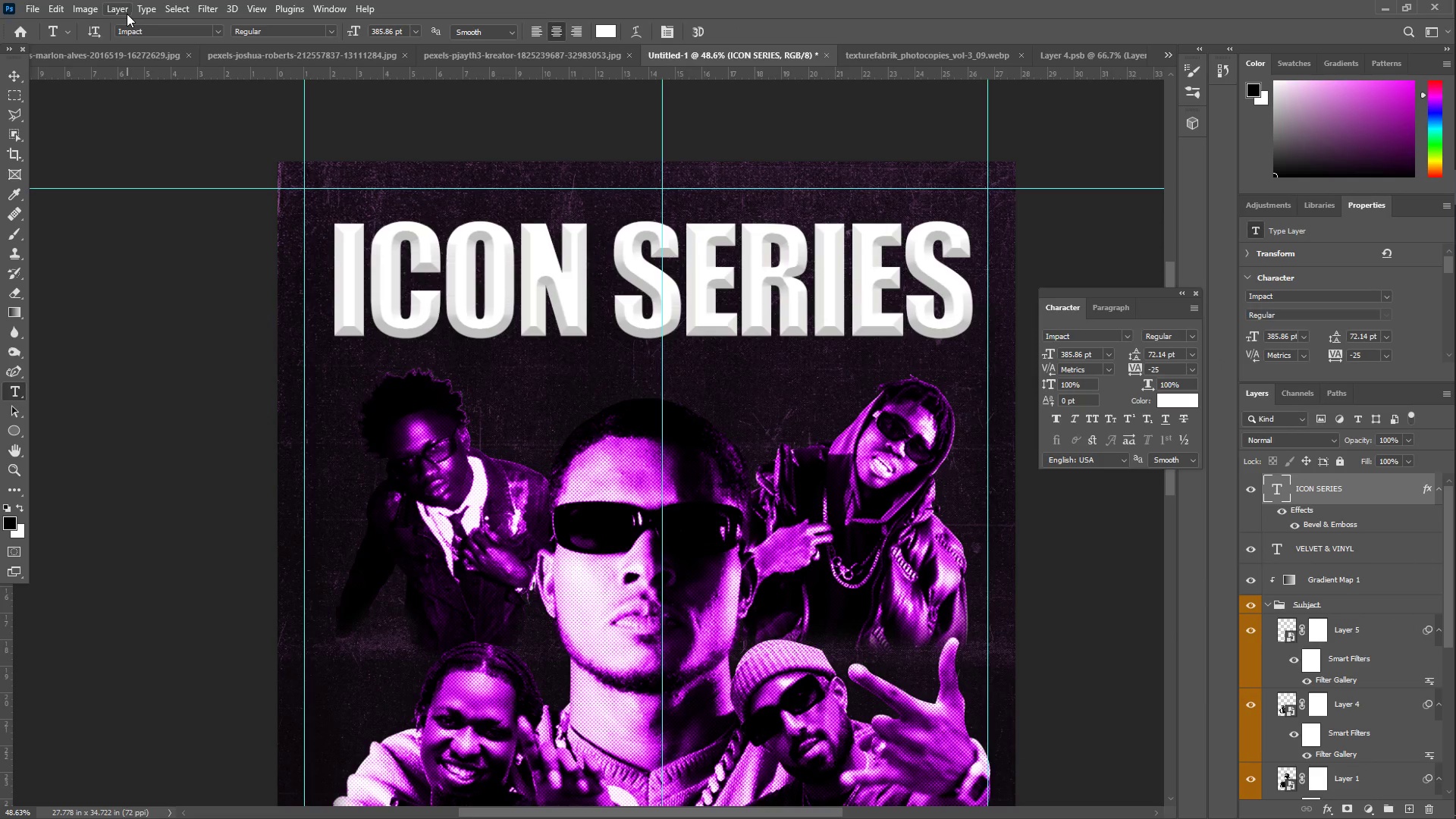 
left_click([118, 13])
 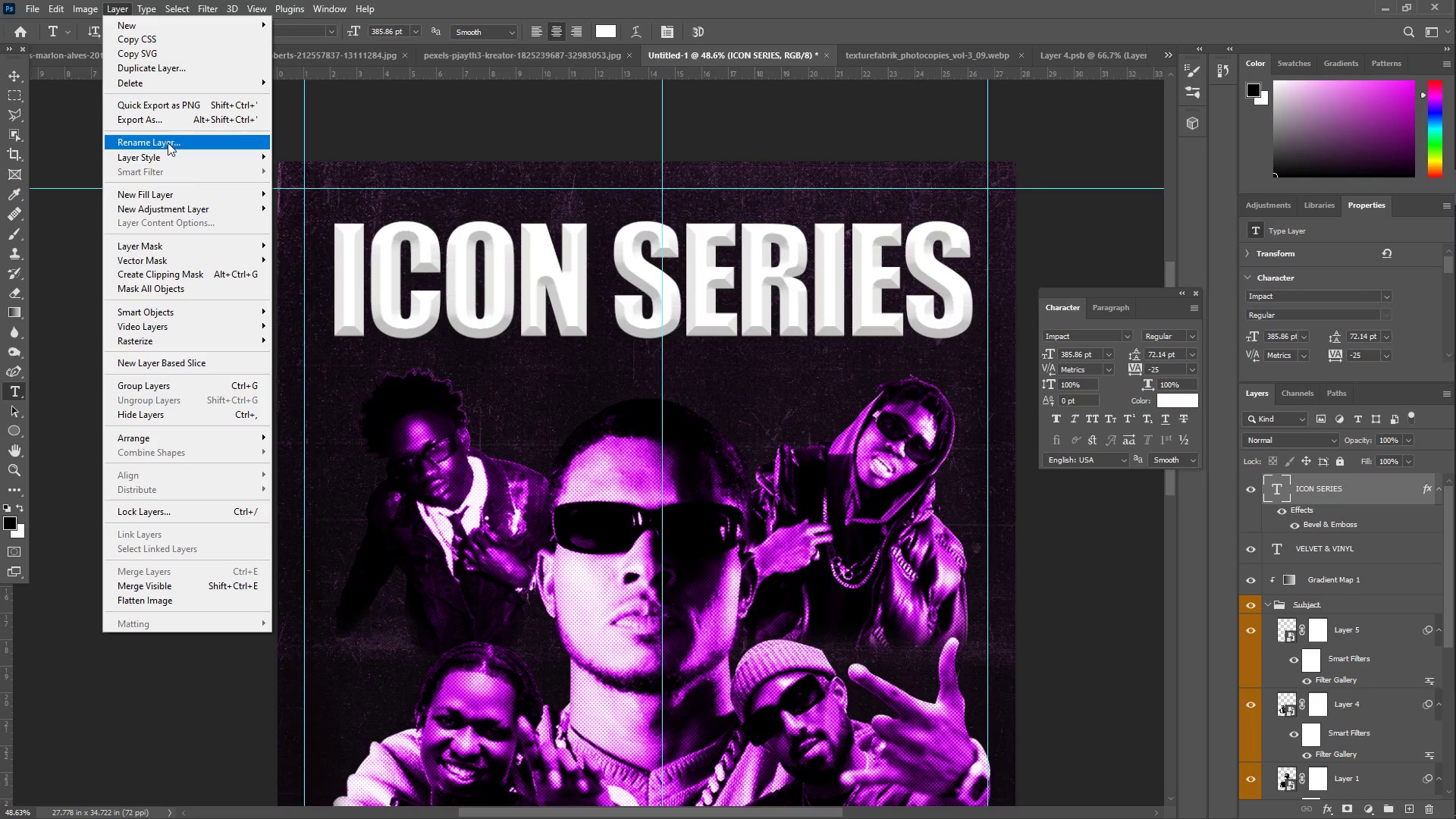 
left_click([171, 152])
 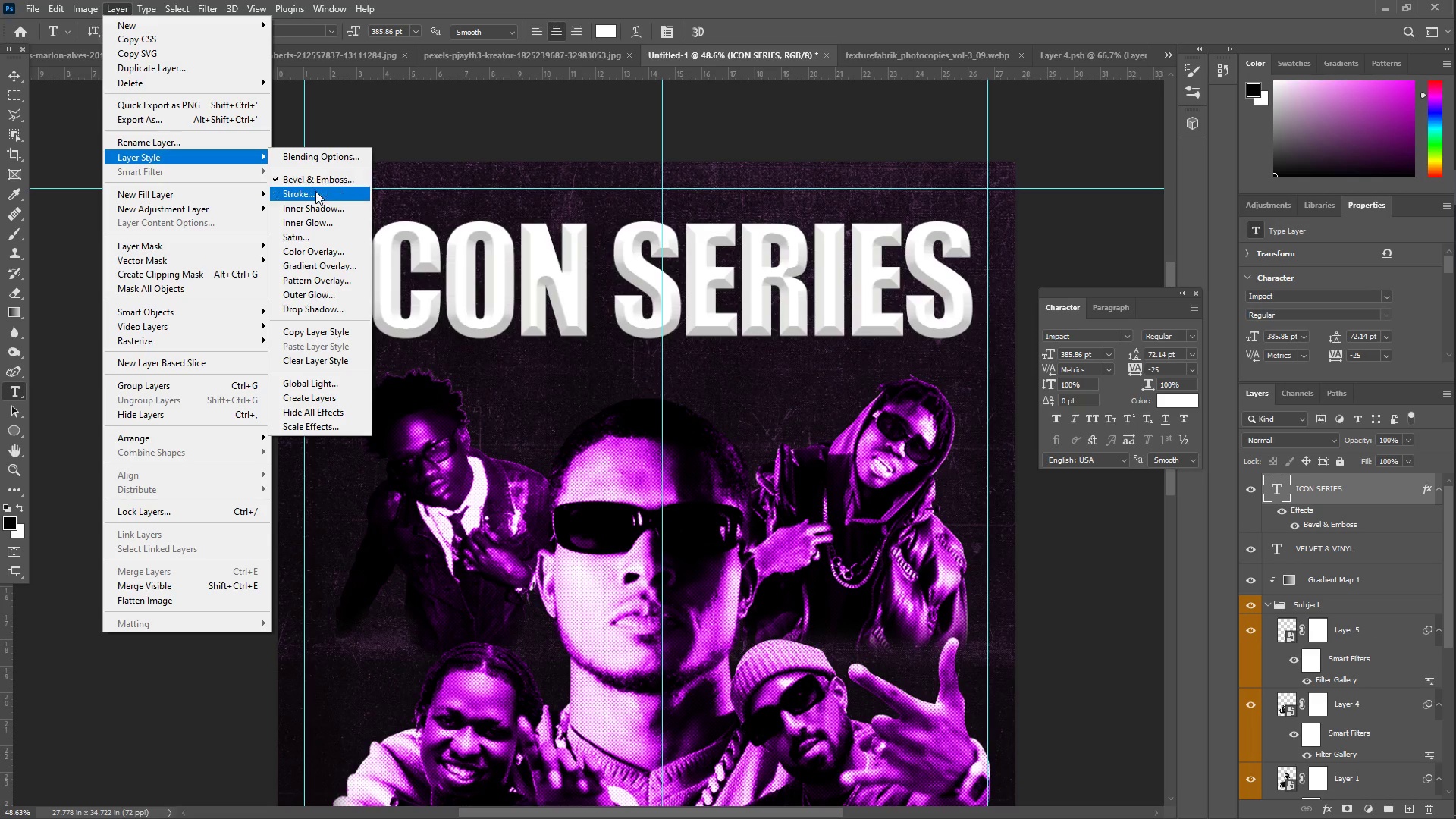 
left_click([308, 174])
 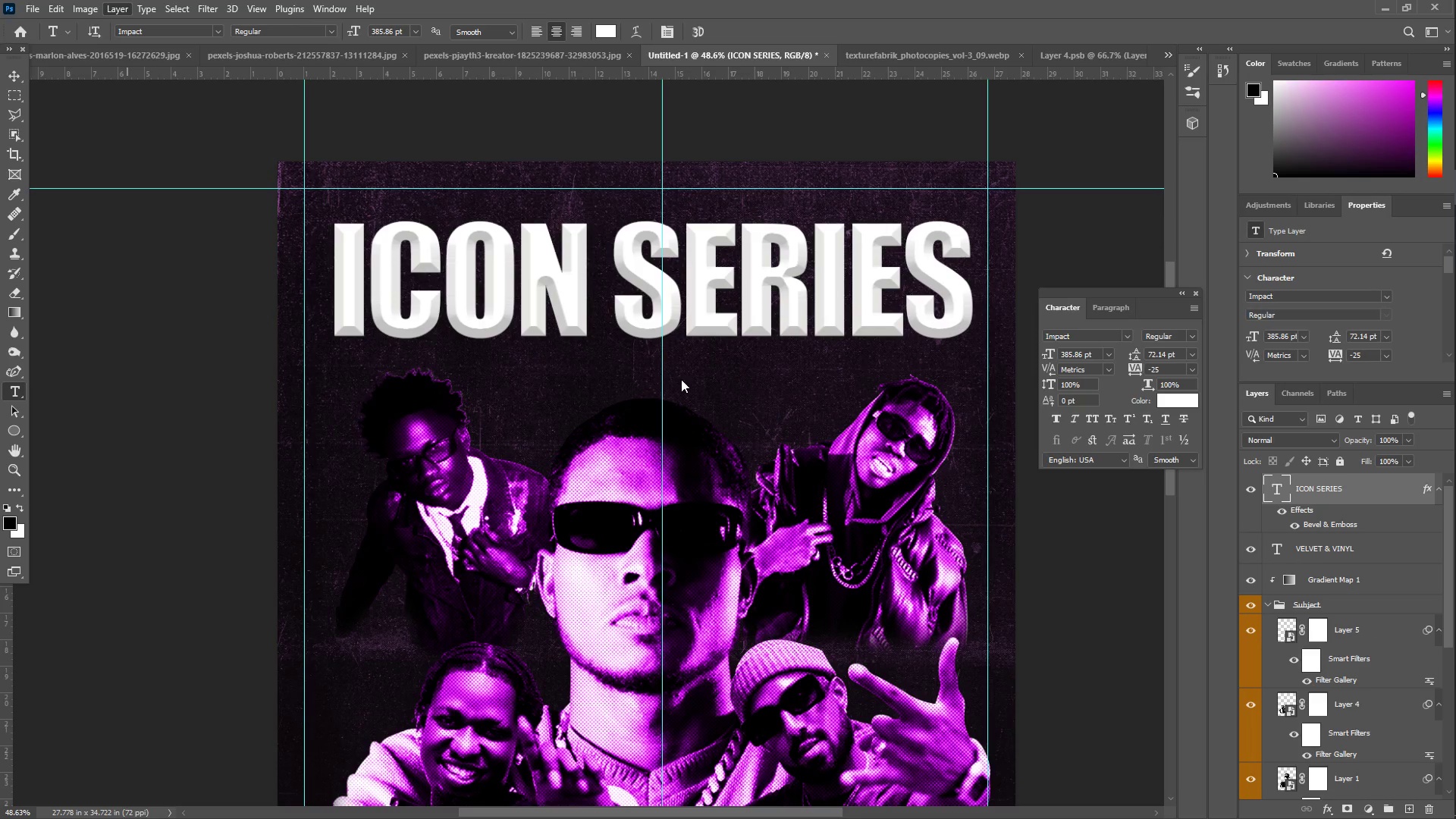 
mouse_move([710, 397])
 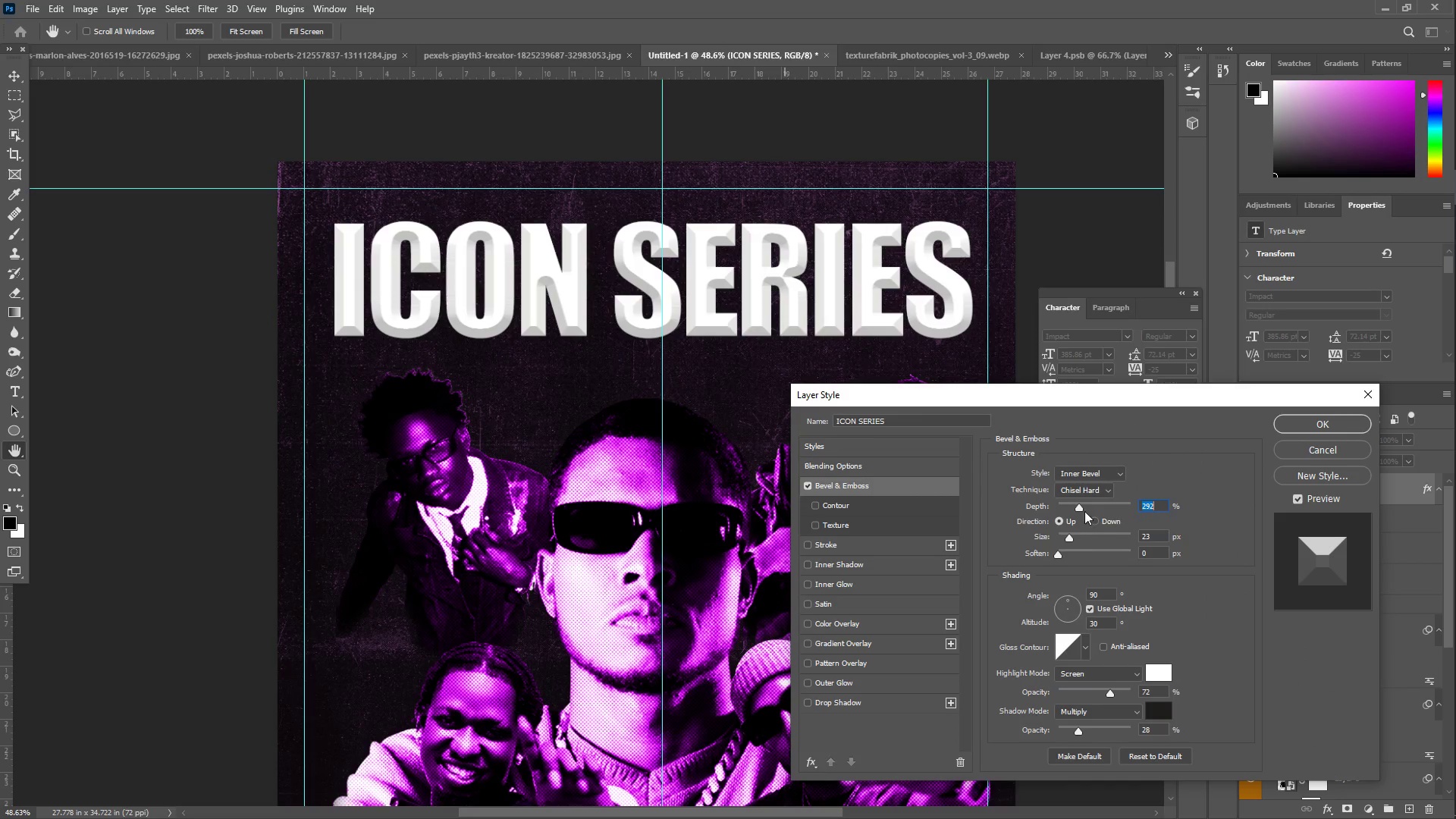 
key(Numpad2)
 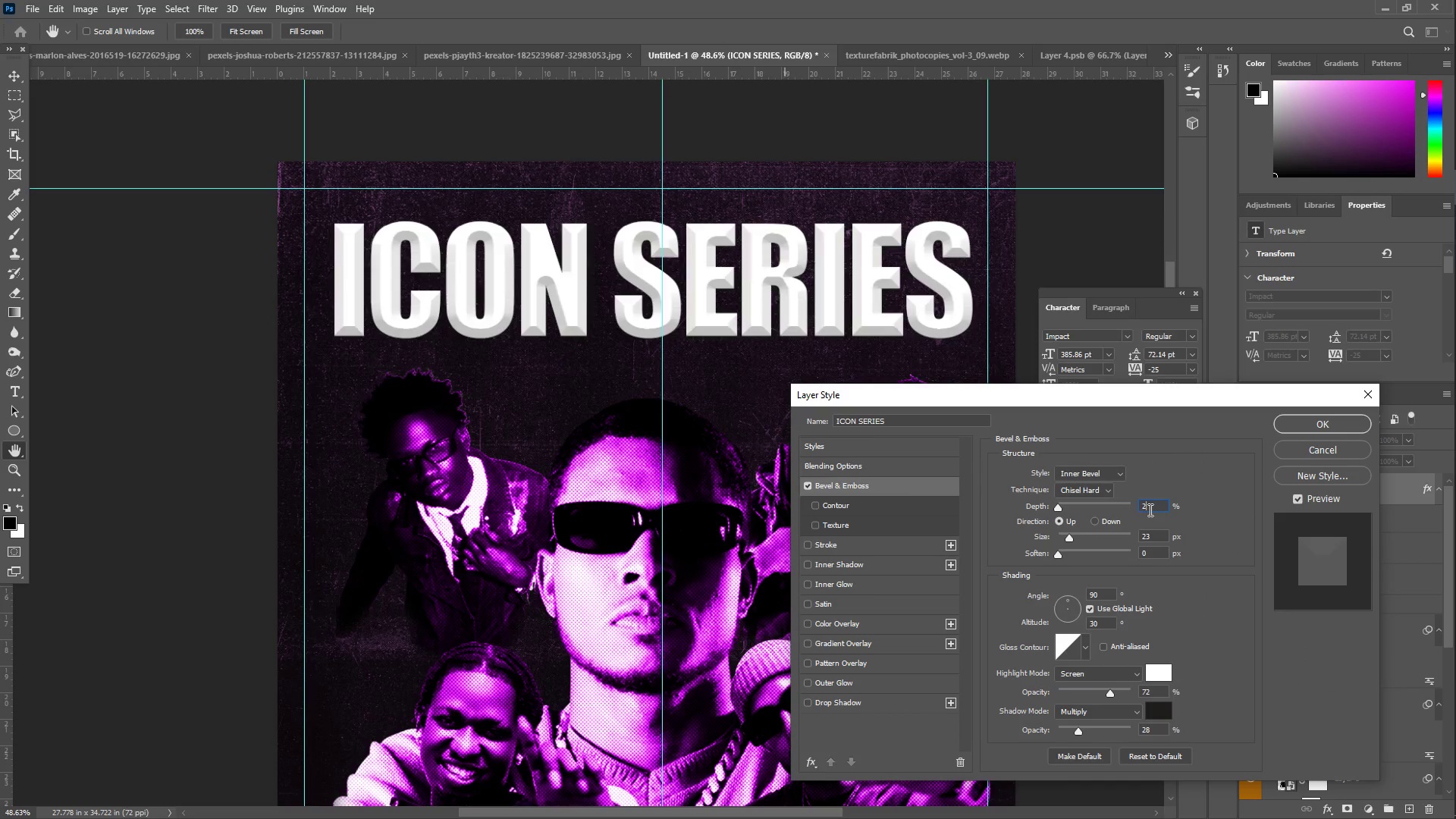 
key(Numpad0)
 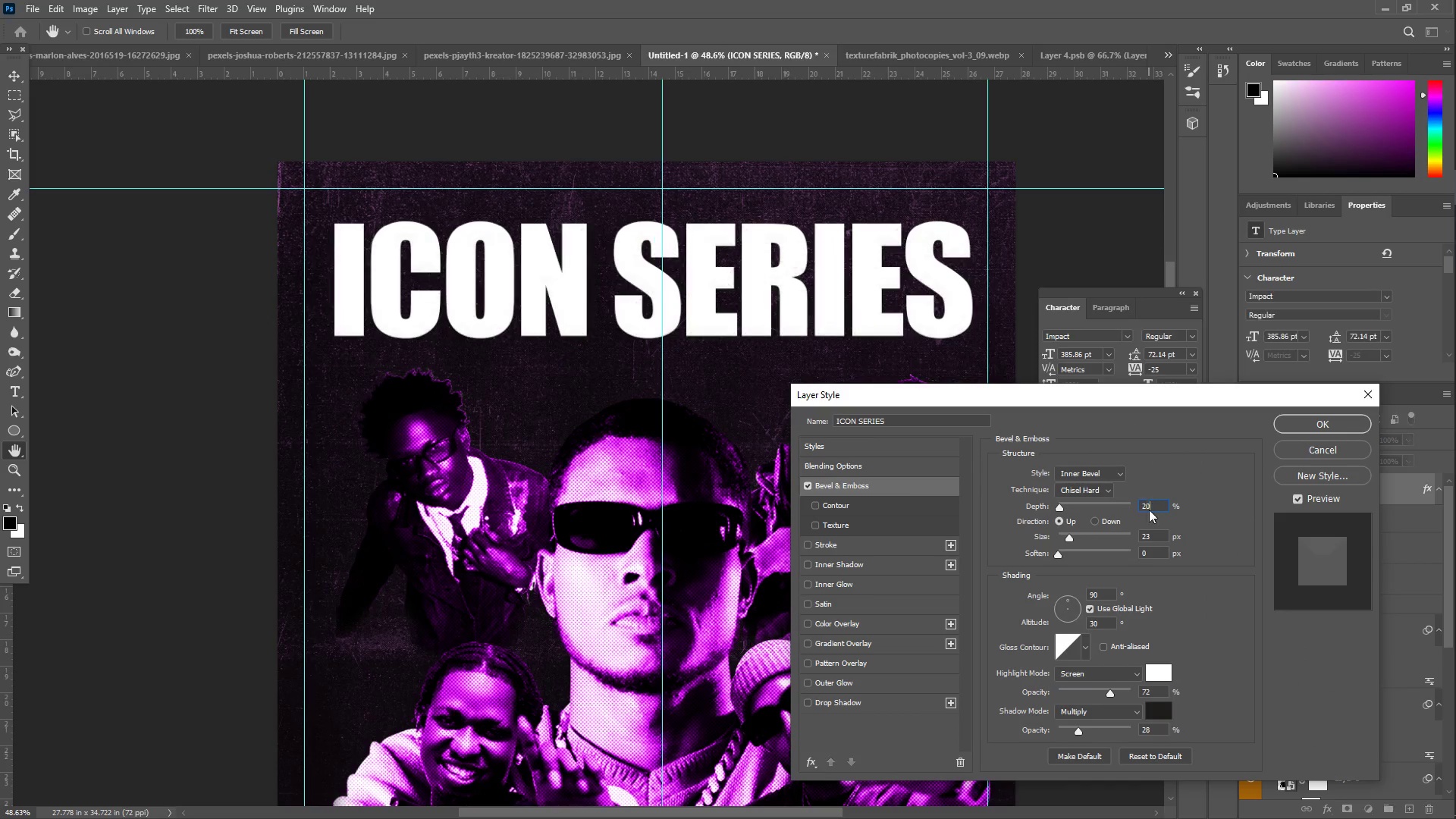 
key(Numpad0)
 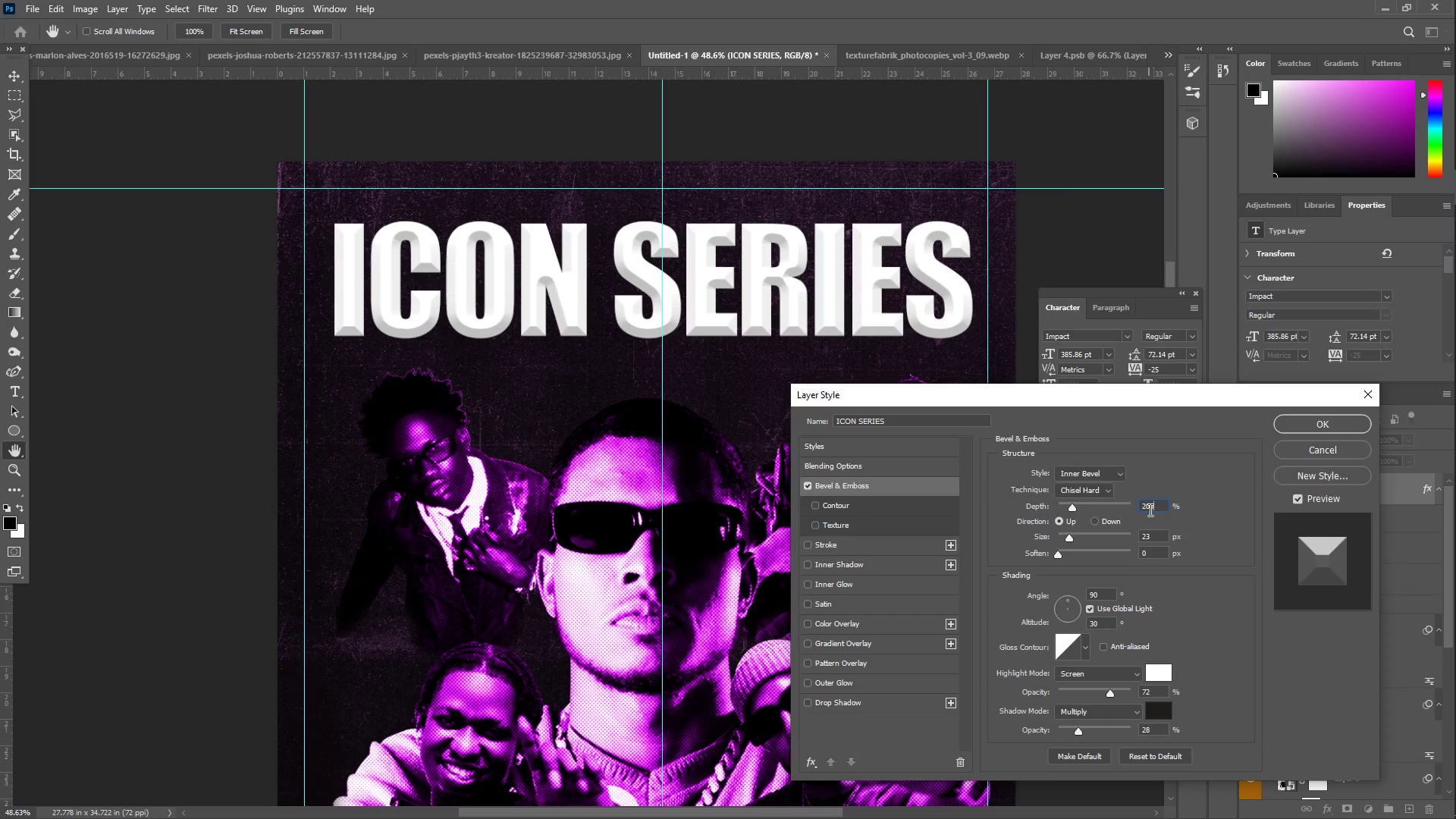 
wait(8.2)
 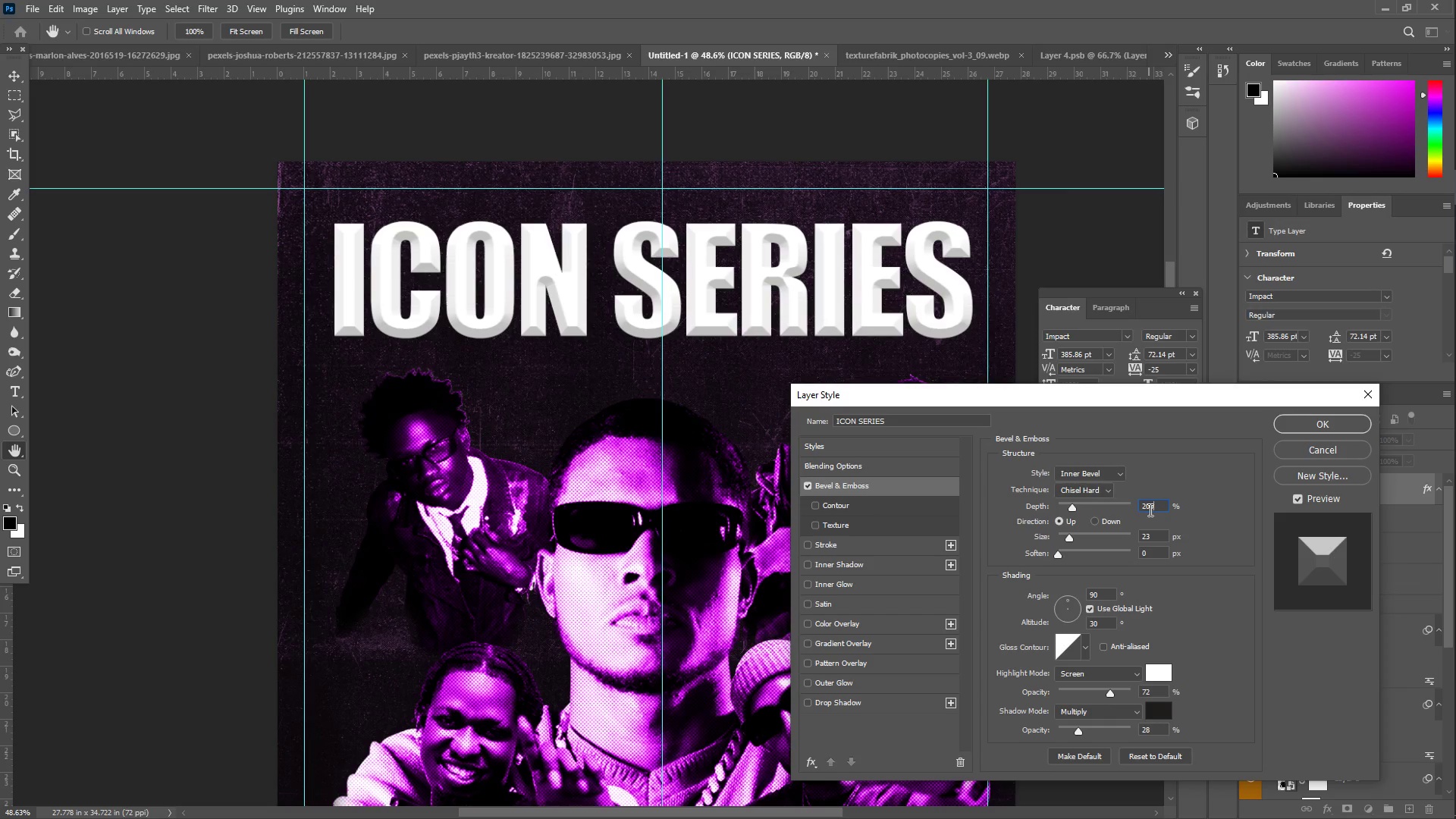 
double_click([1327, 524])
 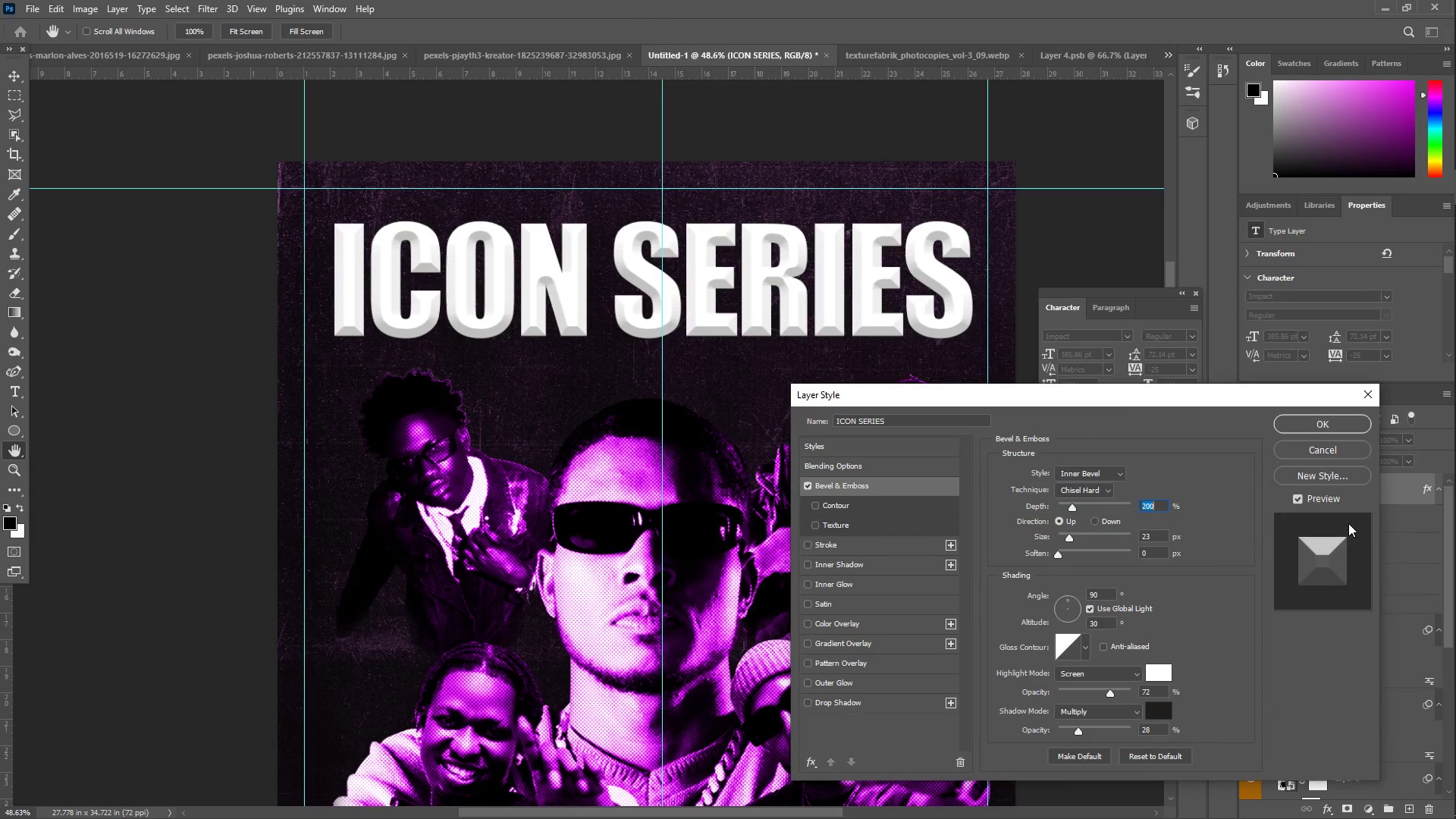 
left_click_drag(start_coordinate=[1141, 400], to_coordinate=[1147, 320])
 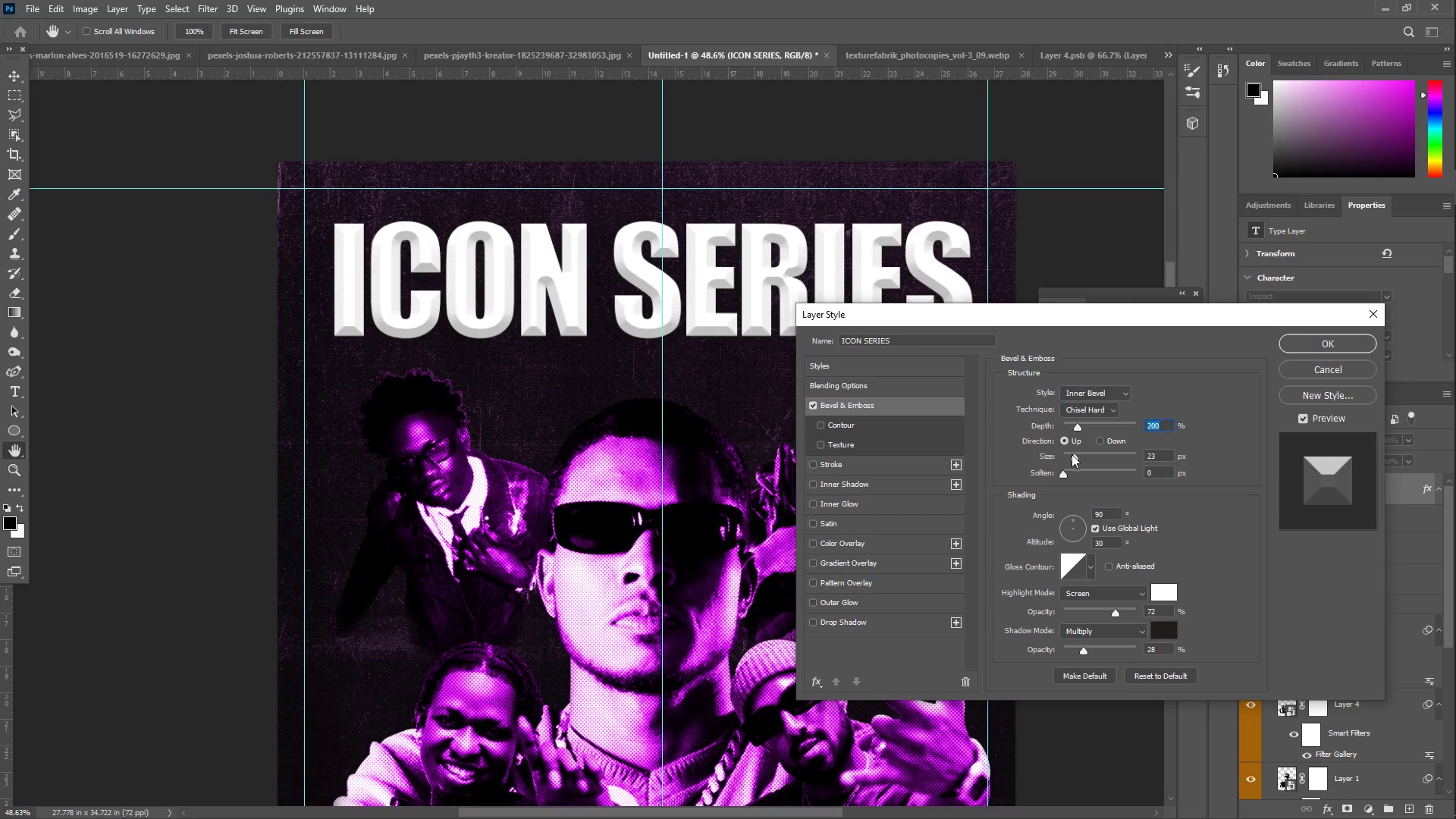 
left_click_drag(start_coordinate=[1077, 456], to_coordinate=[1087, 455])
 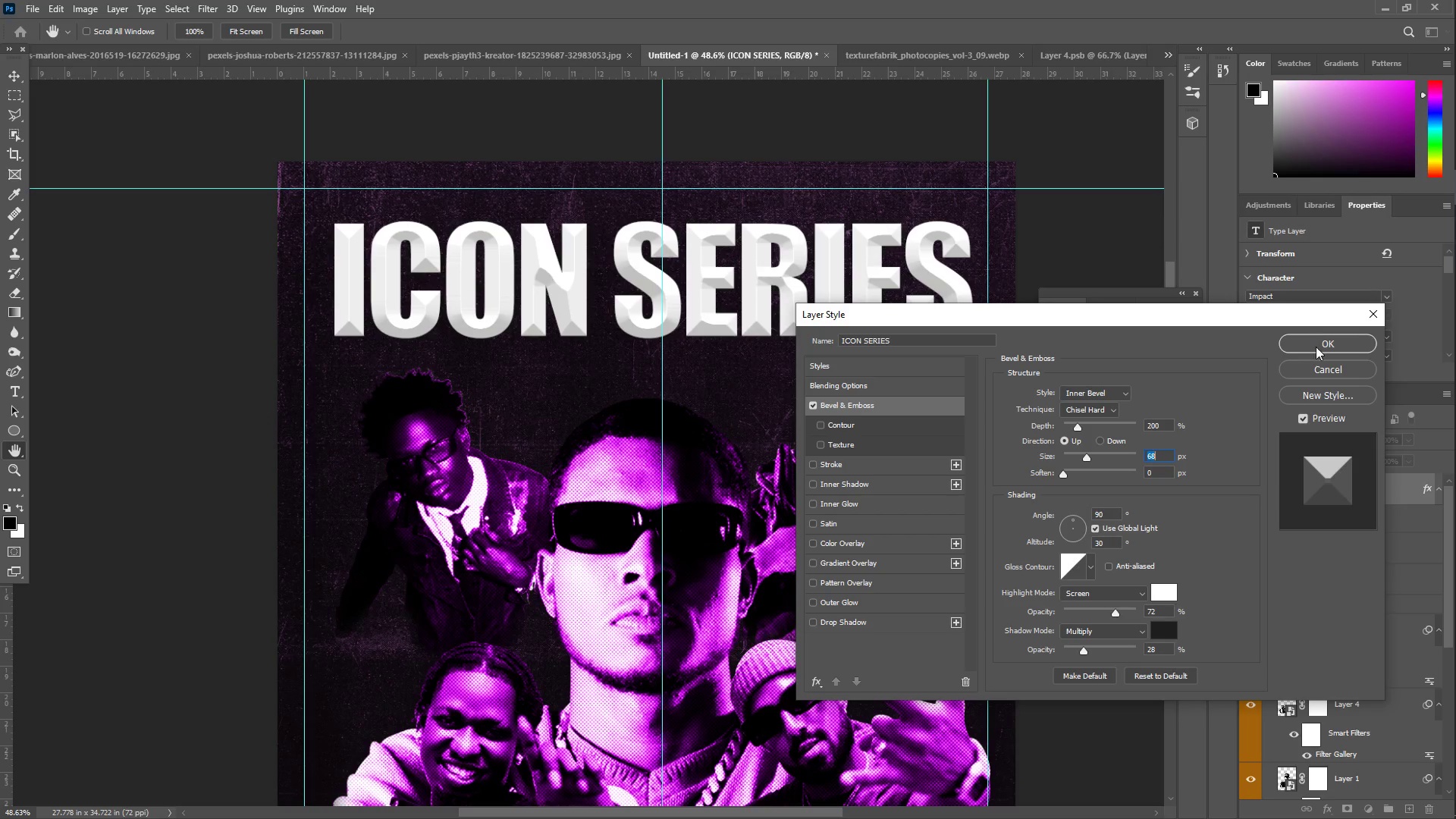 
left_click([1316, 350])
 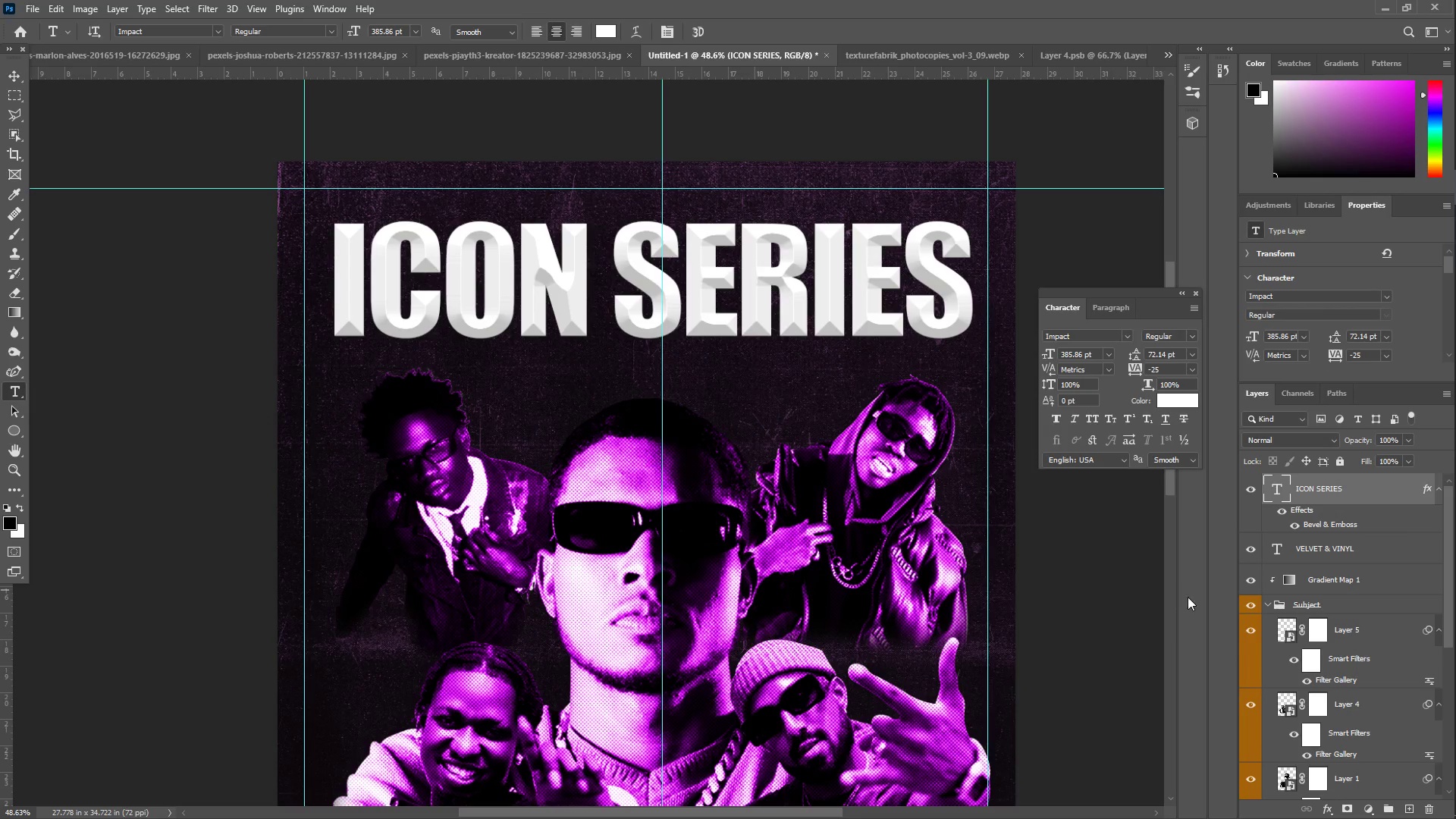 
double_click([1331, 524])
 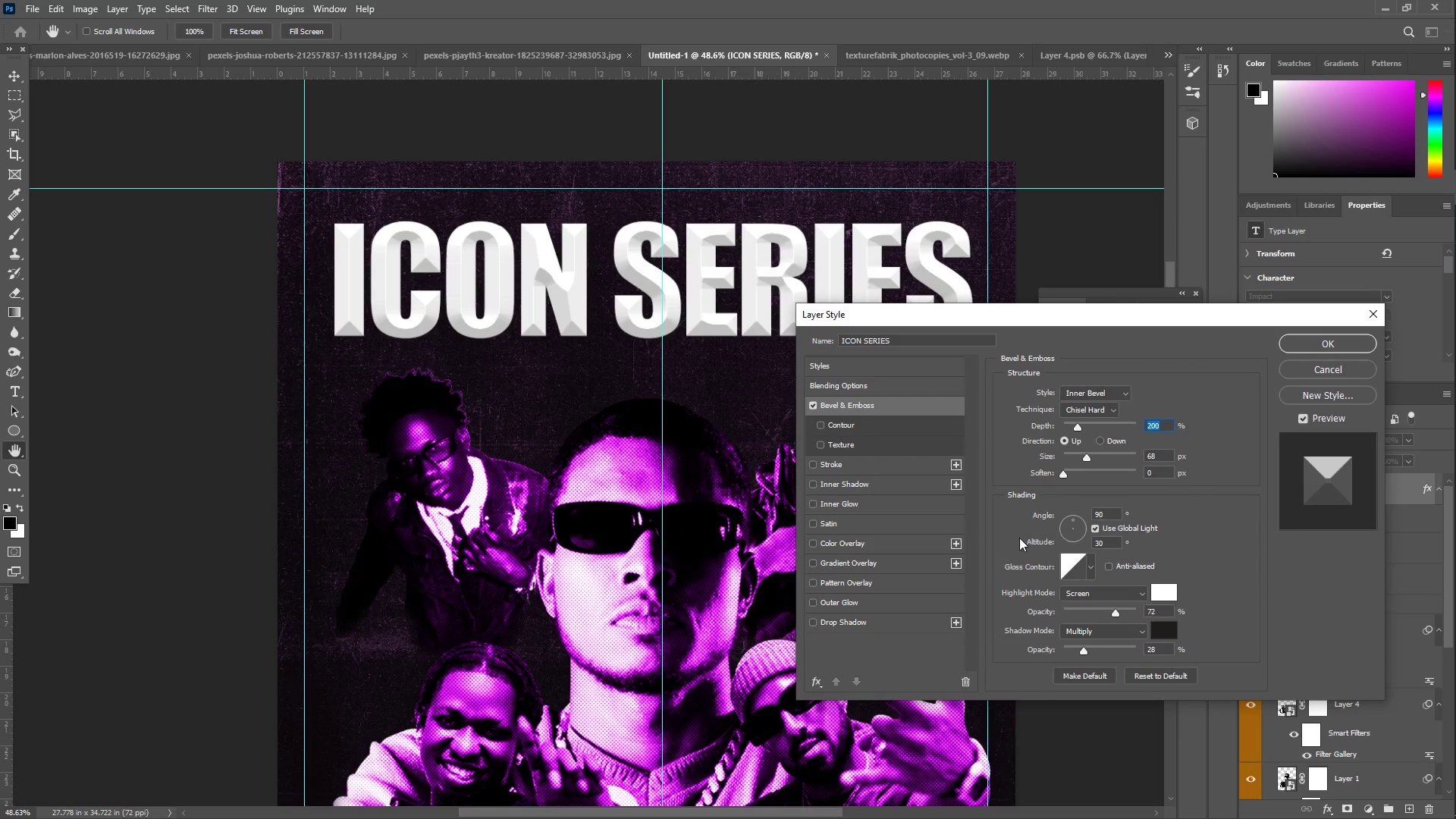 
left_click([1090, 569])
 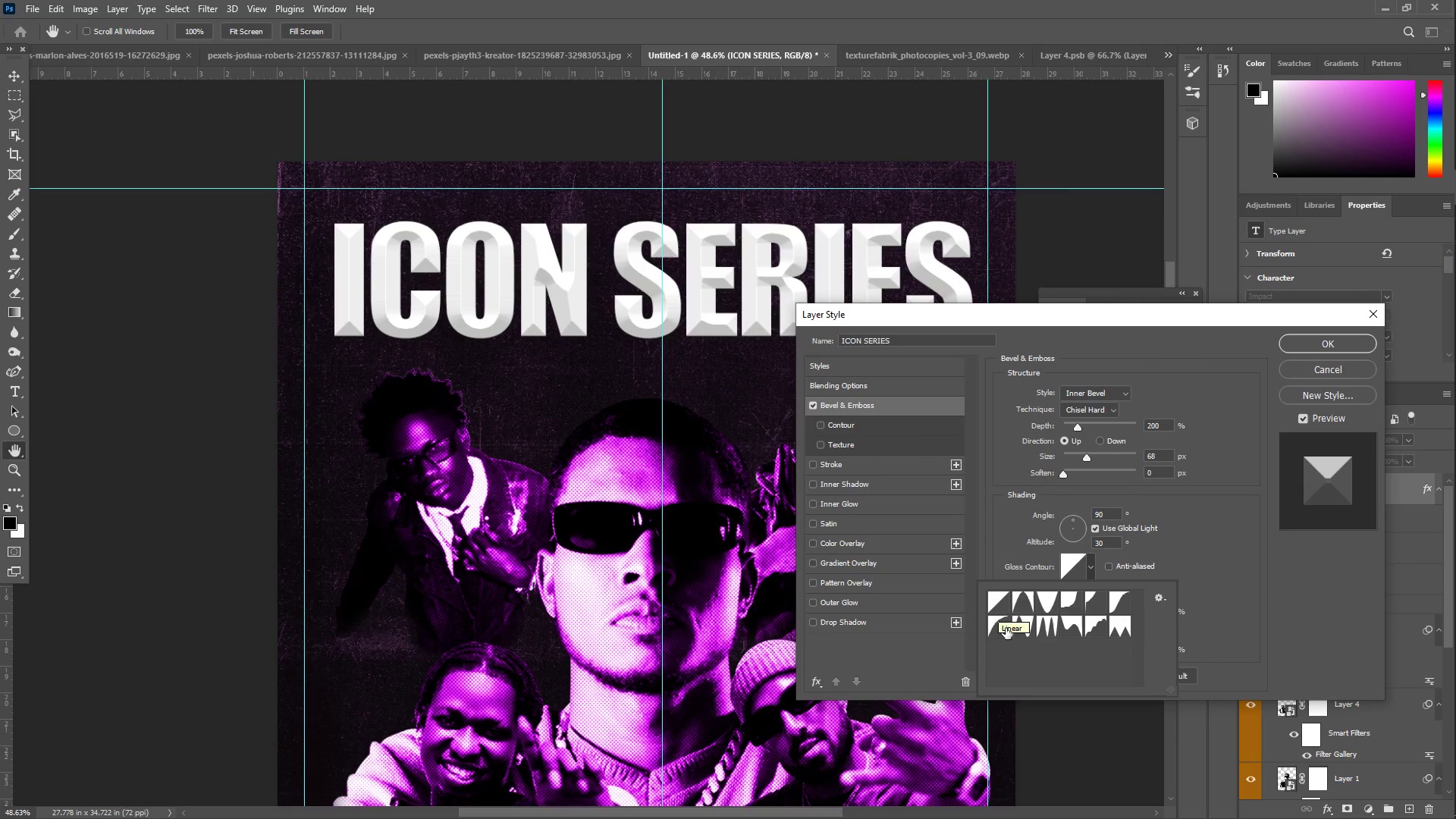 
wait(7.98)
 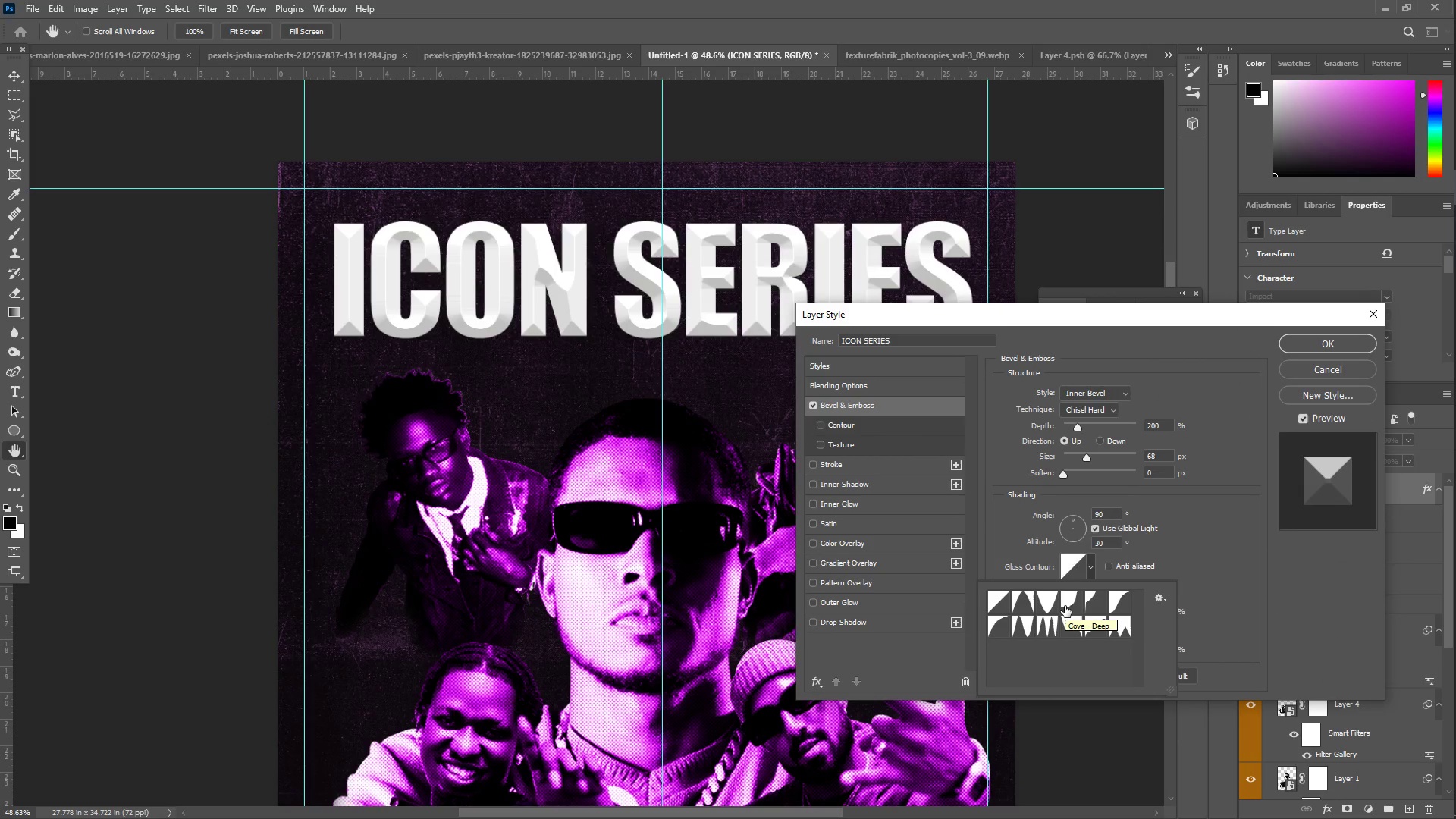 
left_click([1046, 628])
 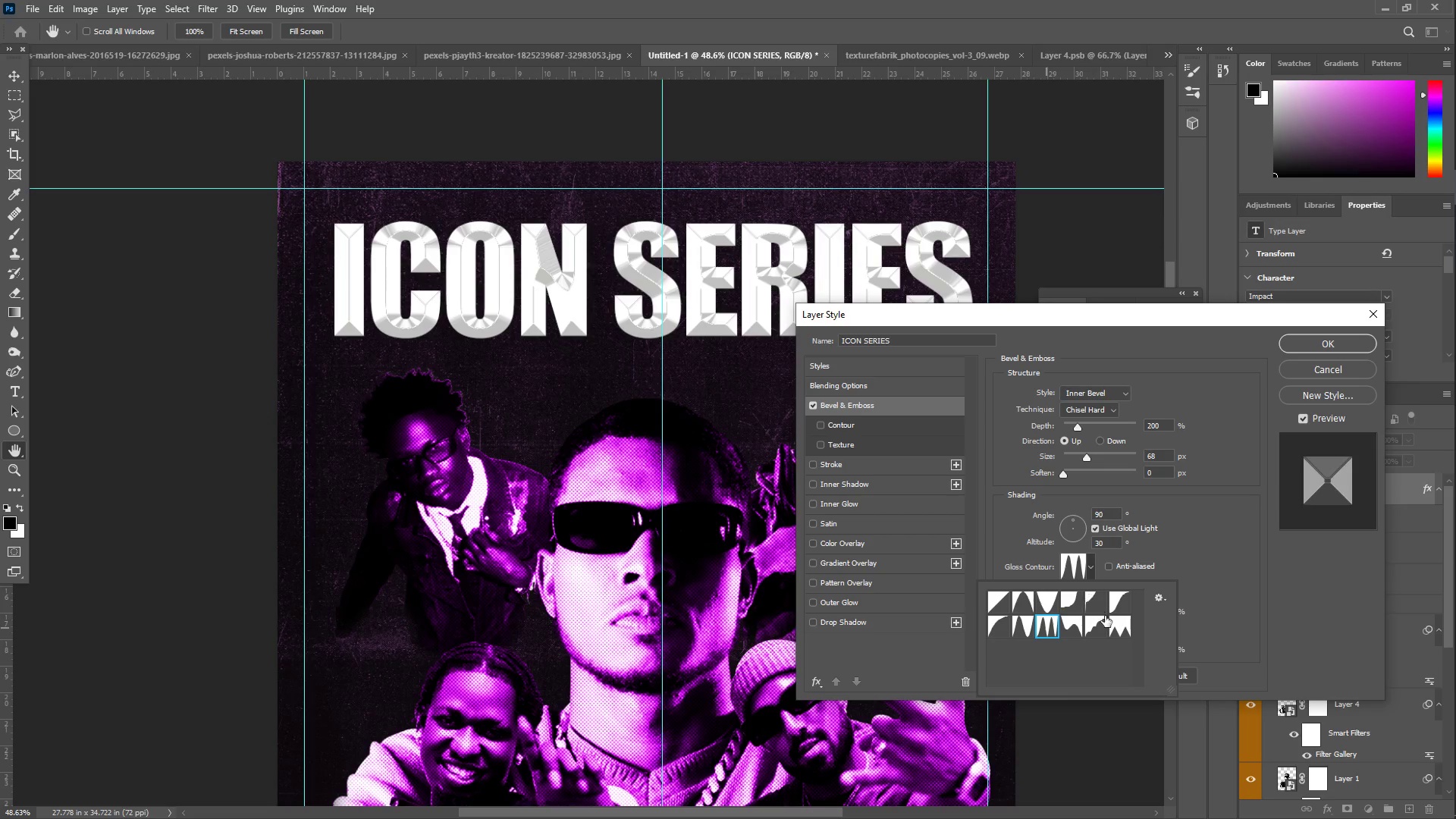 
wait(5.98)
 